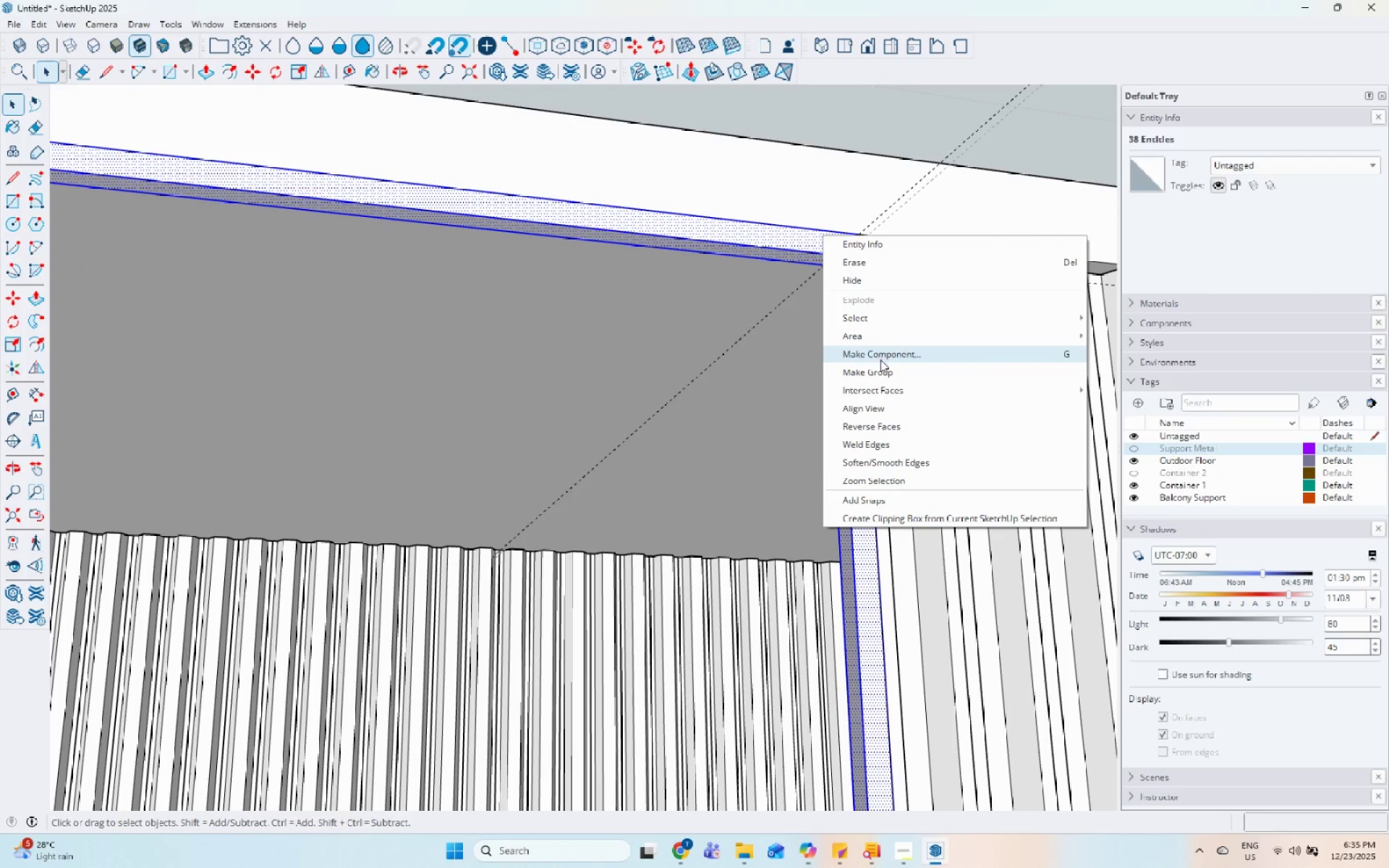 
left_click([878, 368])
 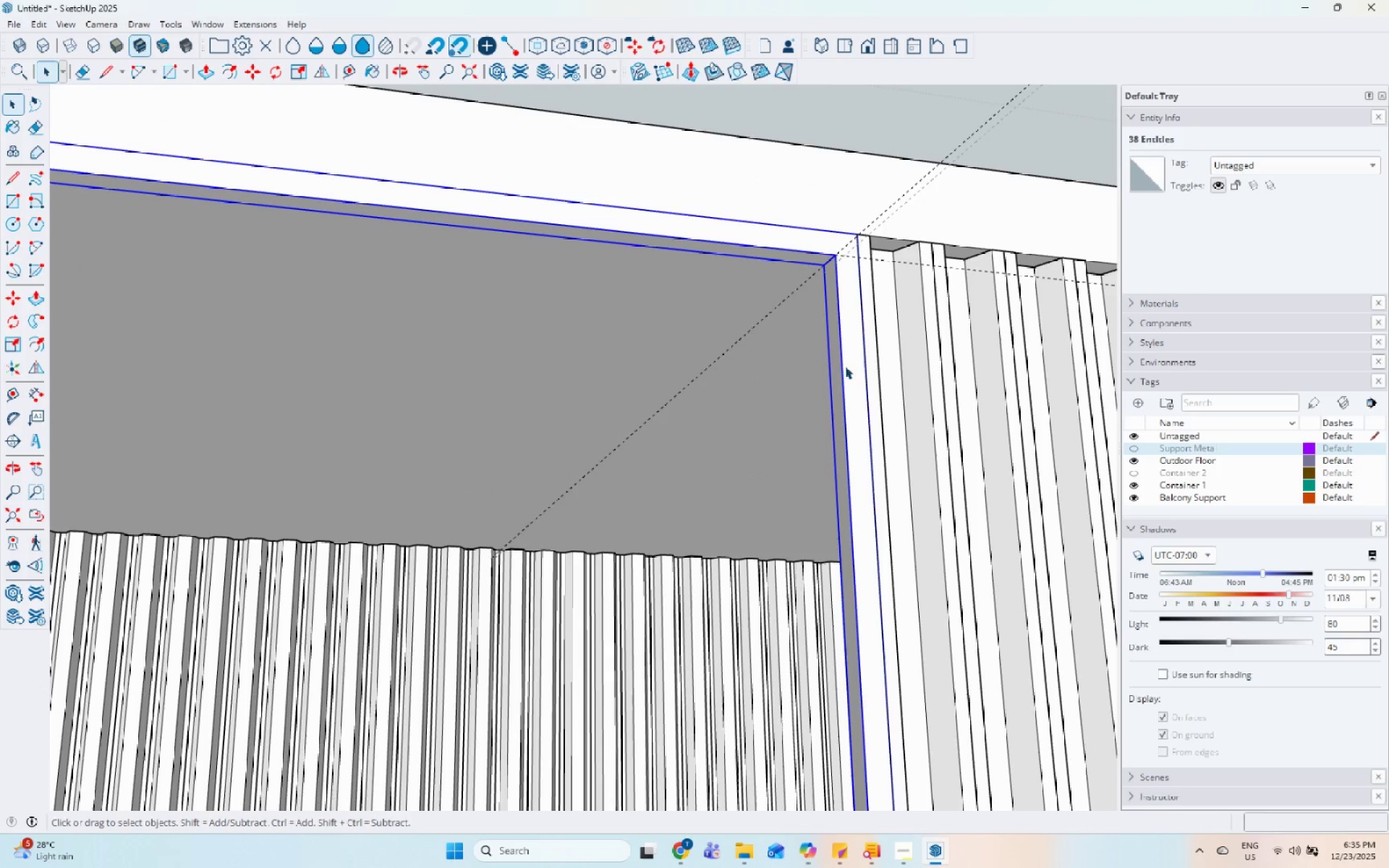 
scroll: coordinate [532, 481], scroll_direction: down, amount: 12.0
 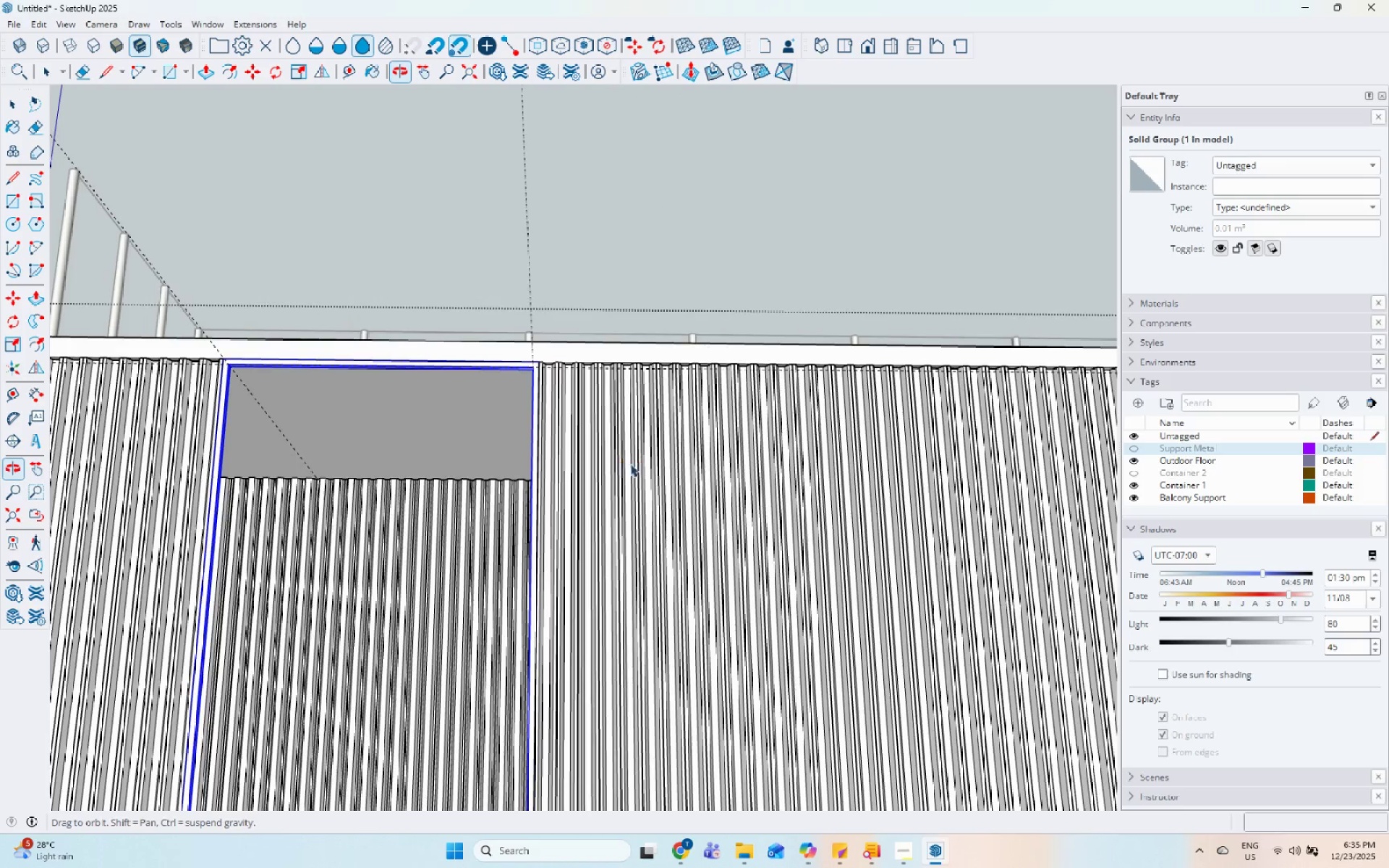 
key(Escape)
 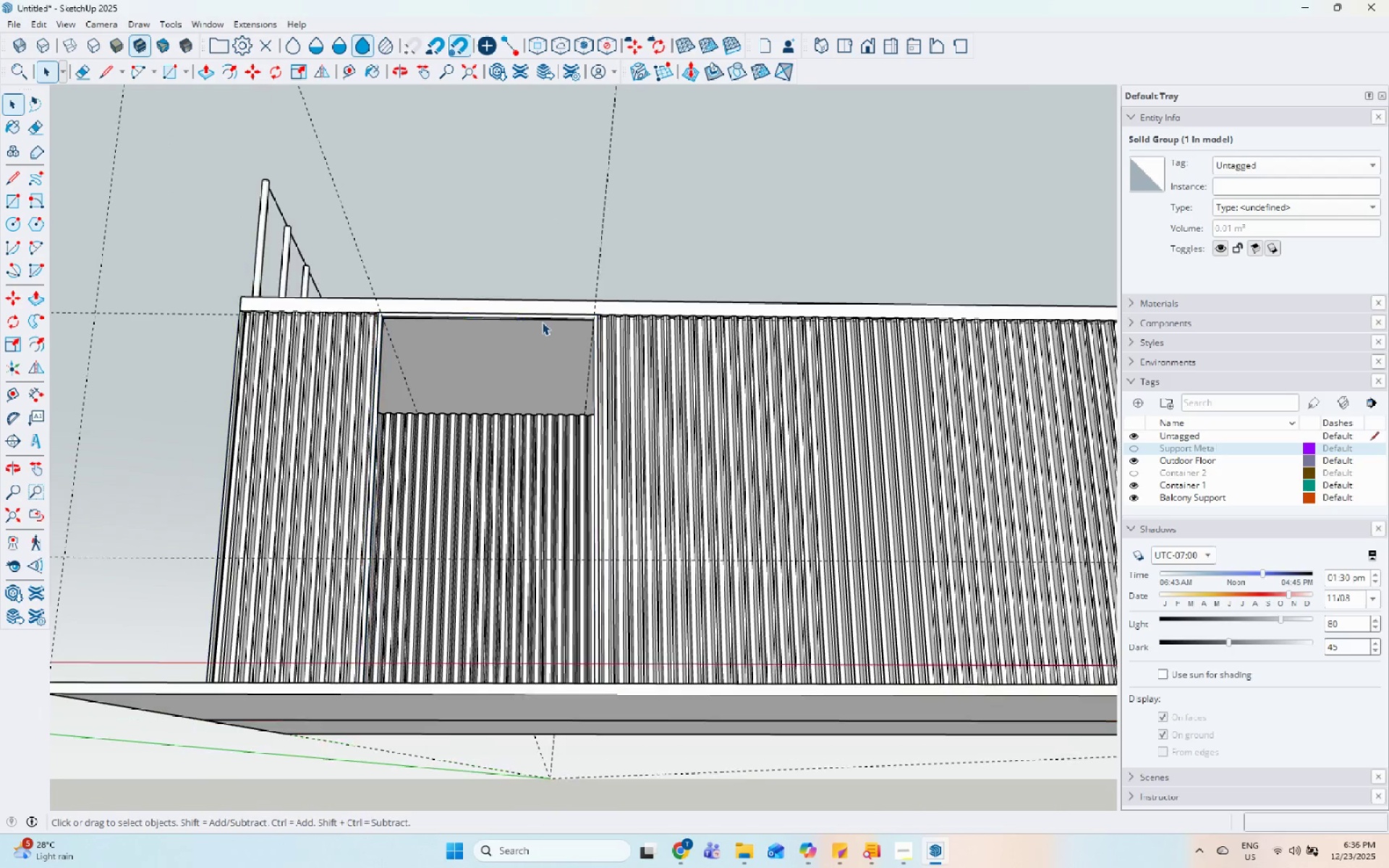 
key(Escape)
 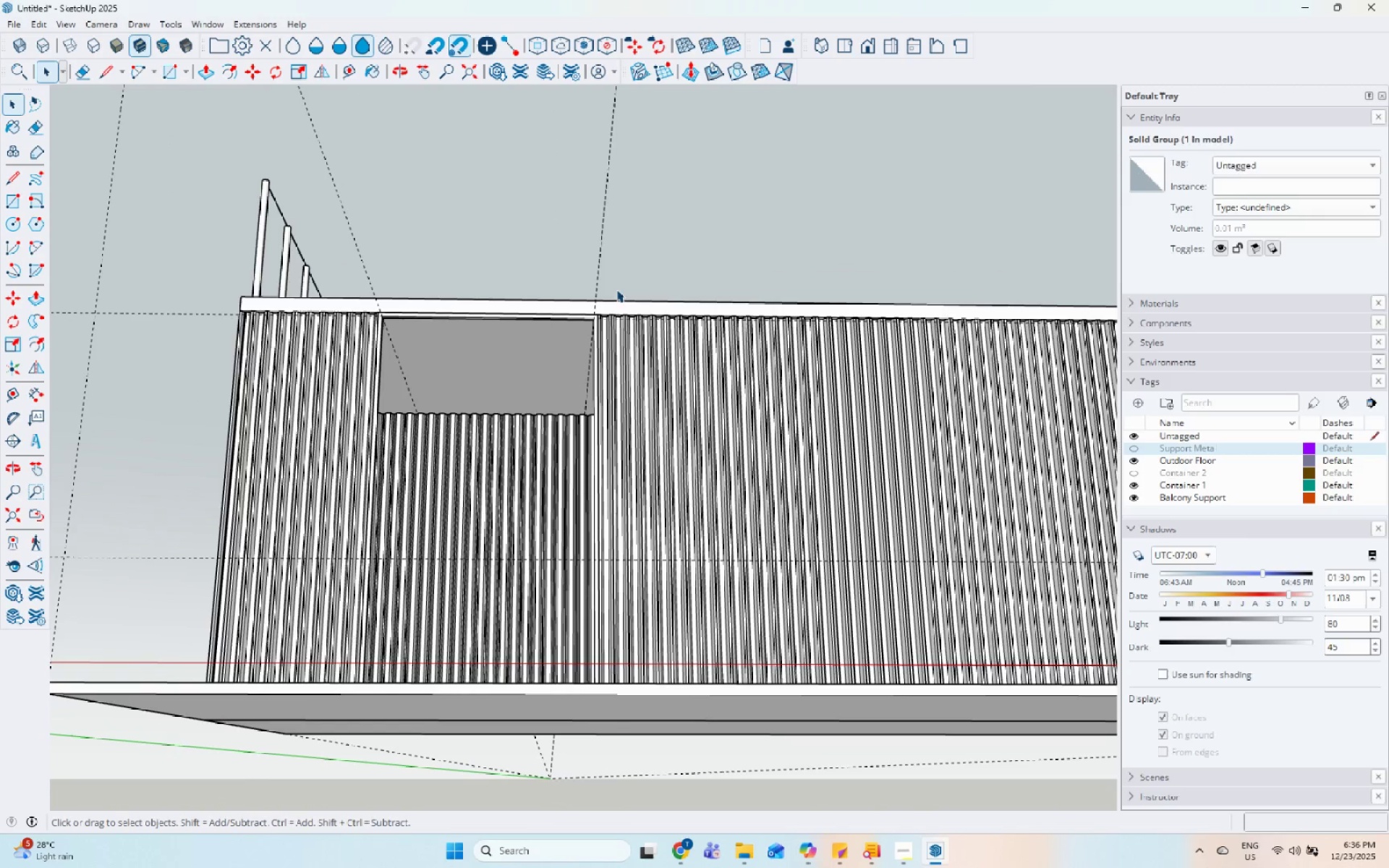 
scroll: coordinate [549, 311], scroll_direction: down, amount: 5.0
 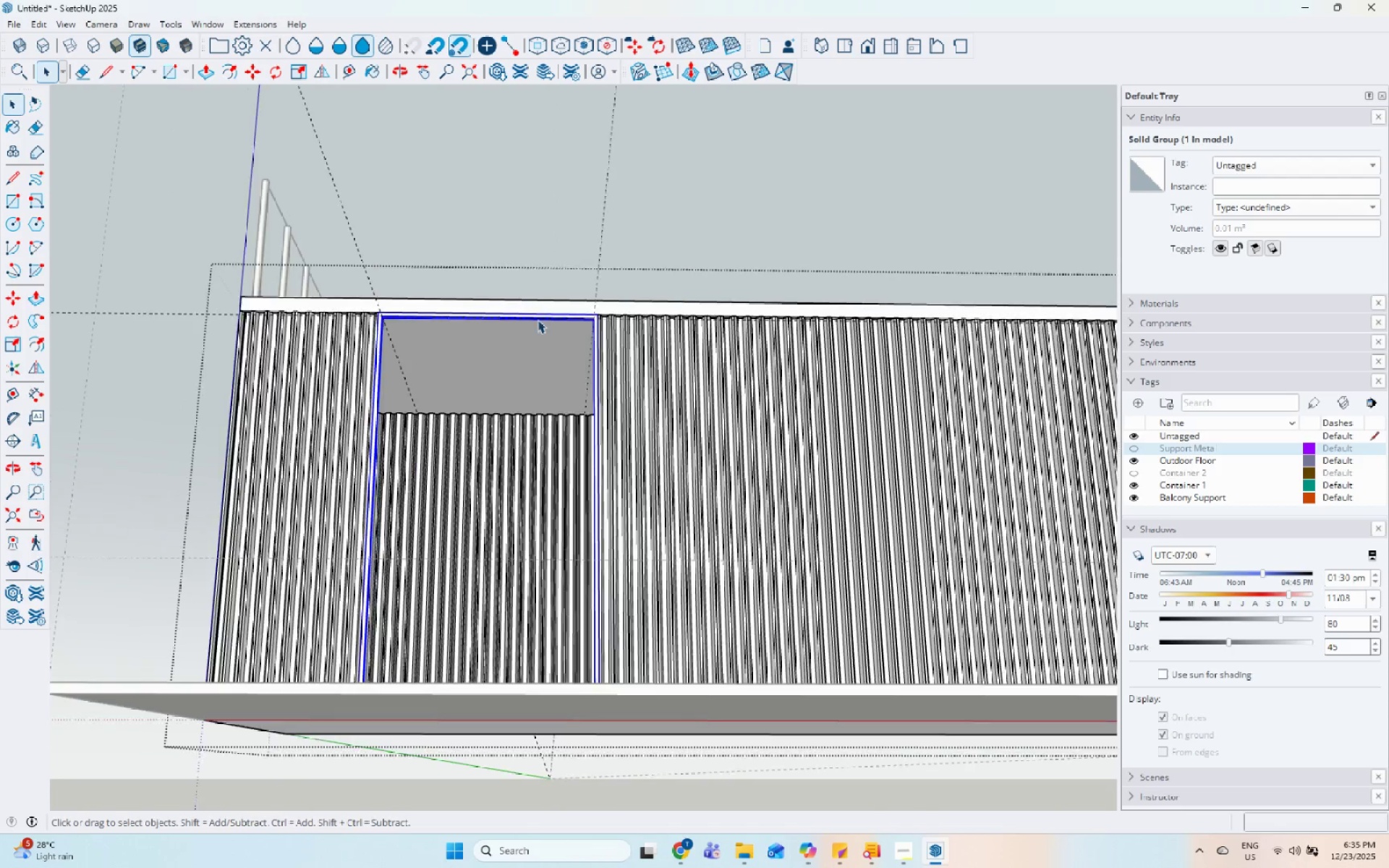 
key(Escape)
 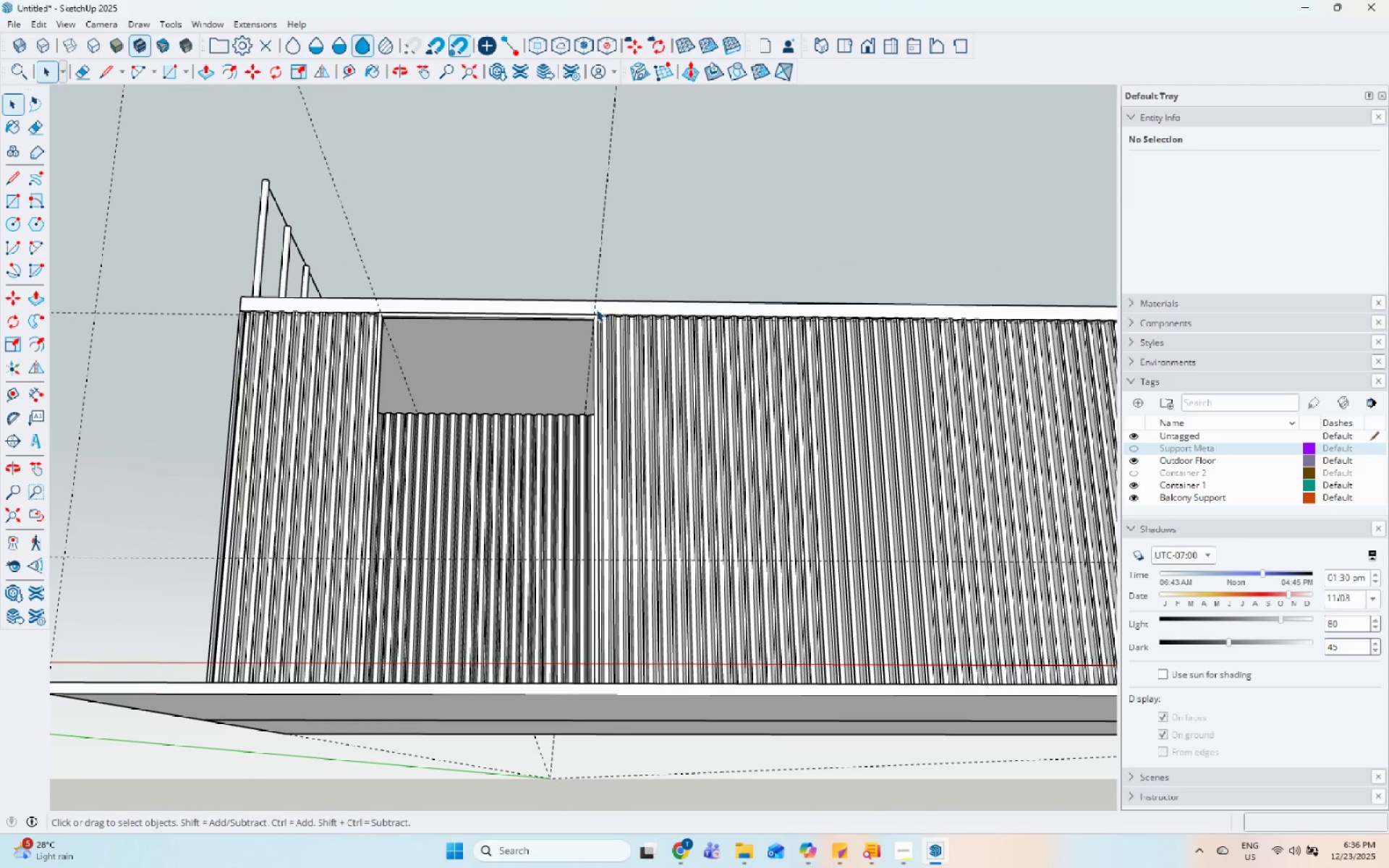 
left_click([561, 315])
 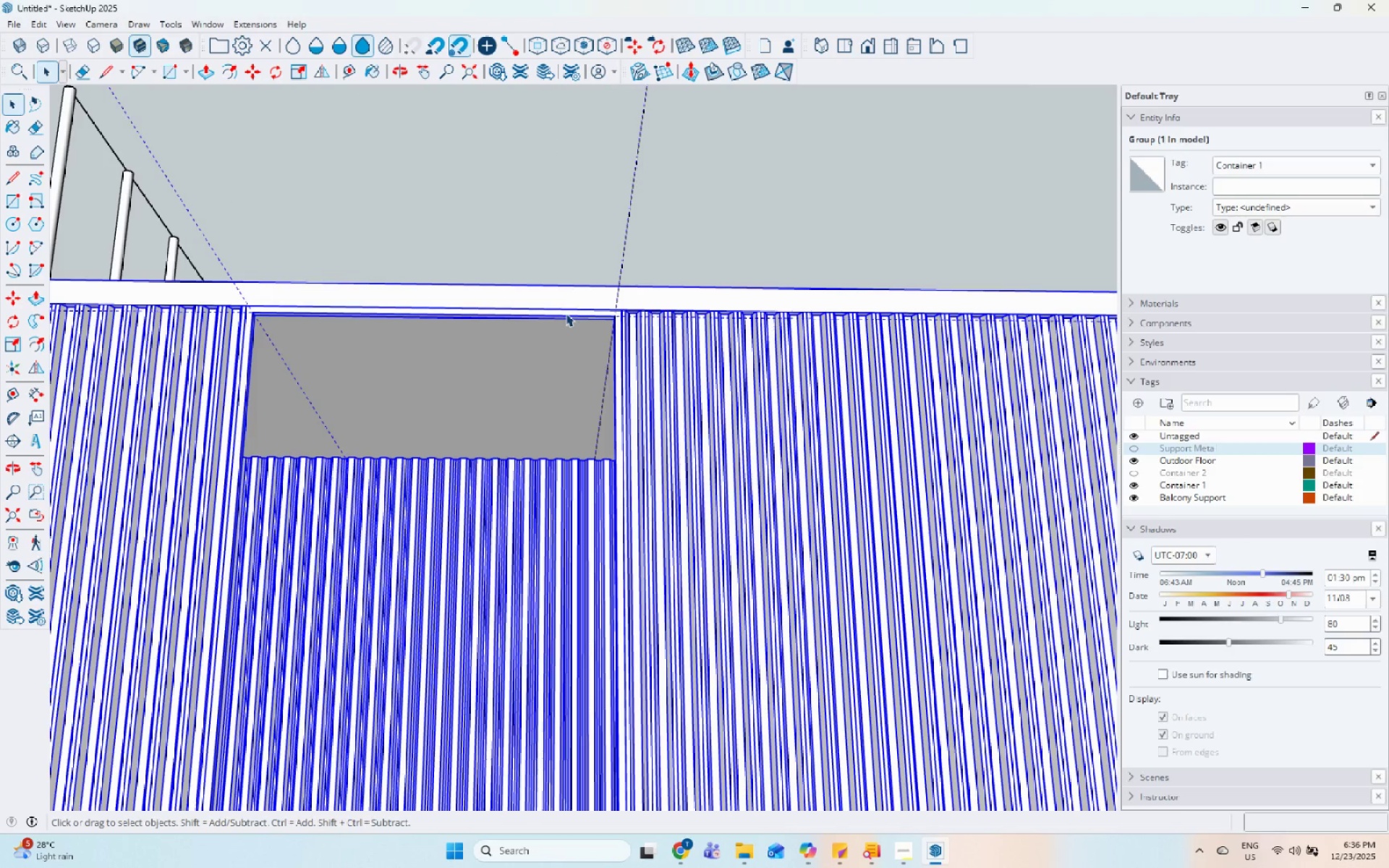 
scroll: coordinate [558, 328], scroll_direction: up, amount: 5.0
 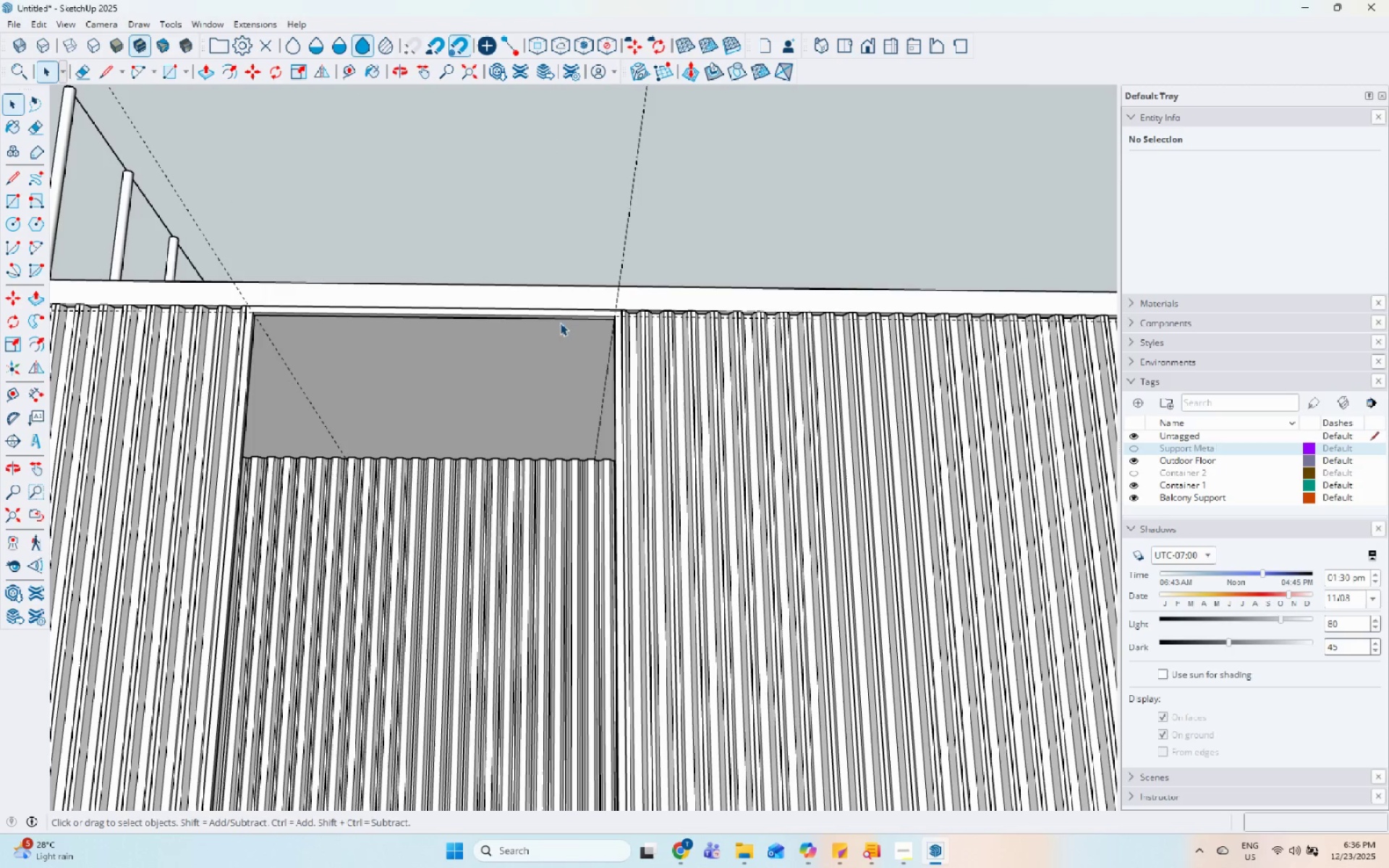 
double_click([566, 313])
 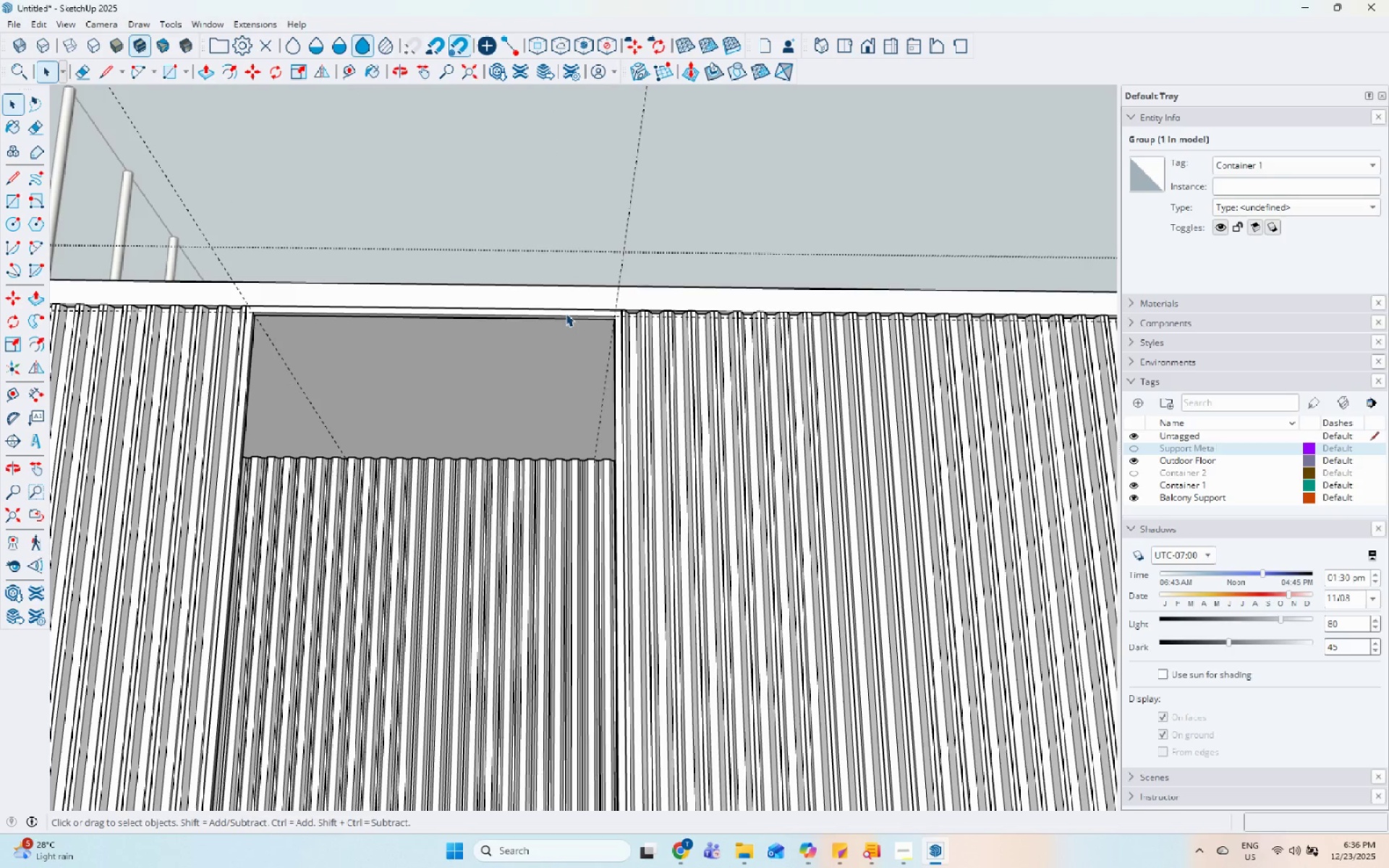 
triple_click([566, 313])
 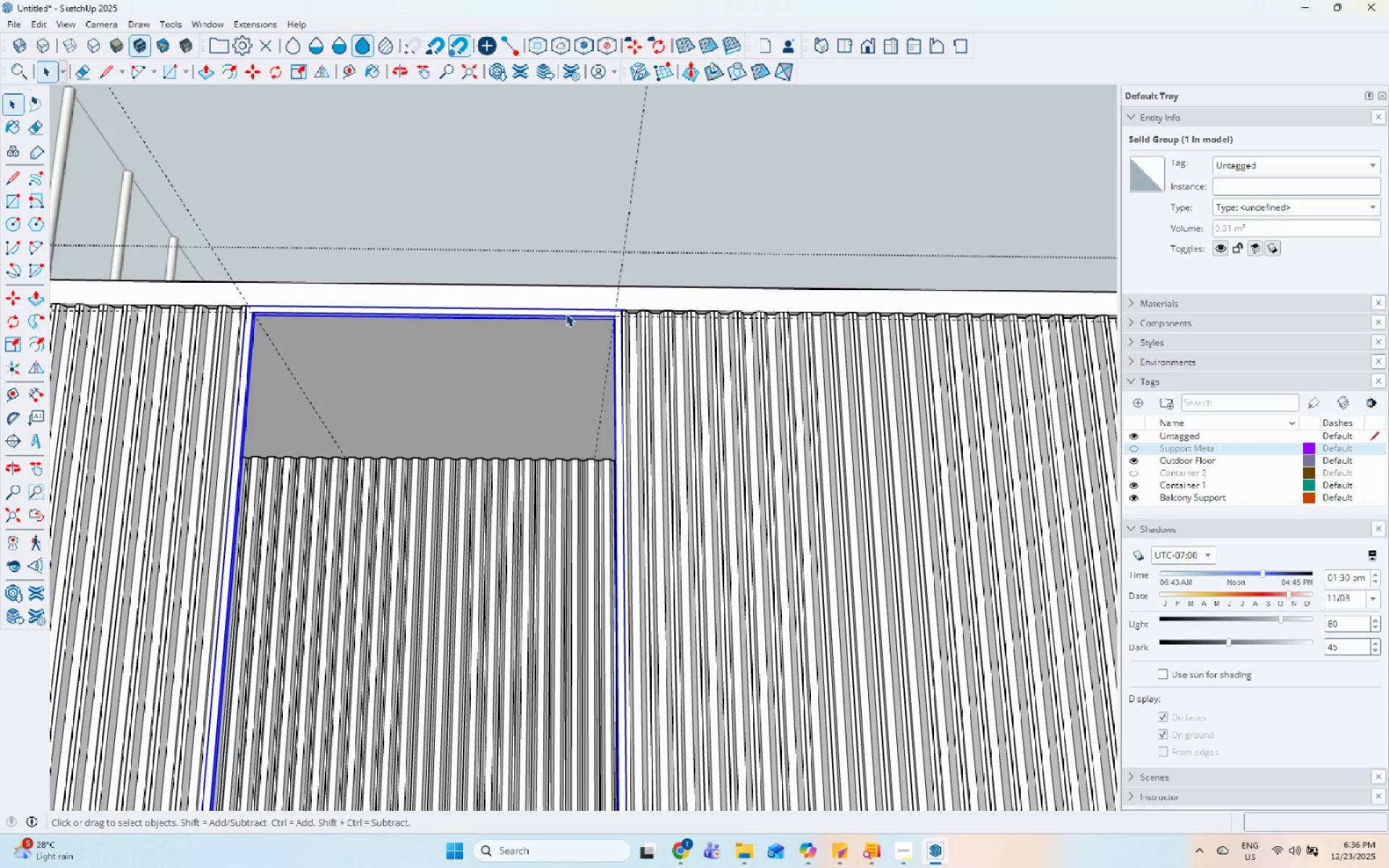 
key(Control+X)
 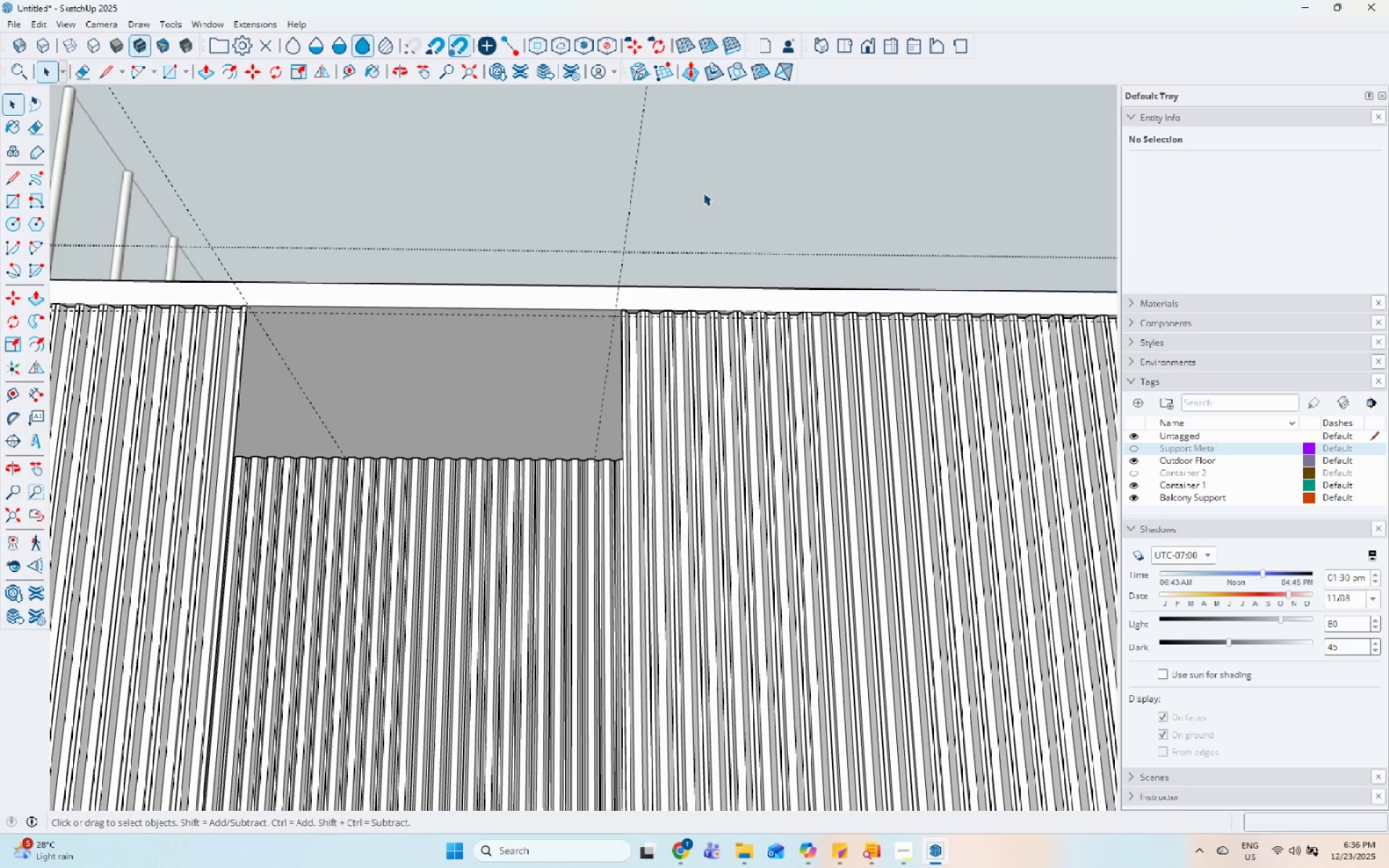 
double_click([703, 192])
 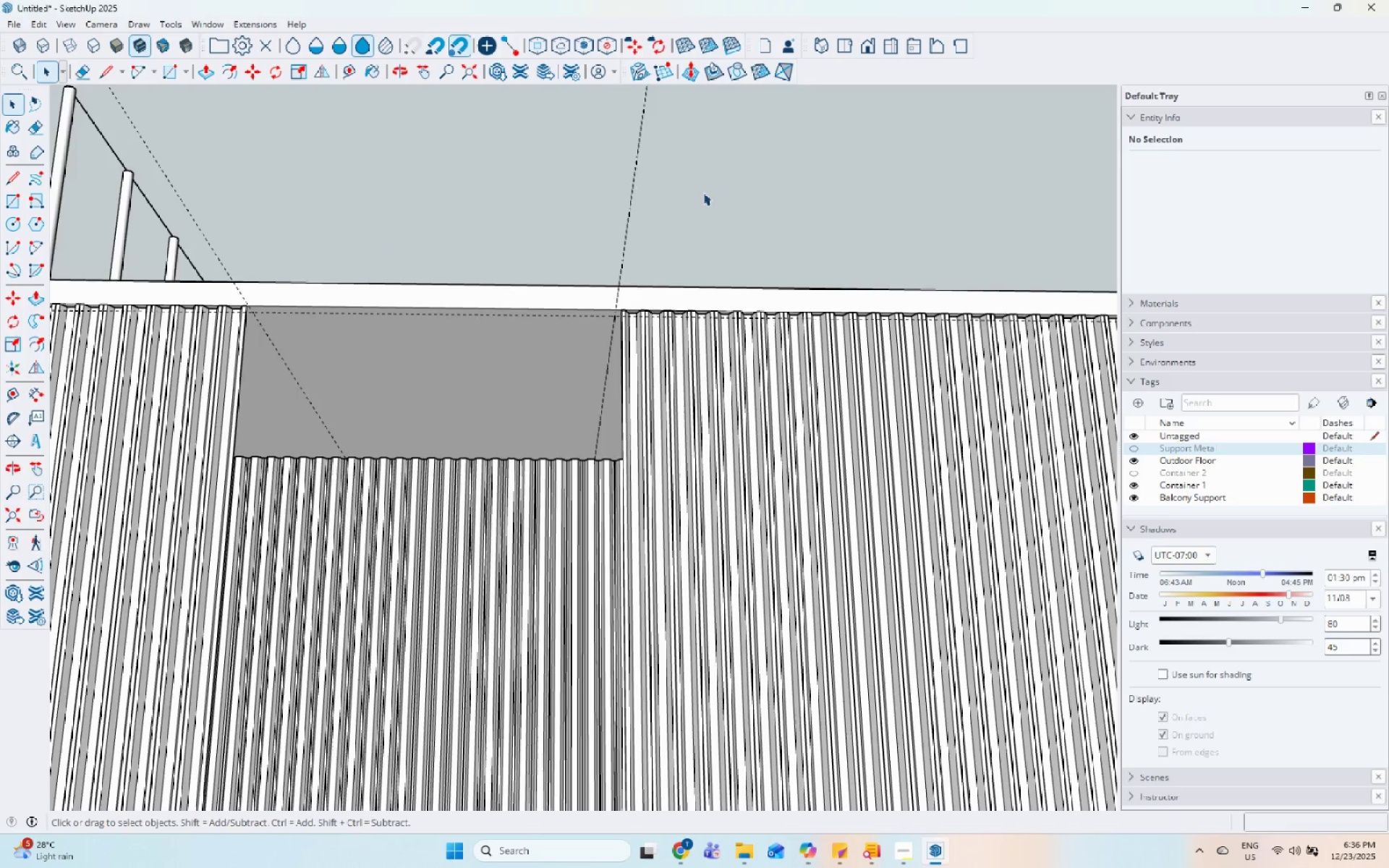 
scroll: coordinate [700, 196], scroll_direction: down, amount: 6.0
 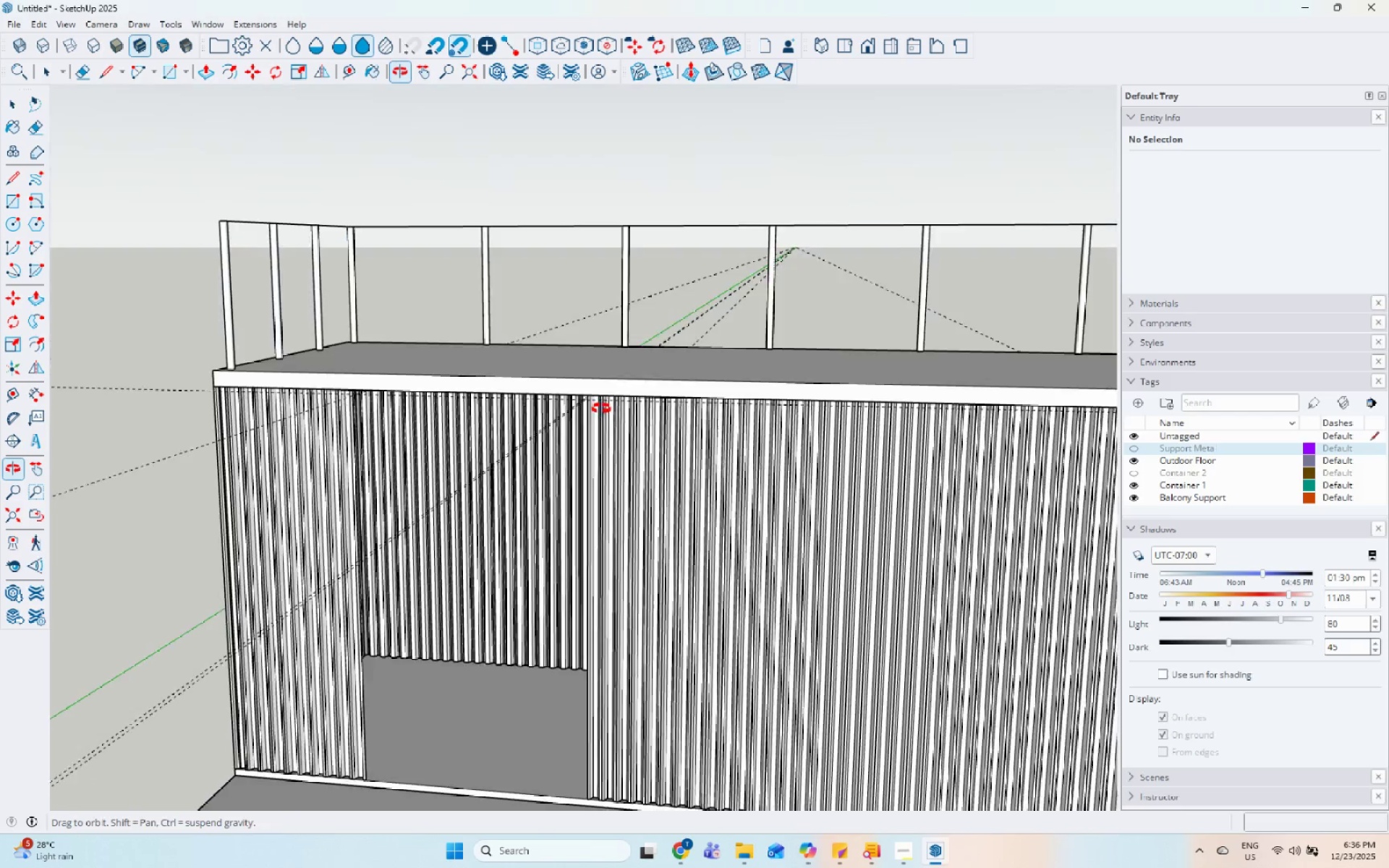 
hold_key(key=ControlLeft, duration=0.89)
 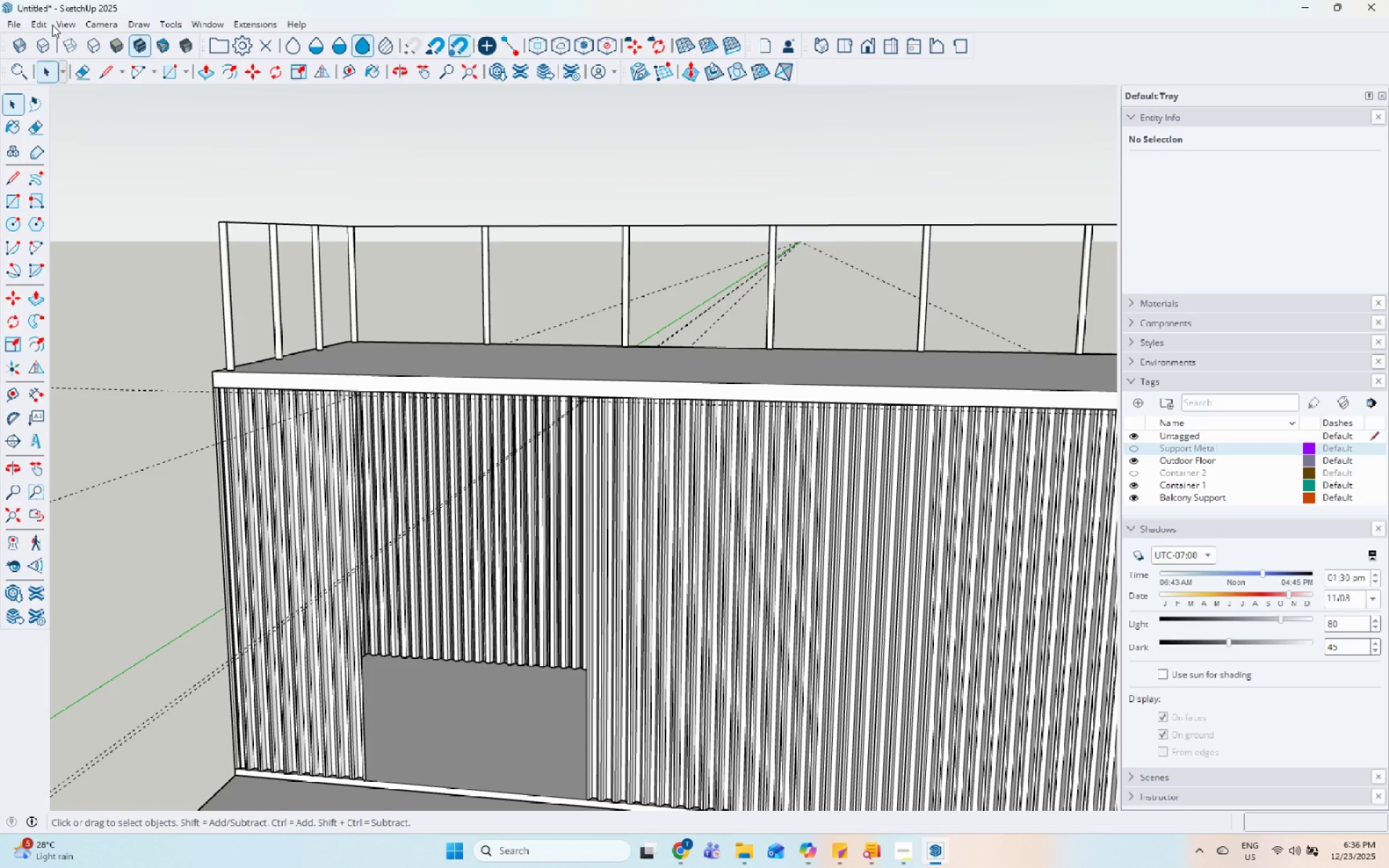 
left_click([46, 20])
 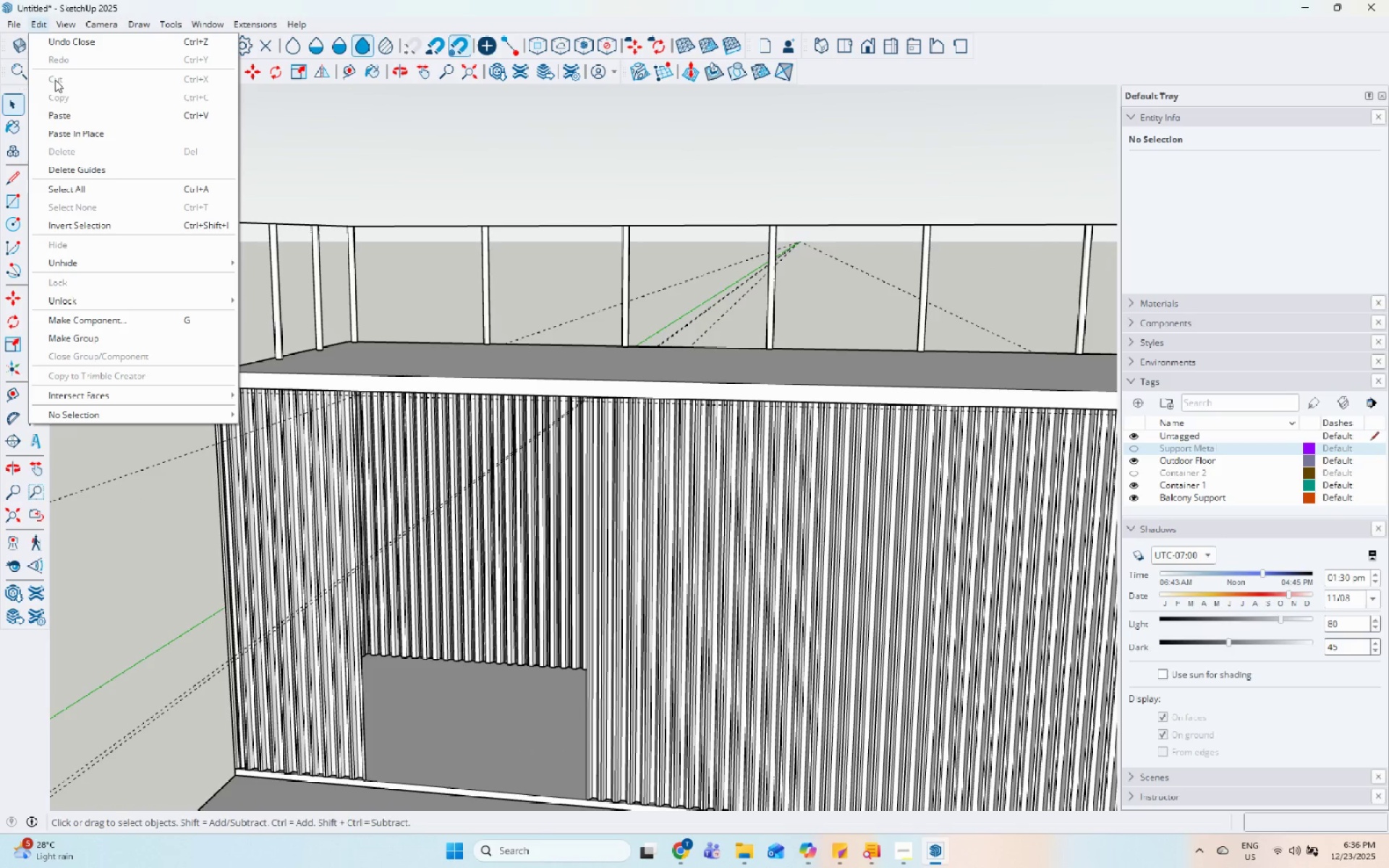 
left_click([60, 126])
 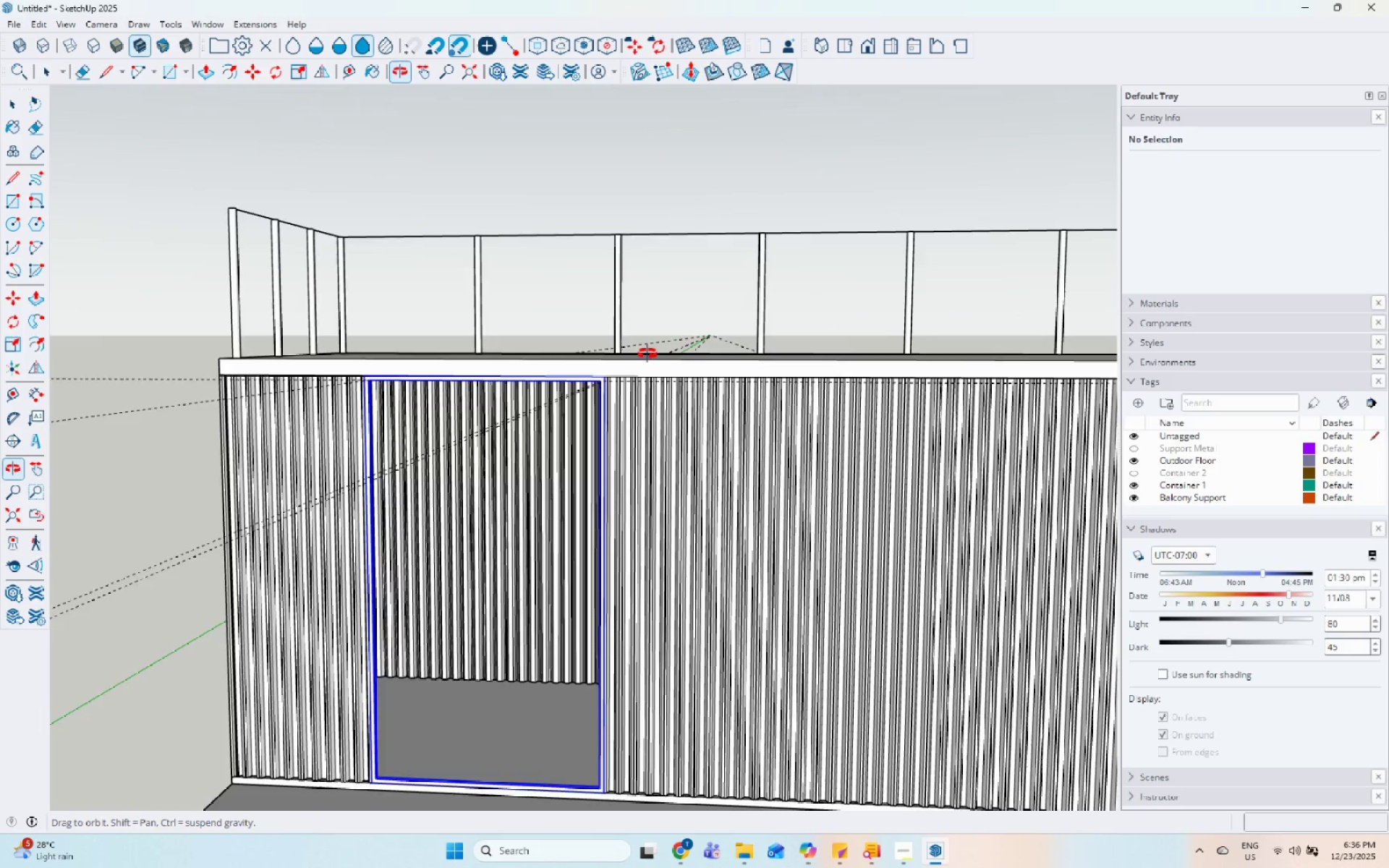 
key(Space)
 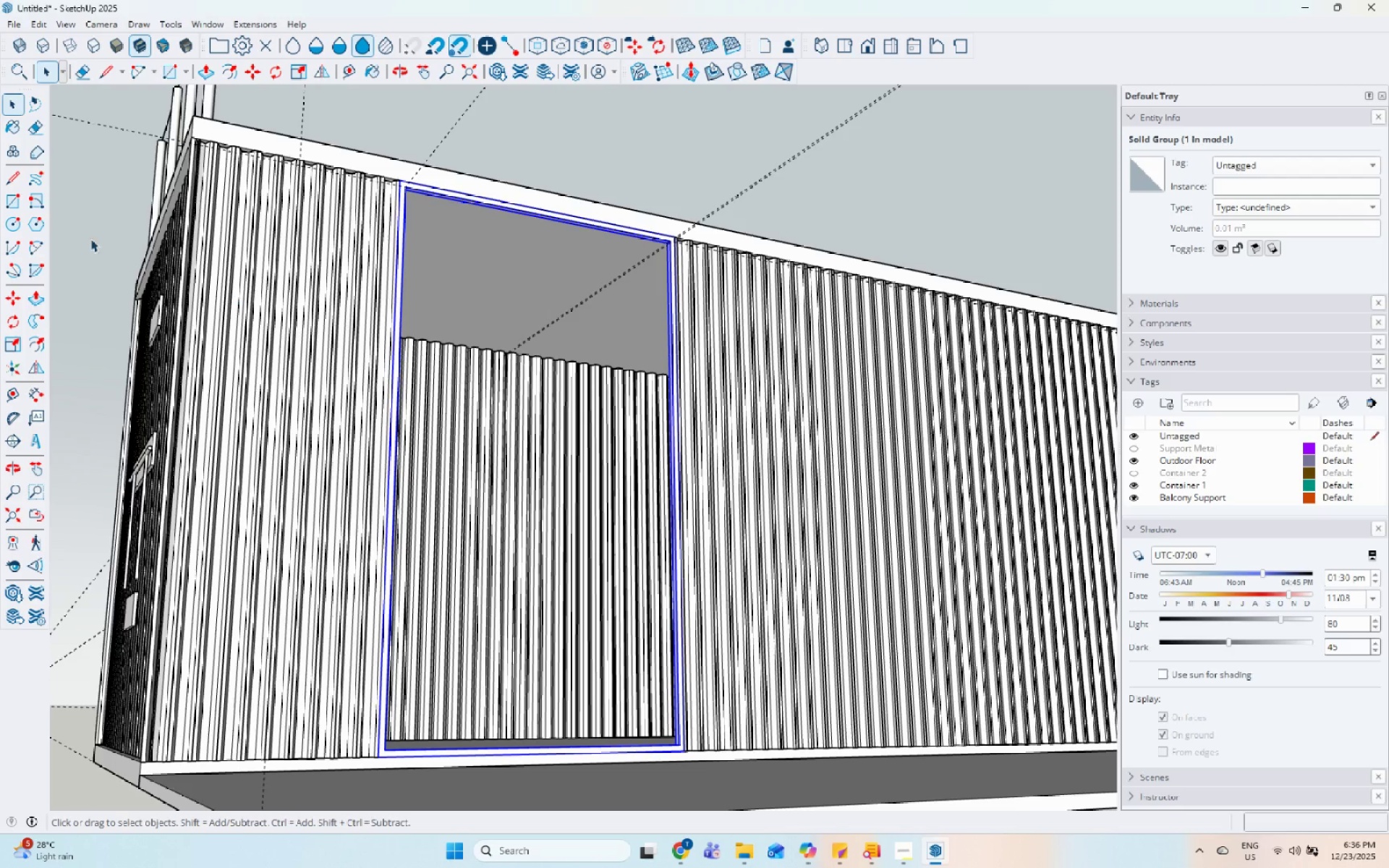 
scroll: coordinate [221, 215], scroll_direction: up, amount: 25.0
 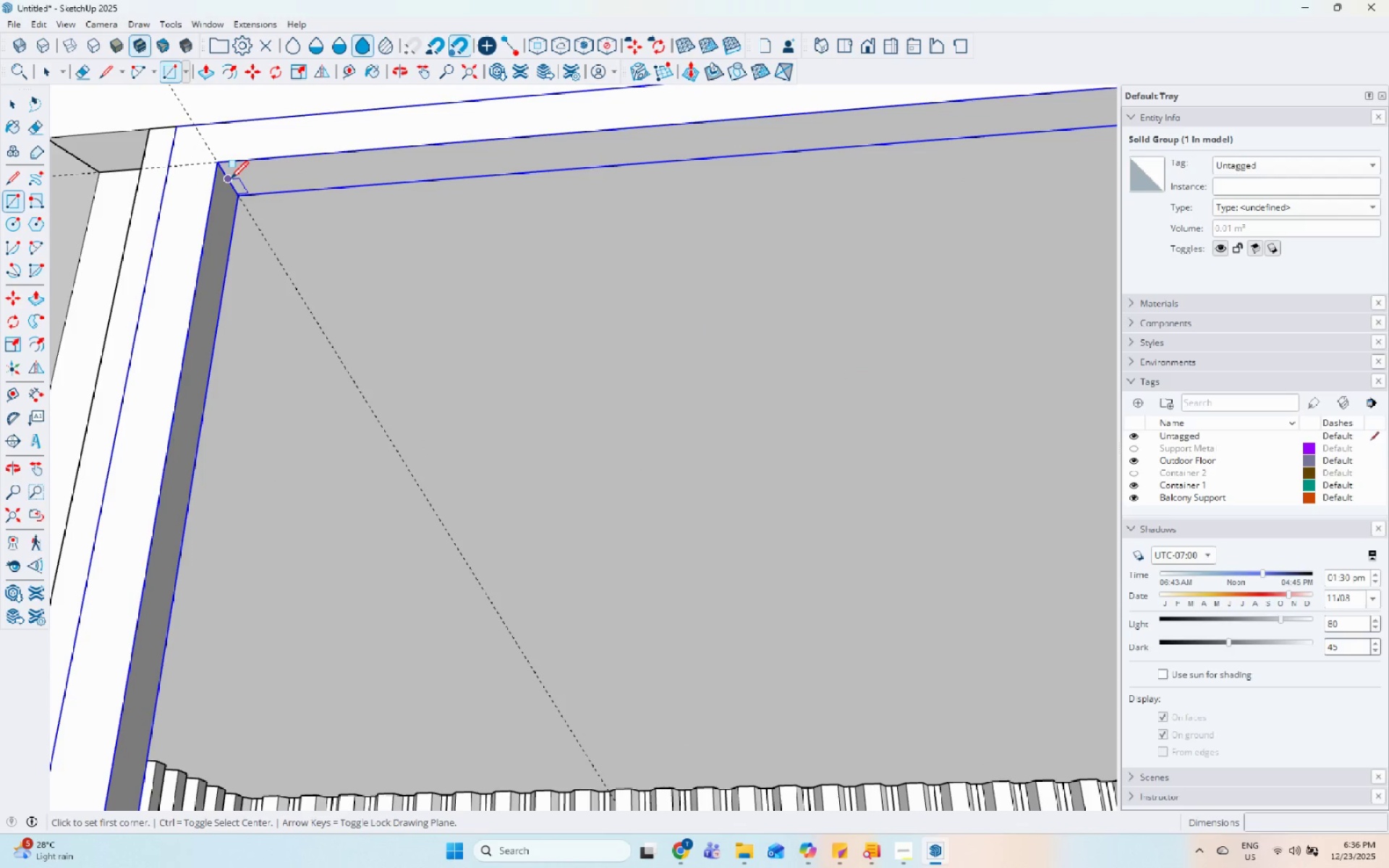 
left_click_drag(start_coordinate=[231, 180], to_coordinate=[234, 180])
 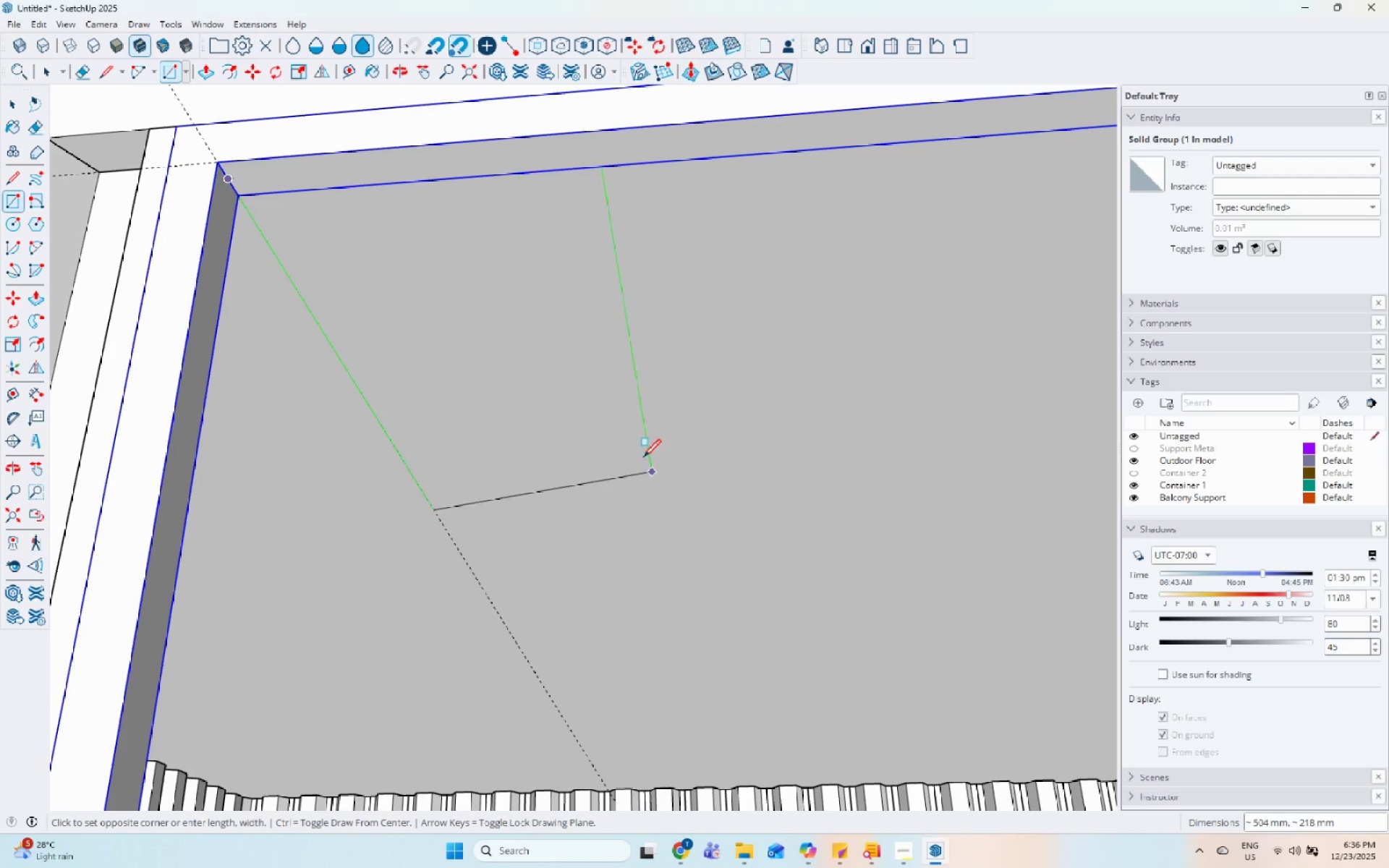 
scroll: coordinate [384, 244], scroll_direction: down, amount: 24.0
 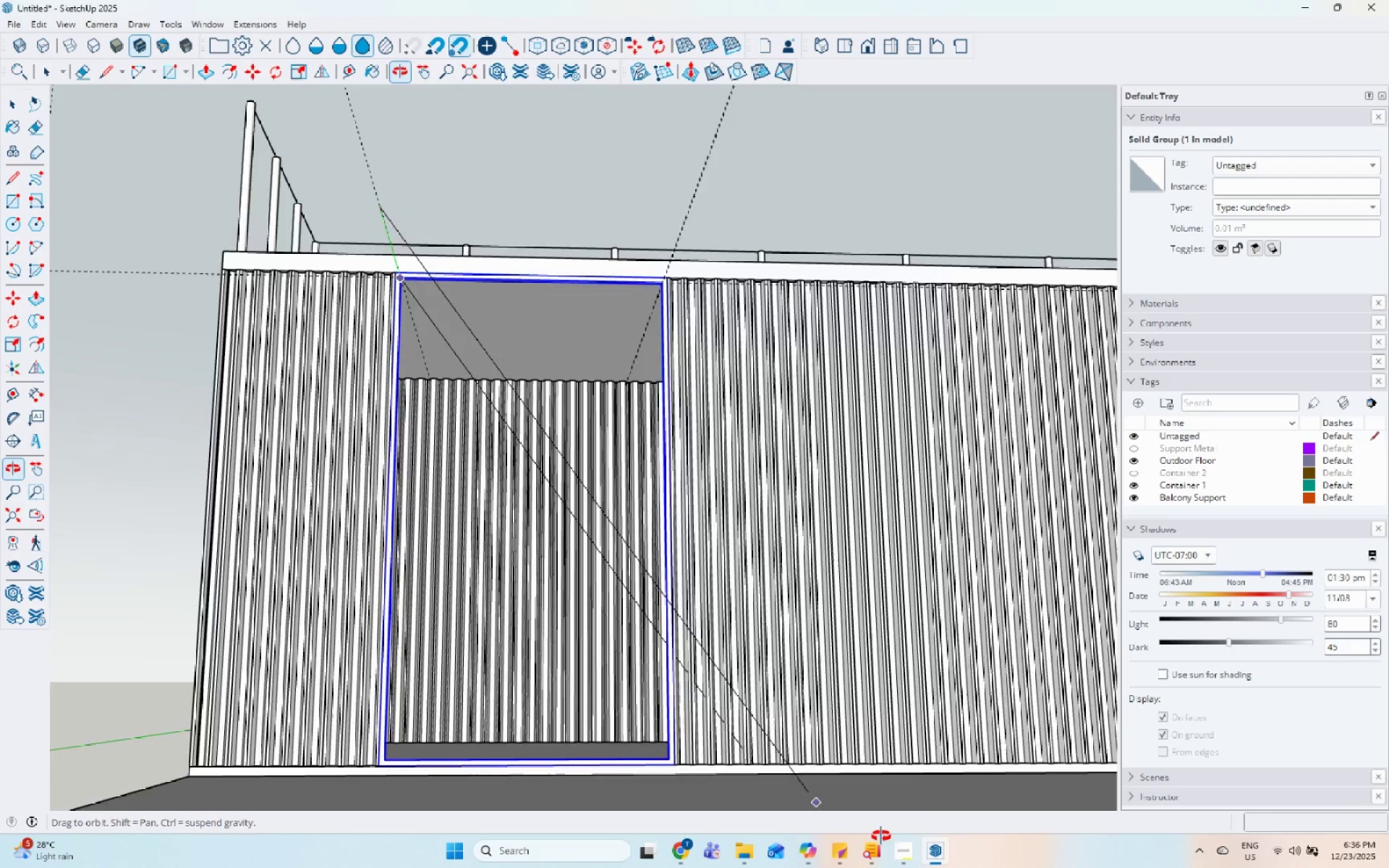 
scroll: coordinate [718, 647], scroll_direction: up, amount: 32.0
 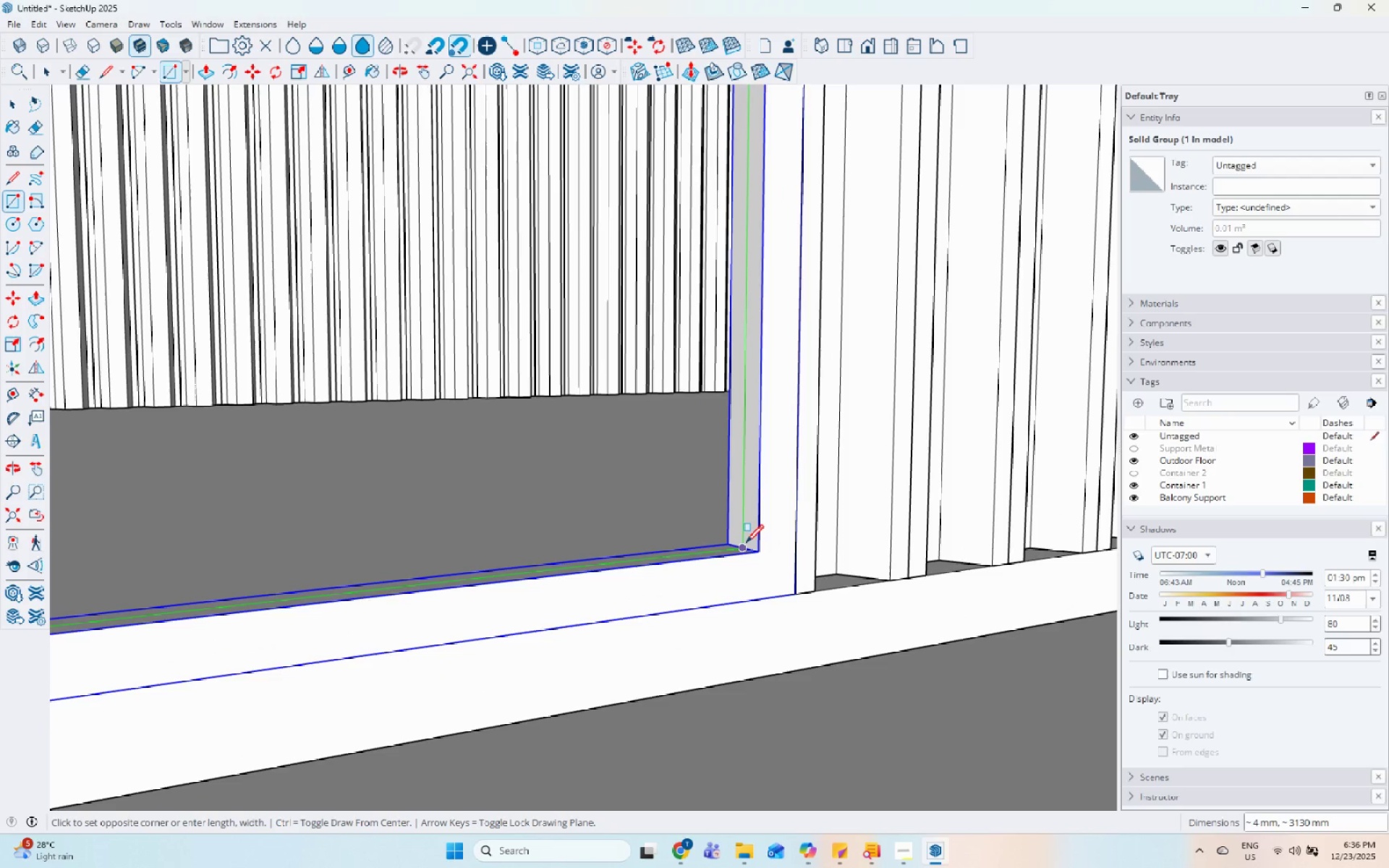 
left_click([745, 545])
 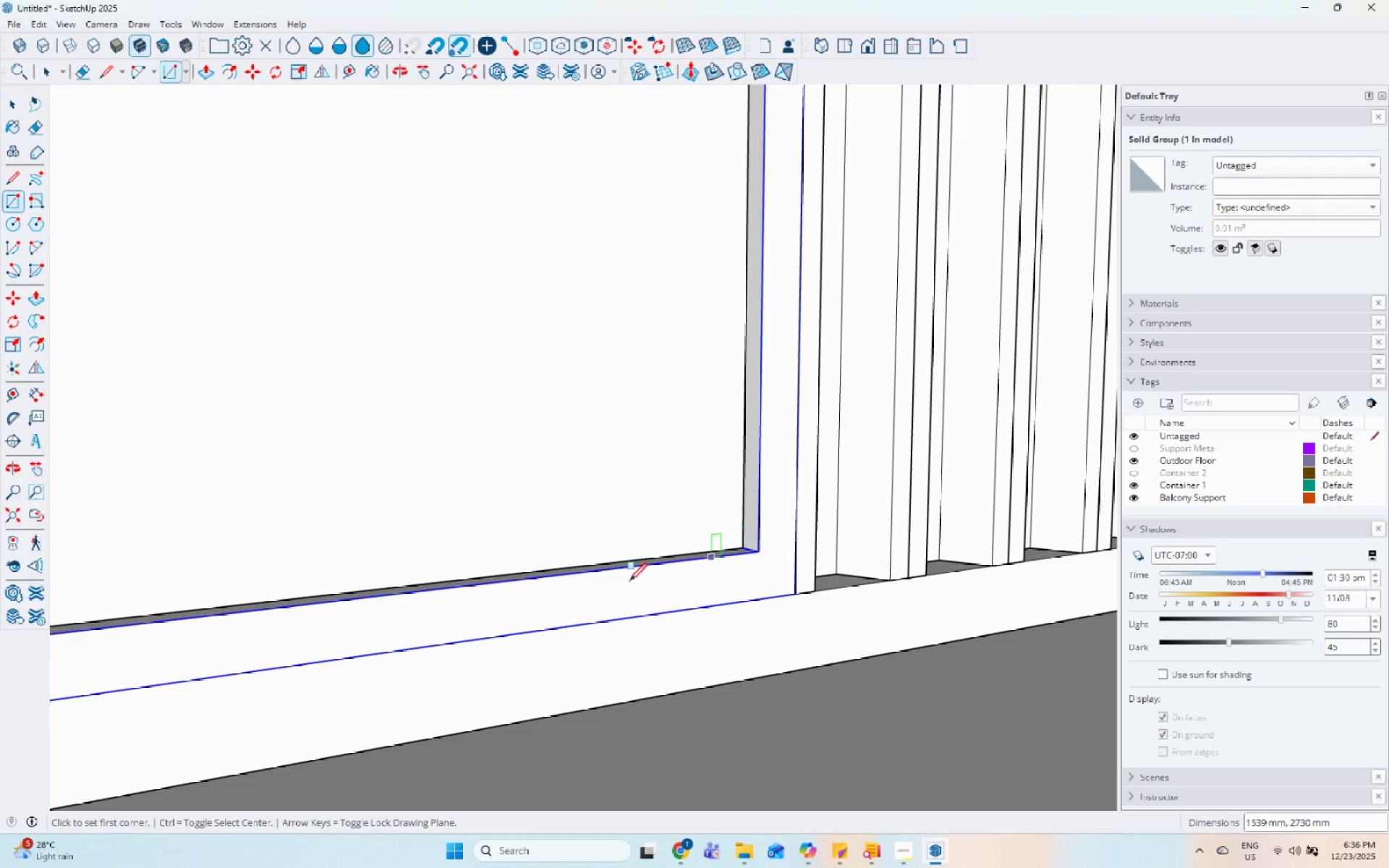 
key(Space)
 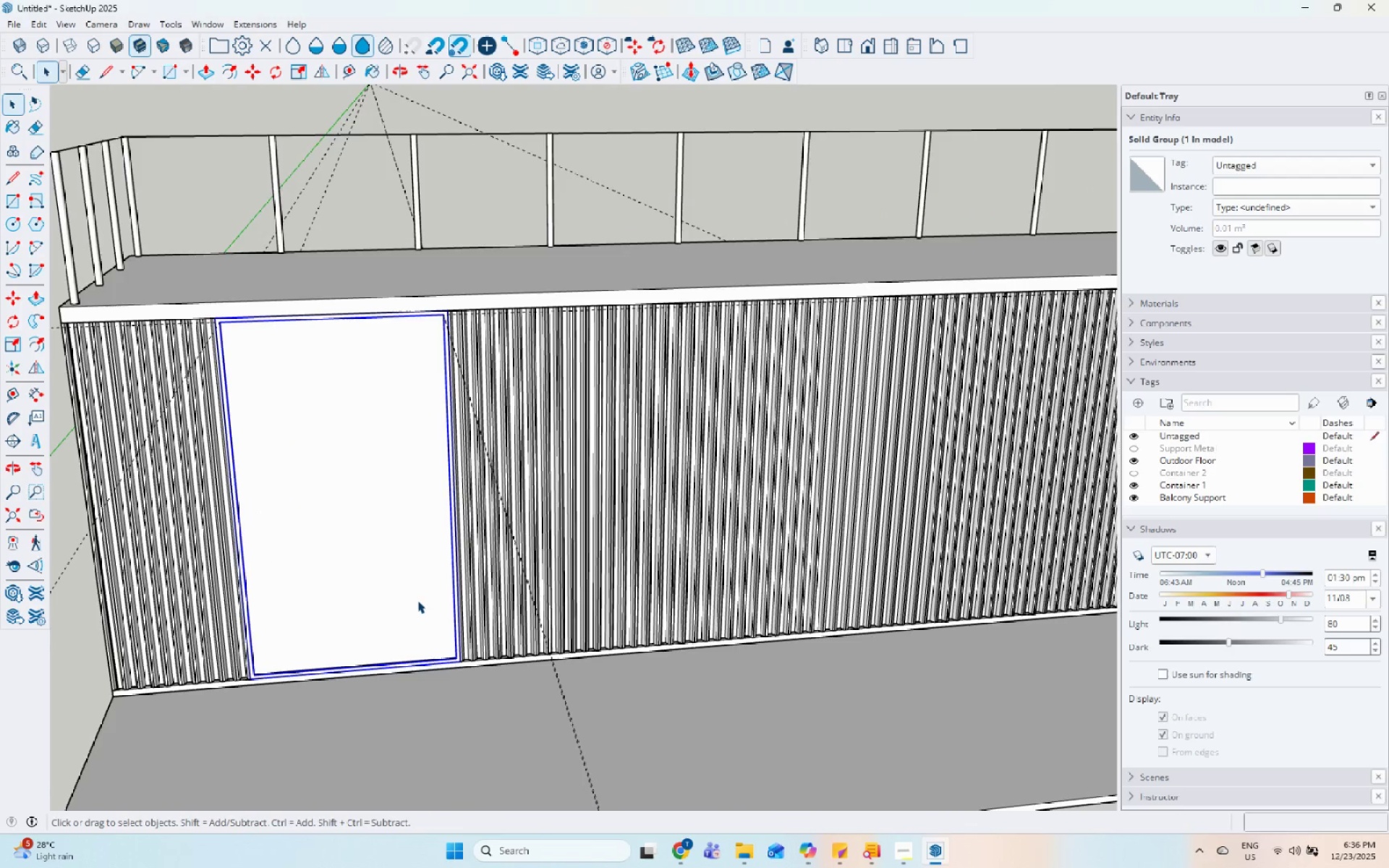 
left_click([421, 567])
 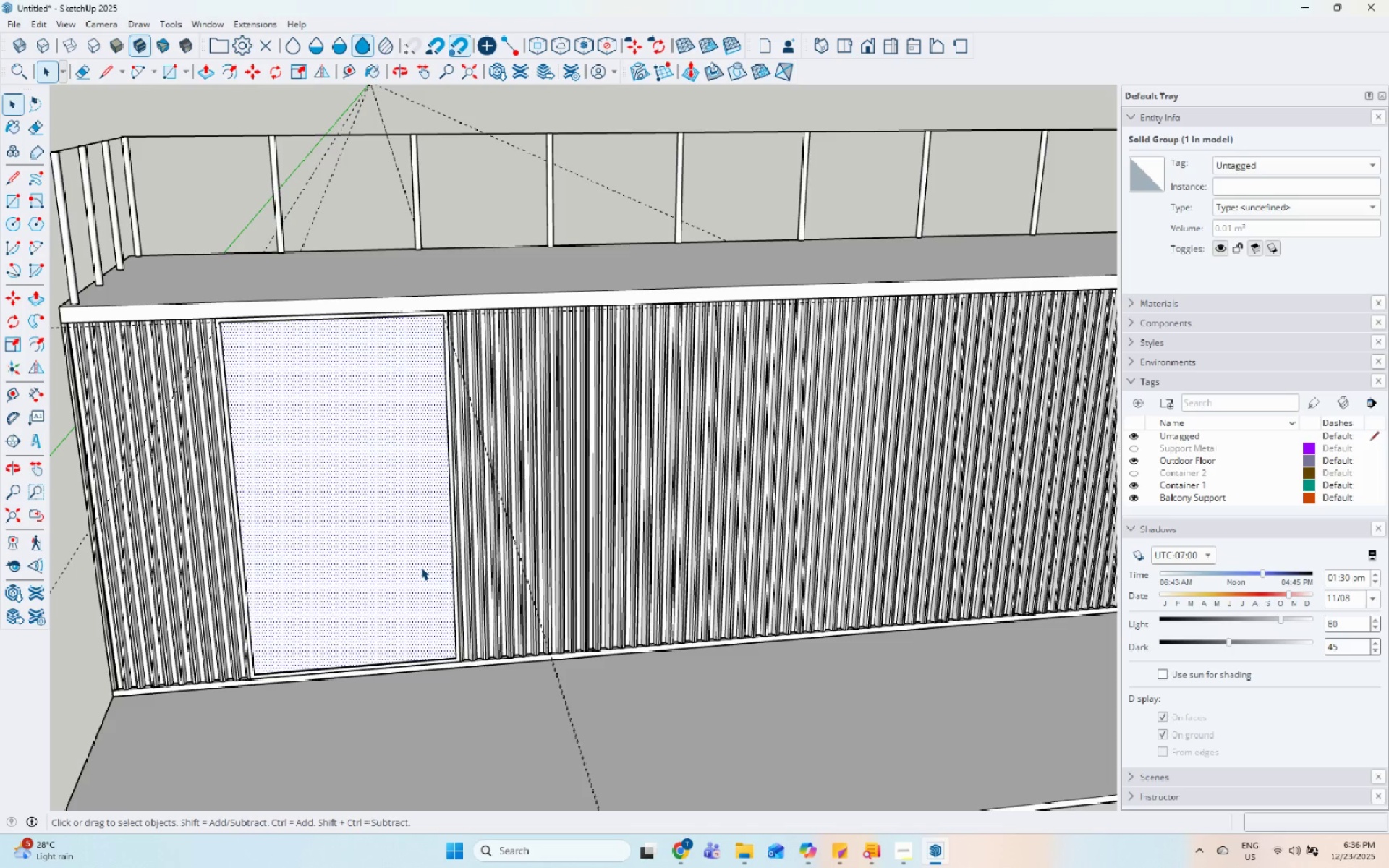 
scroll: coordinate [419, 612], scroll_direction: down, amount: 28.0
 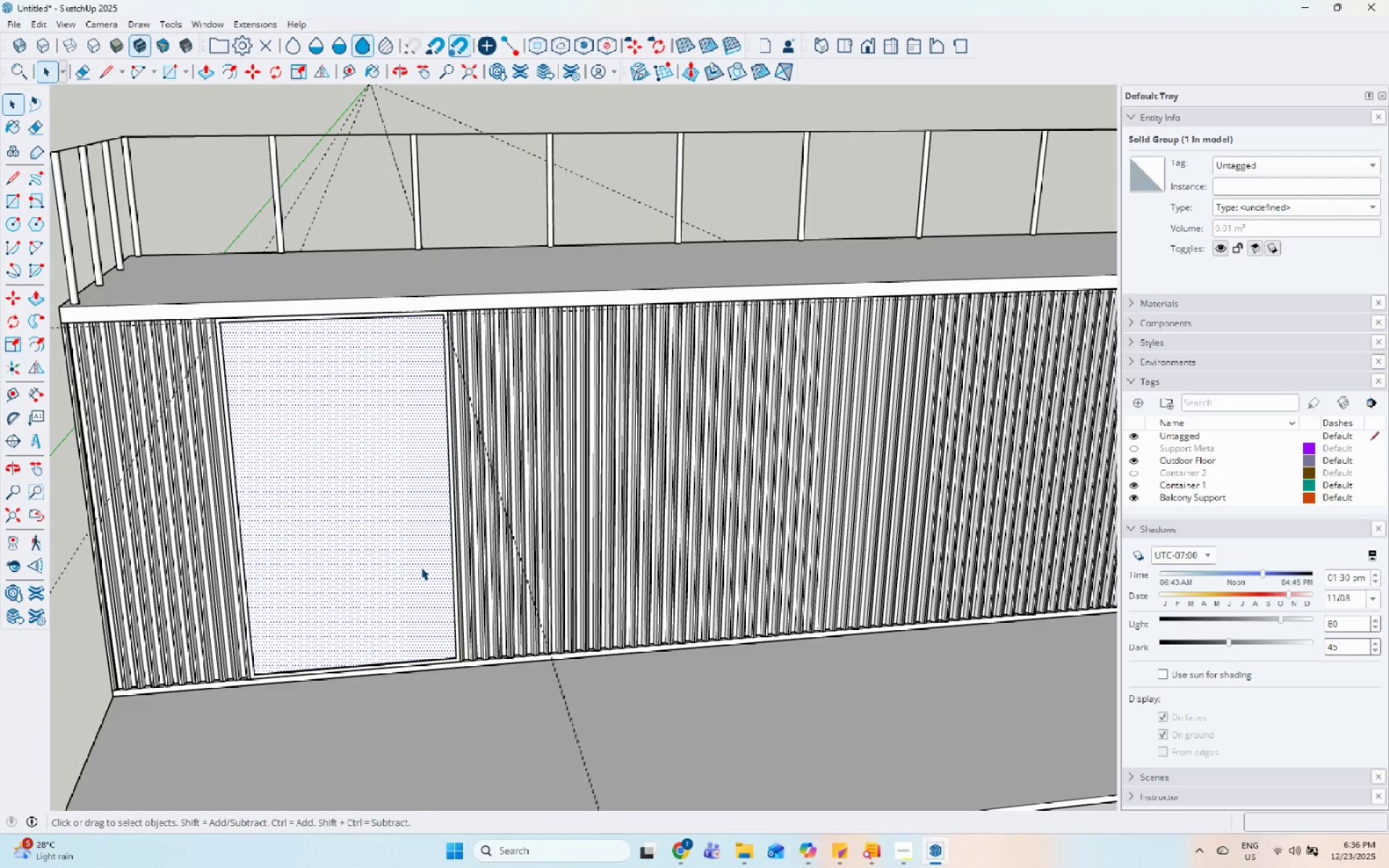 
double_click([421, 567])
 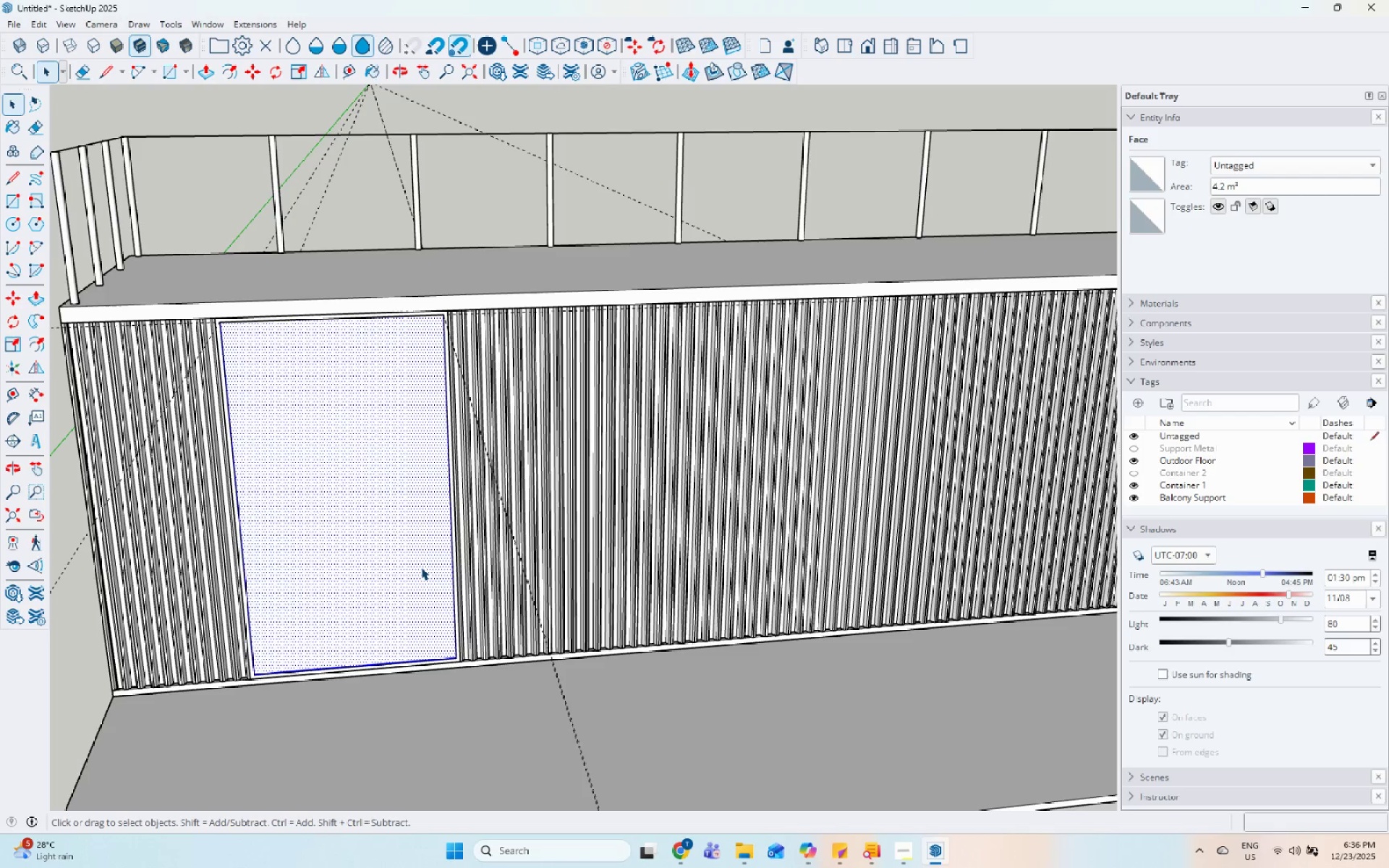 
triple_click([421, 567])
 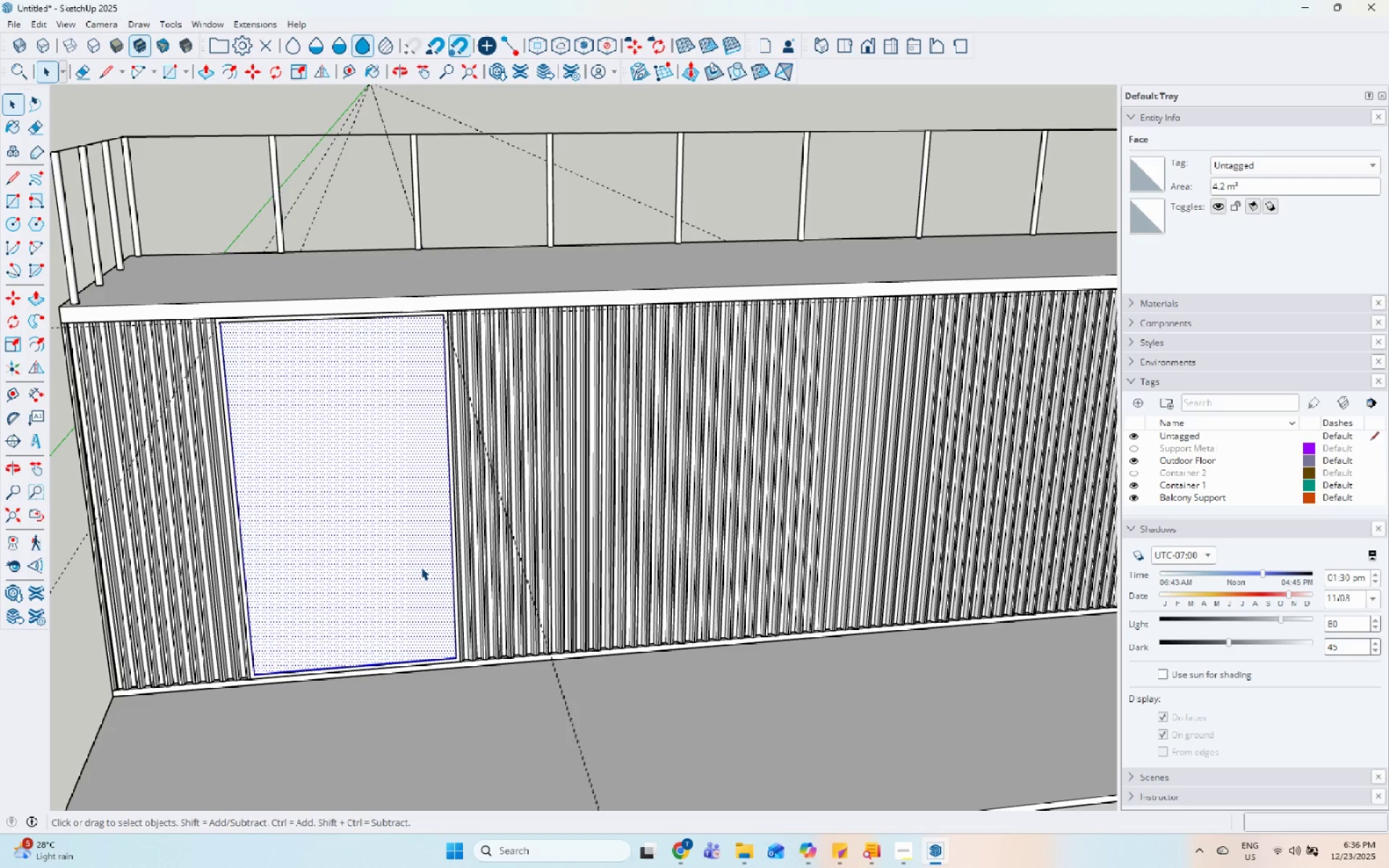 
right_click([421, 567])
 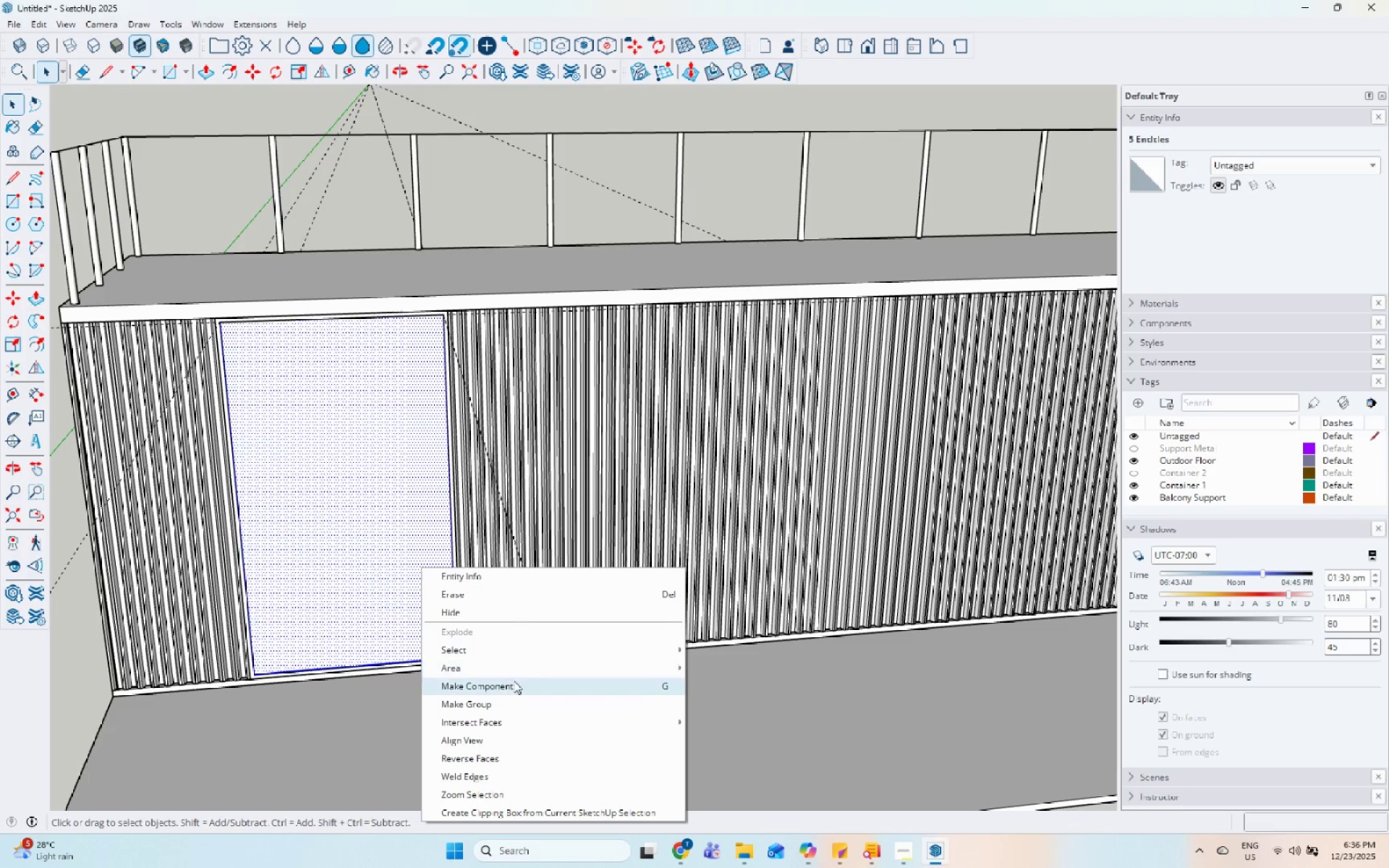 
left_click([509, 697])
 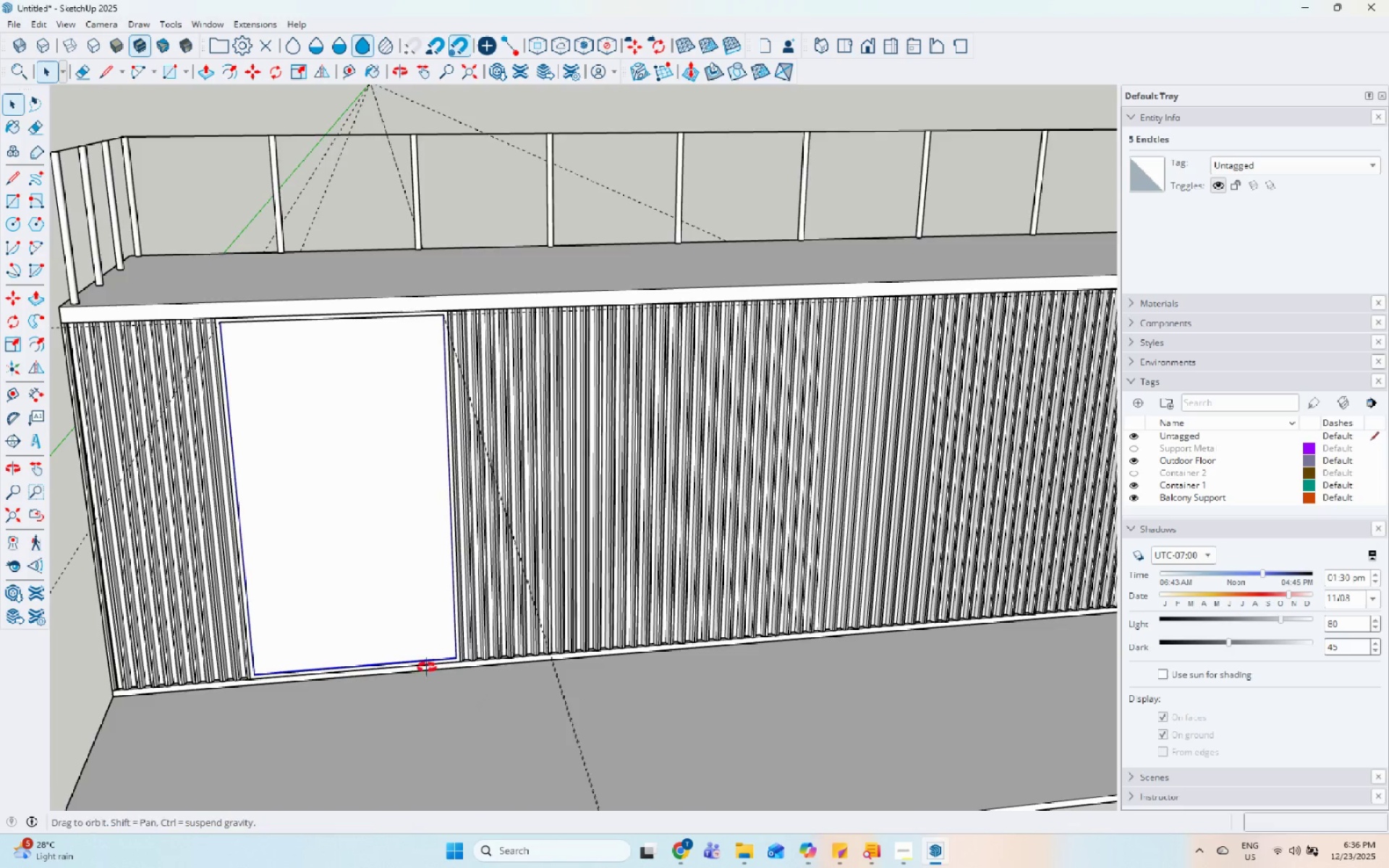 
hold_key(key=ControlLeft, duration=0.39)
left_click([480, 639])
 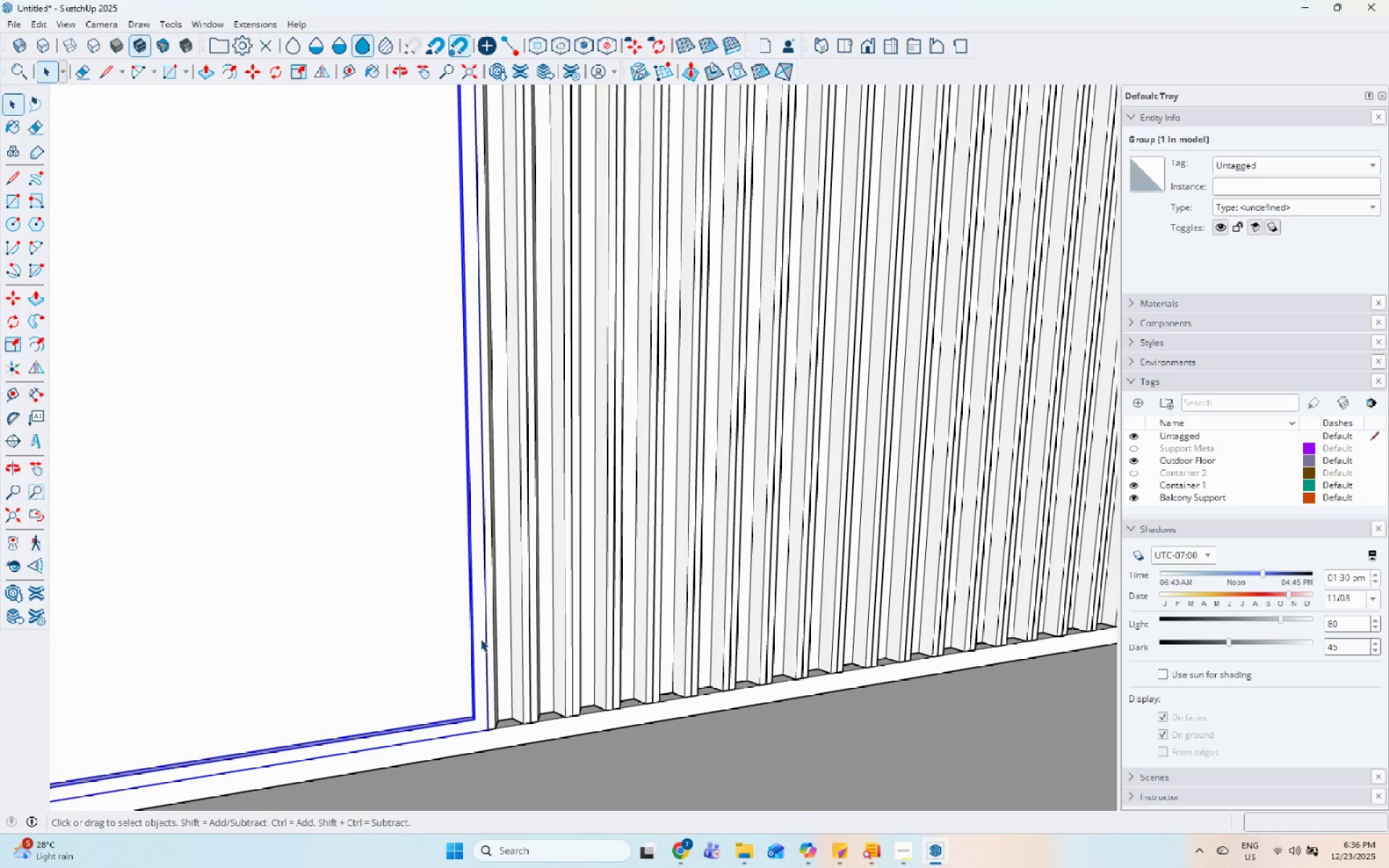 
scroll: coordinate [480, 639], scroll_direction: up, amount: 12.0
 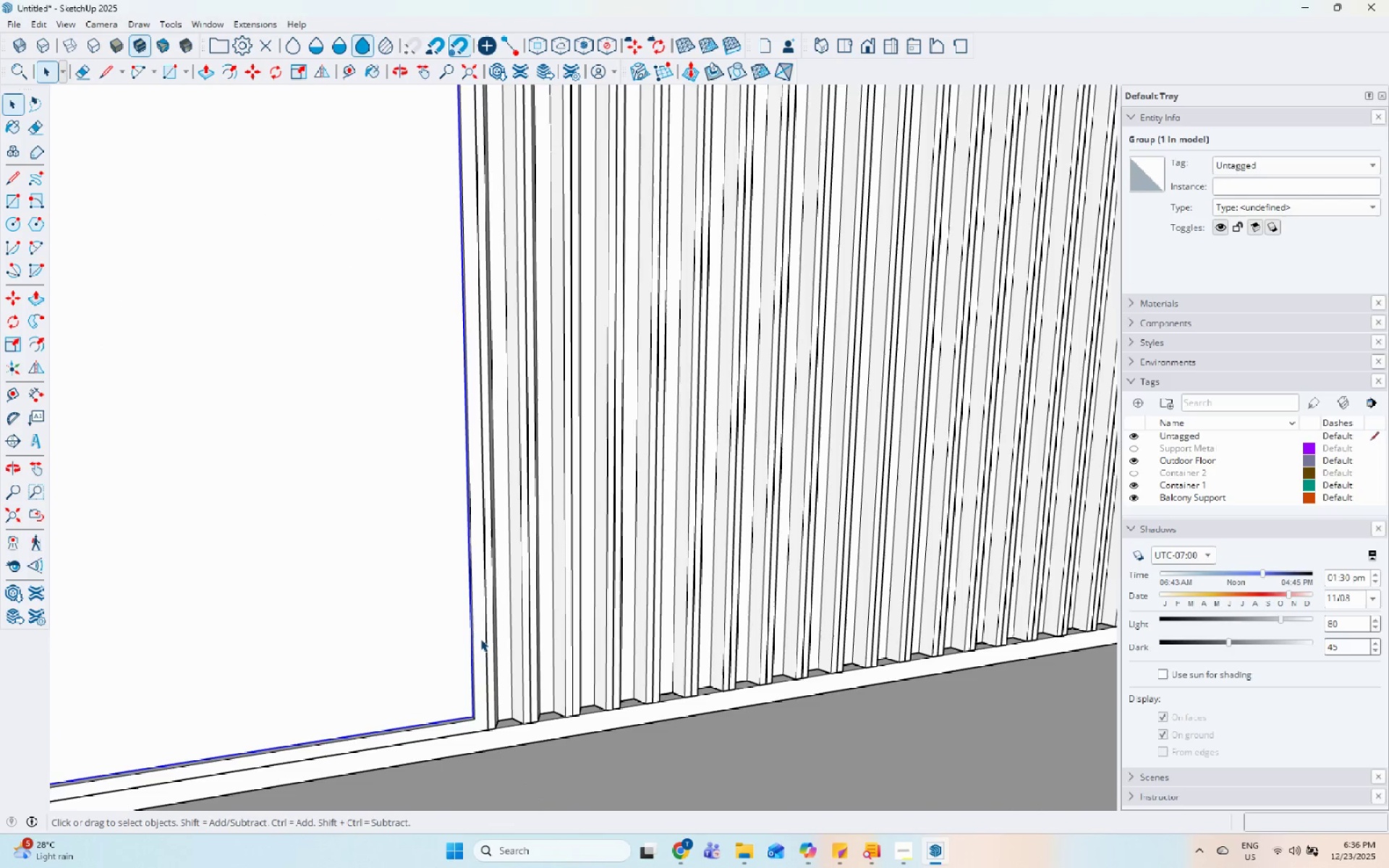 
right_click([480, 639])
 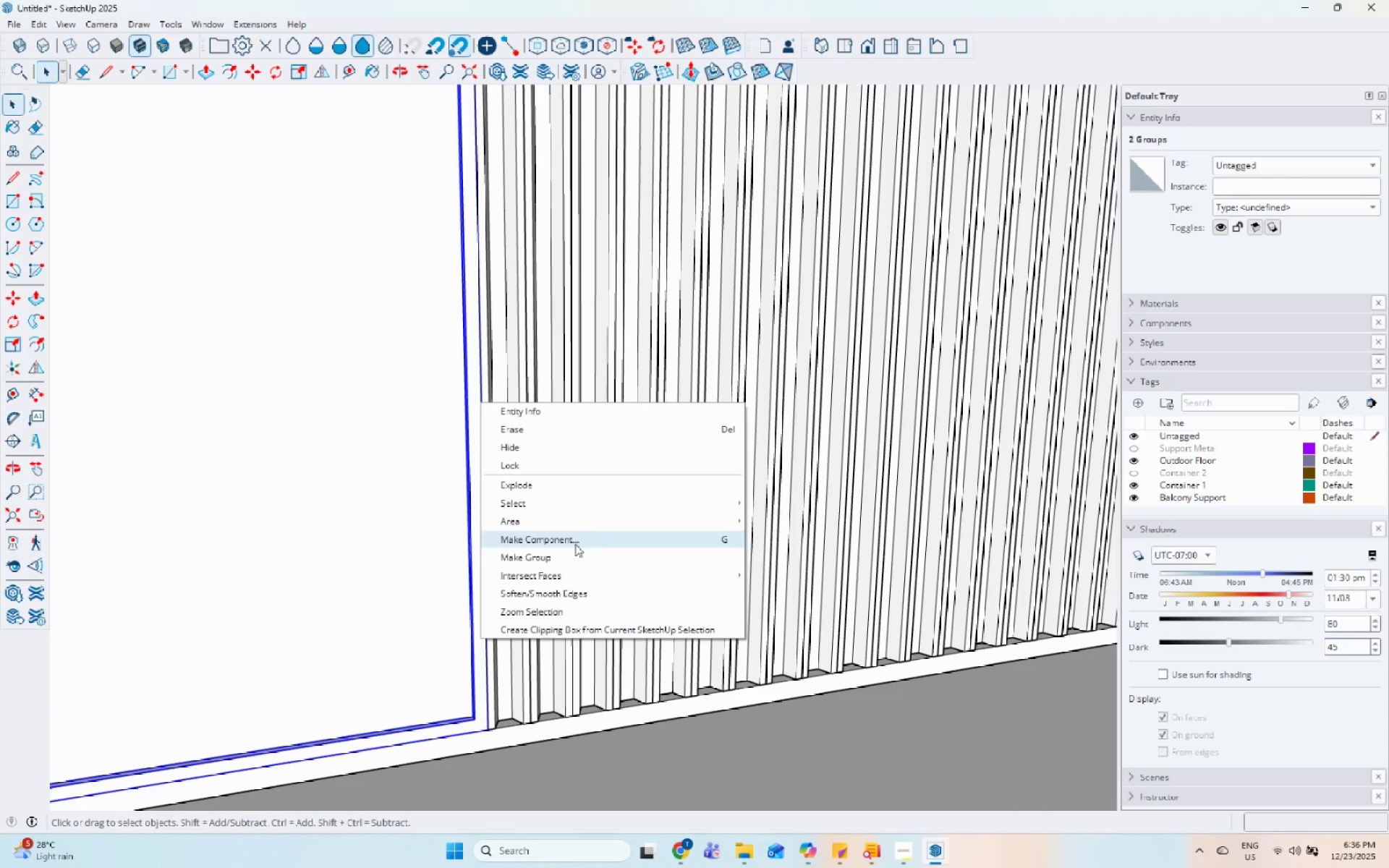 
left_click([570, 558])
 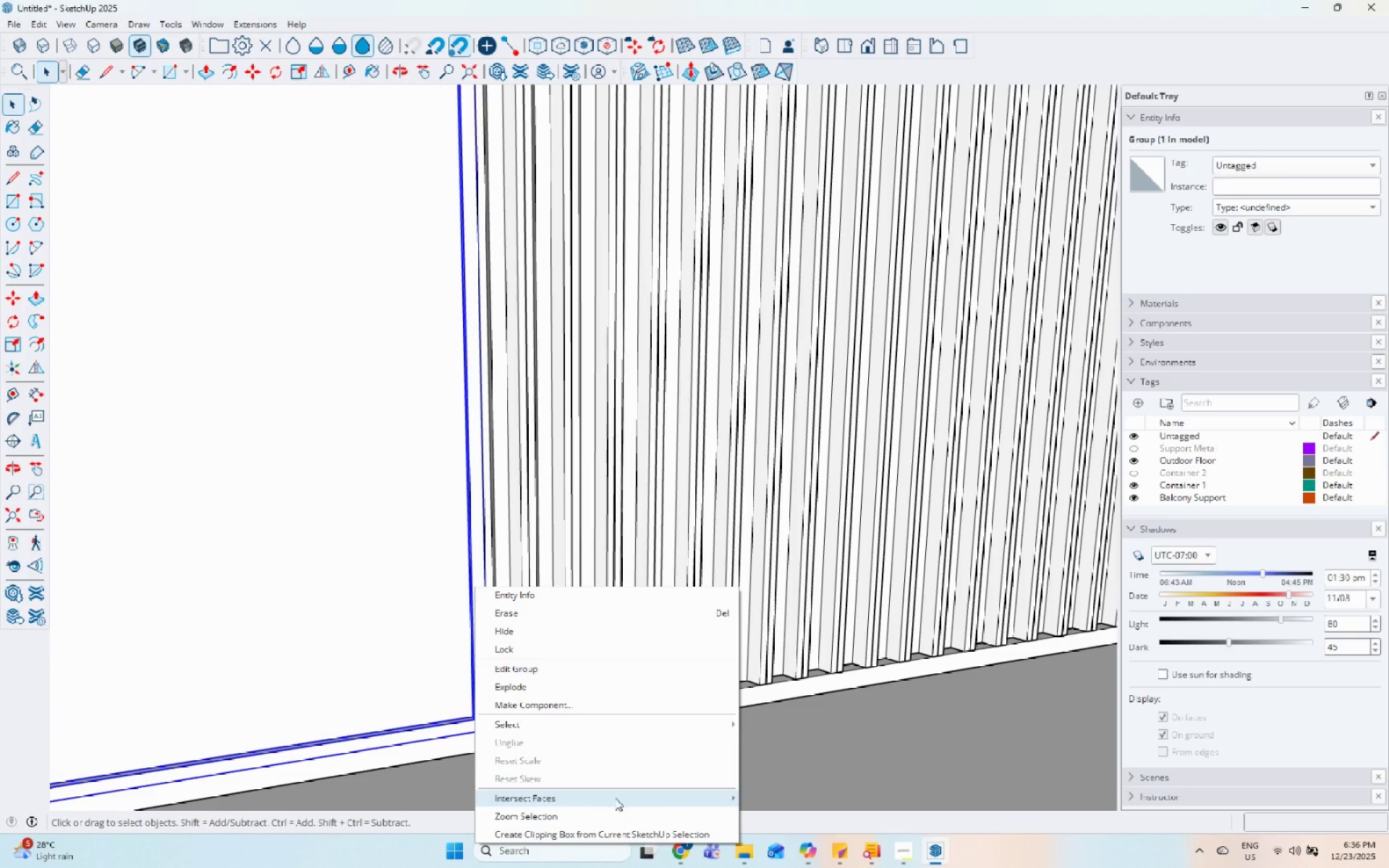 
left_click([626, 703])
 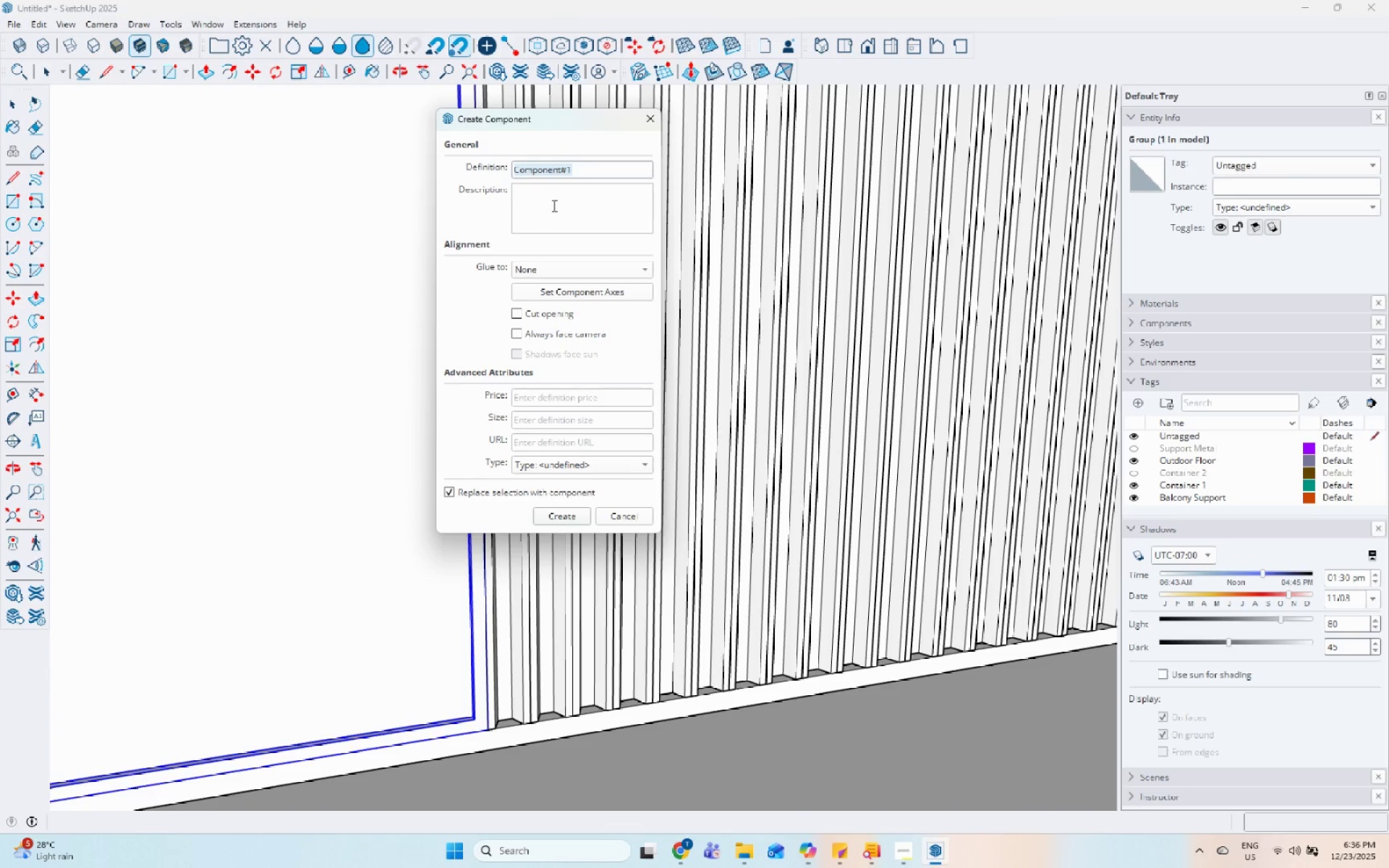 
type(Glas )
key(Backspace)
type(s Front #1)
 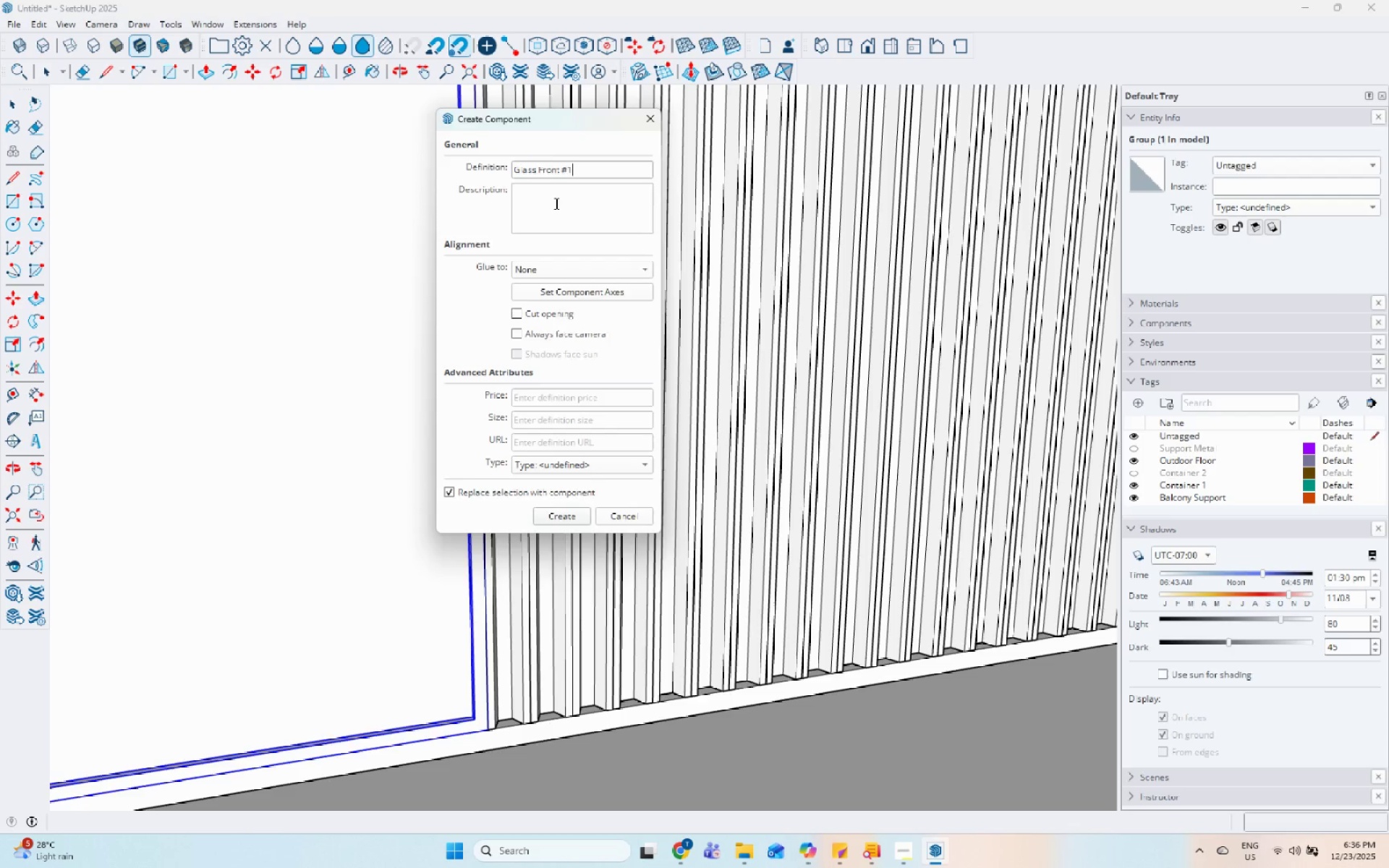 
 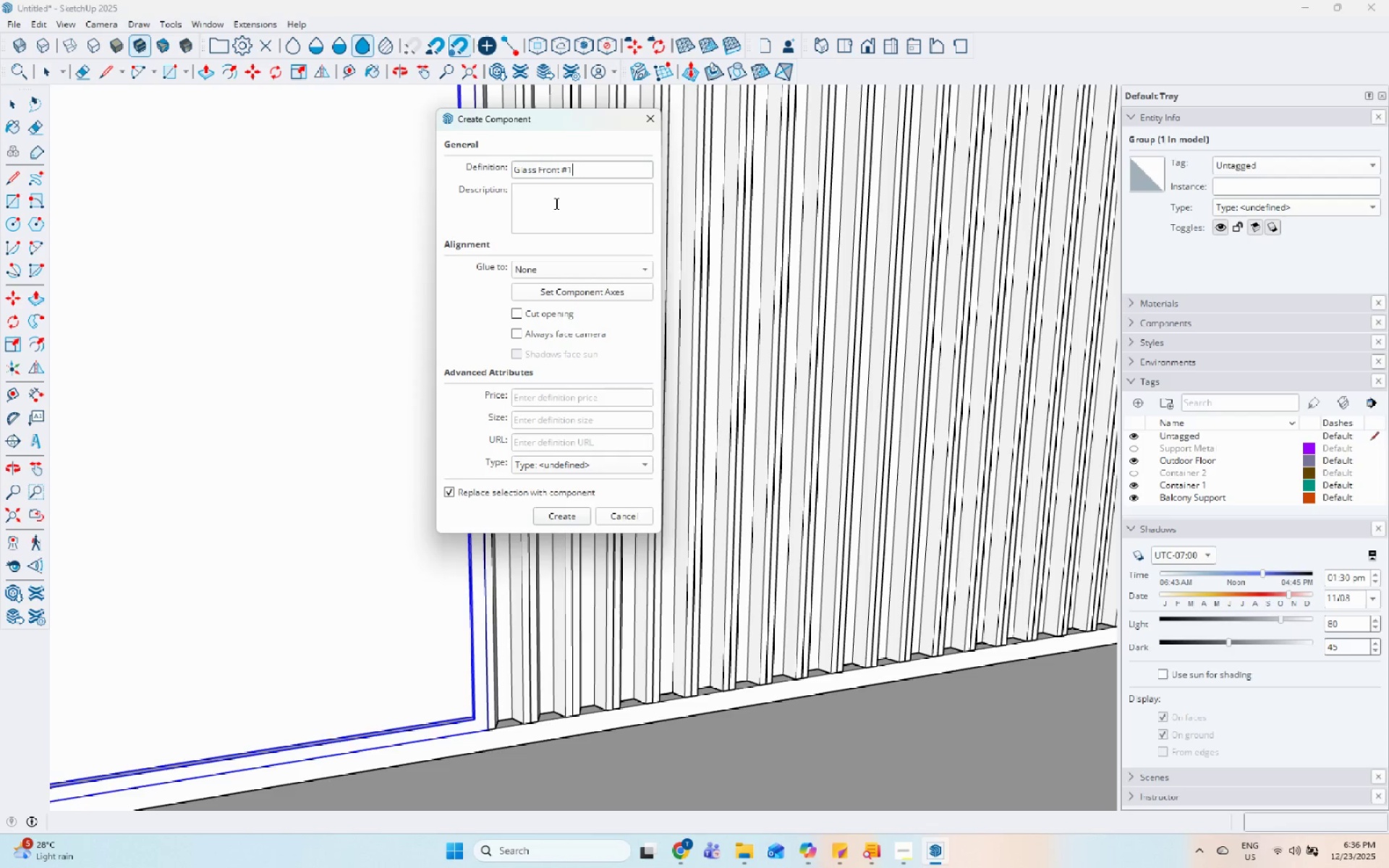 
key(Enter)
 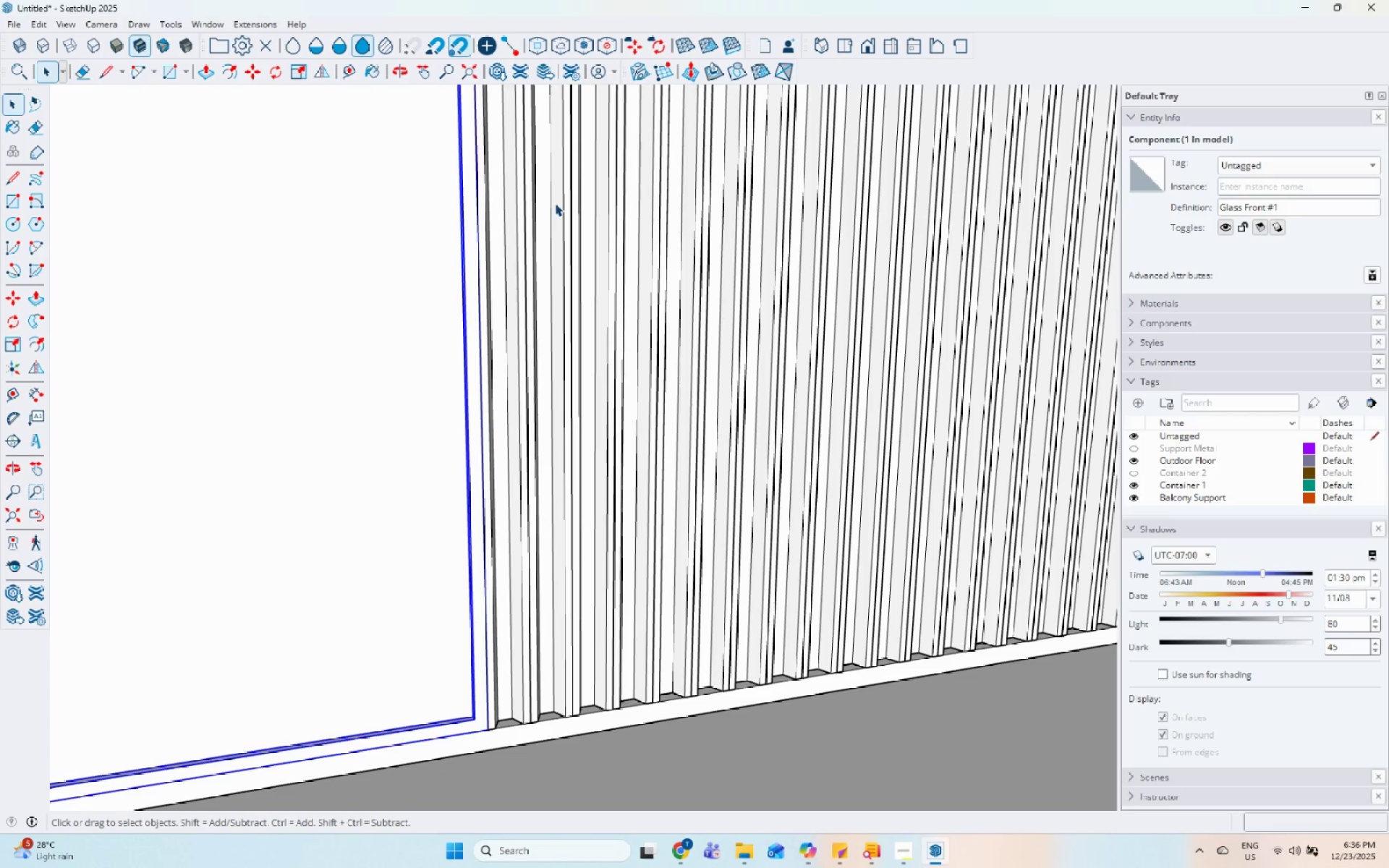 
scroll: coordinate [551, 576], scroll_direction: down, amount: 27.0
 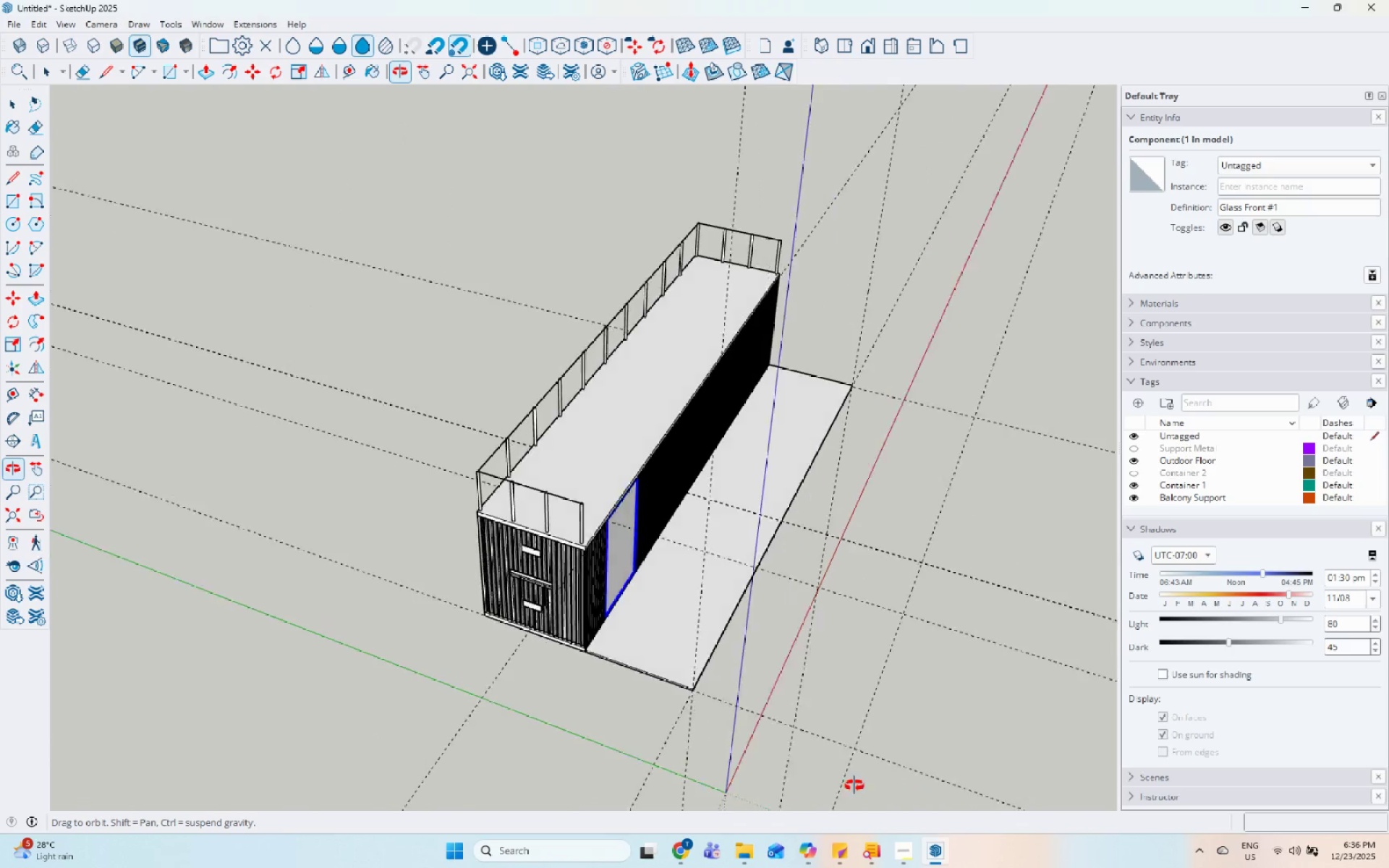 
scroll: coordinate [569, 412], scroll_direction: up, amount: 12.0
 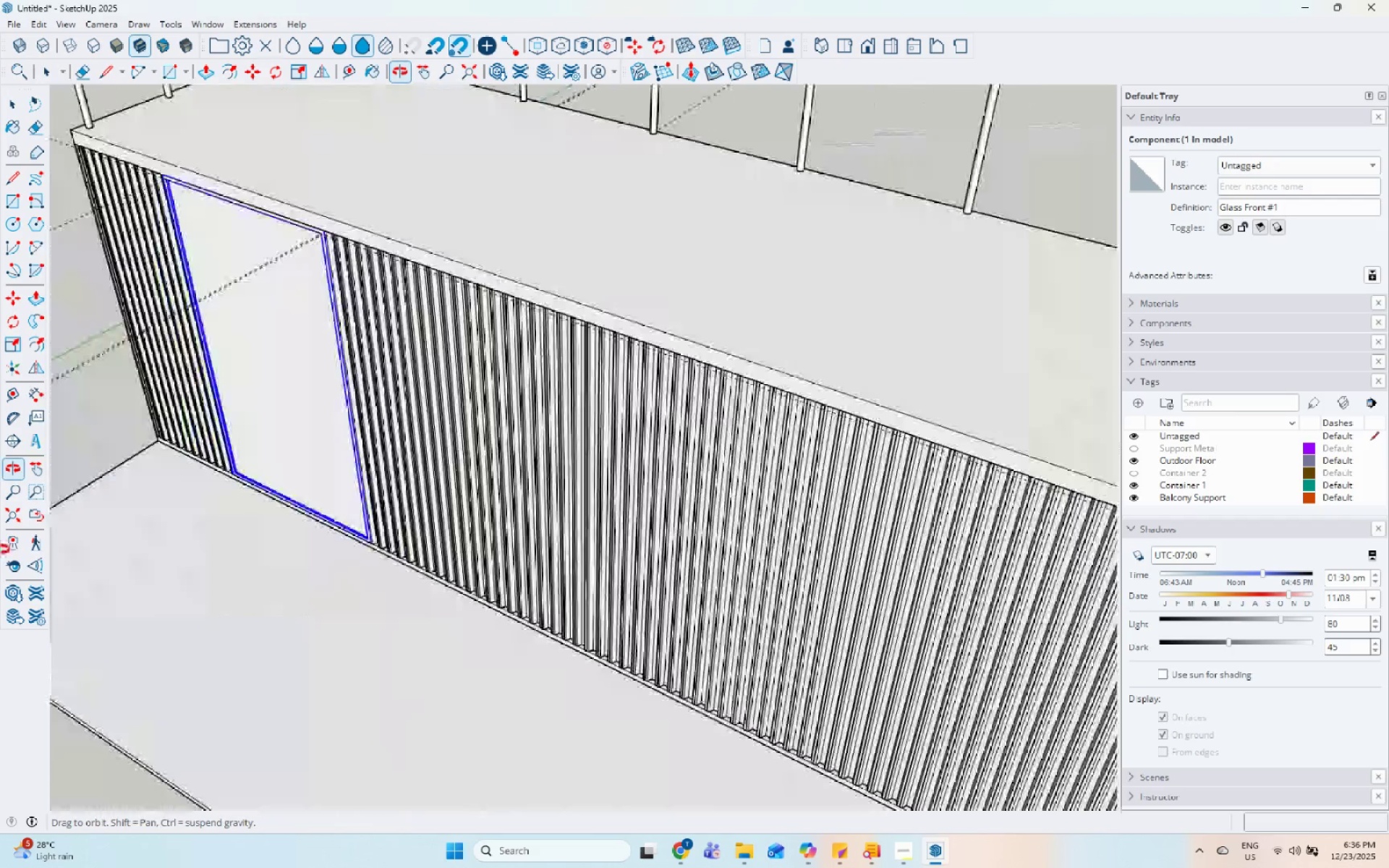 
scroll: coordinate [140, 289], scroll_direction: down, amount: 7.0
 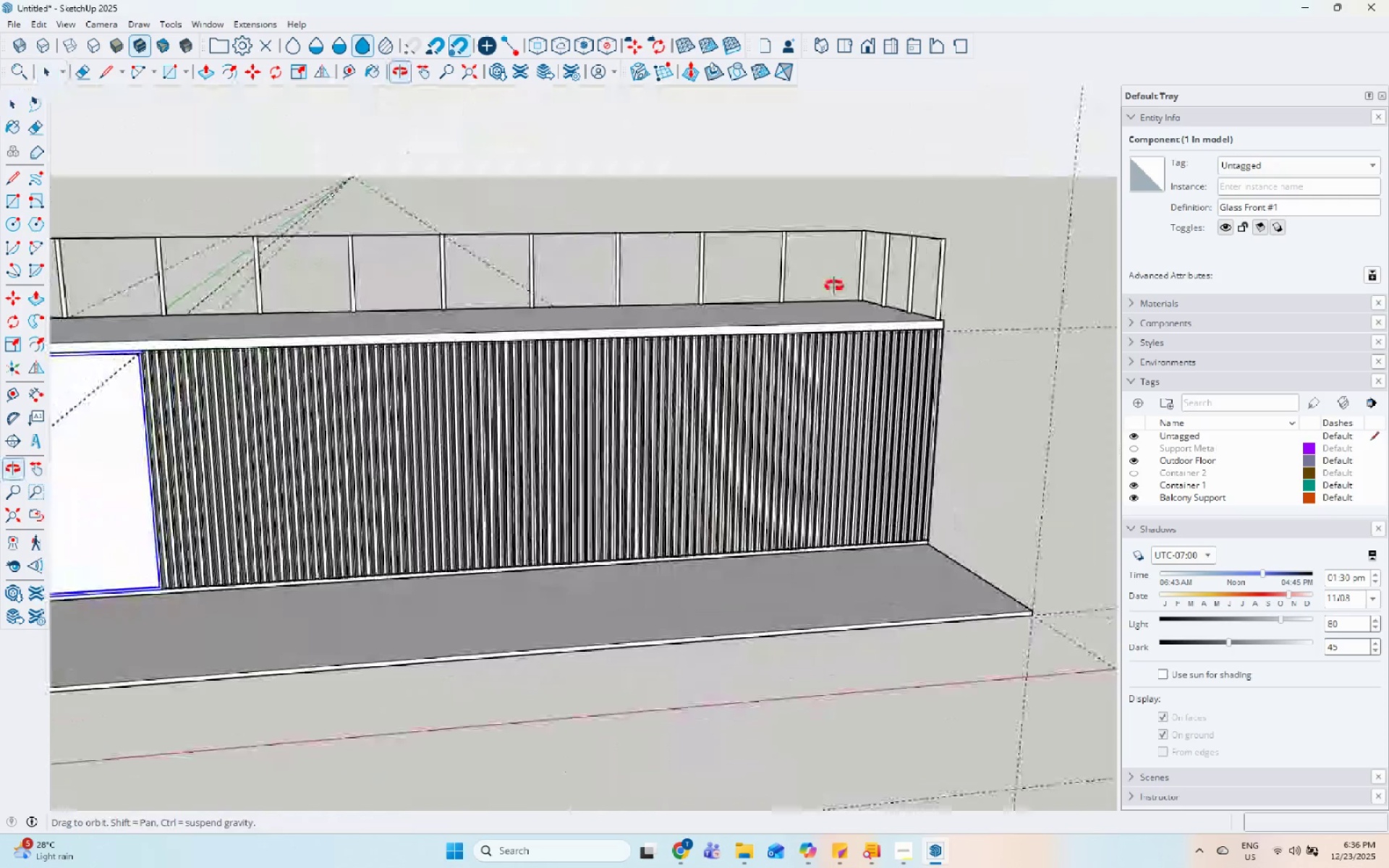 
left_click_drag(start_coordinate=[281, 417], to_coordinate=[294, 417])
 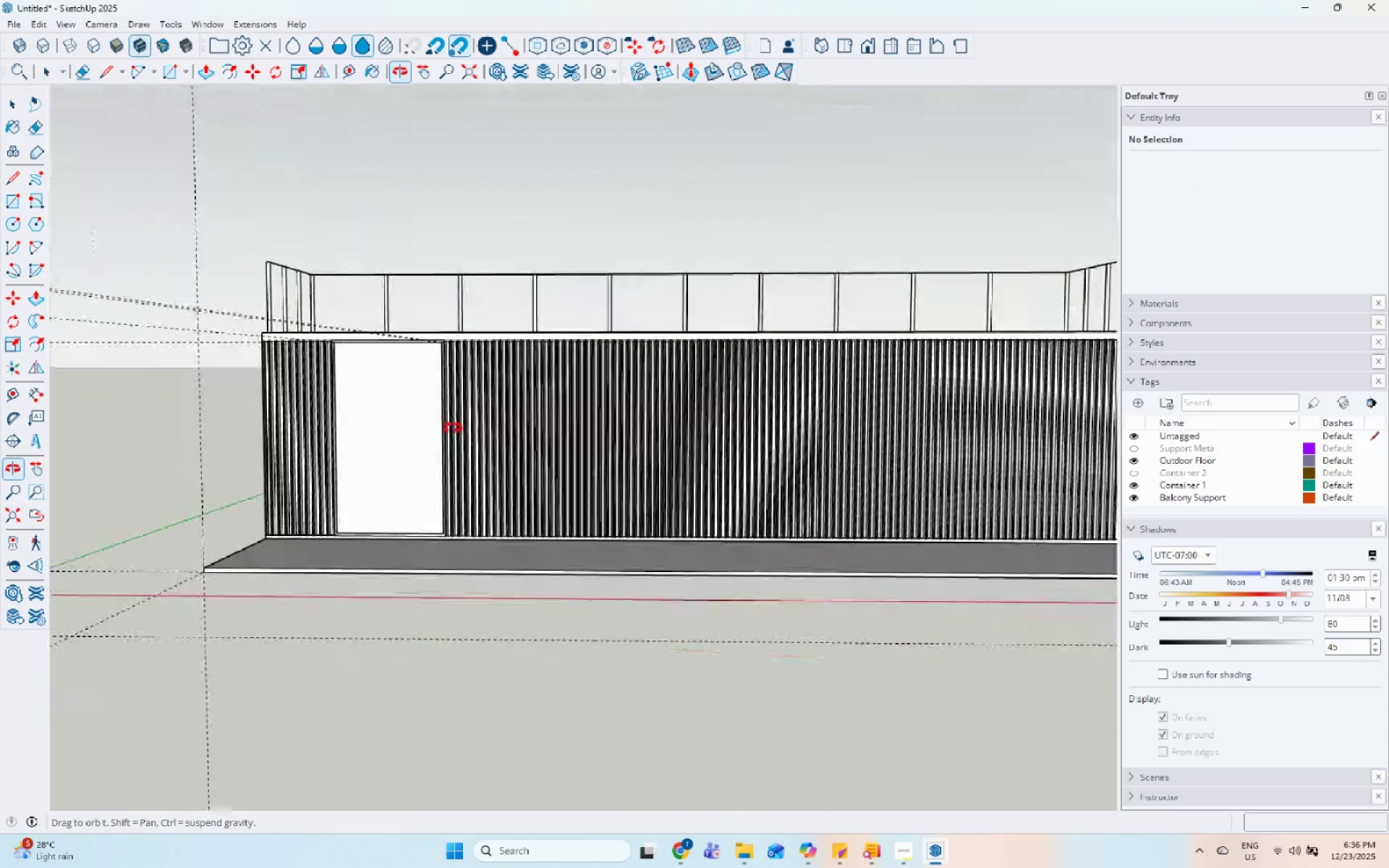 
scroll: coordinate [887, 442], scroll_direction: down, amount: 2.0
 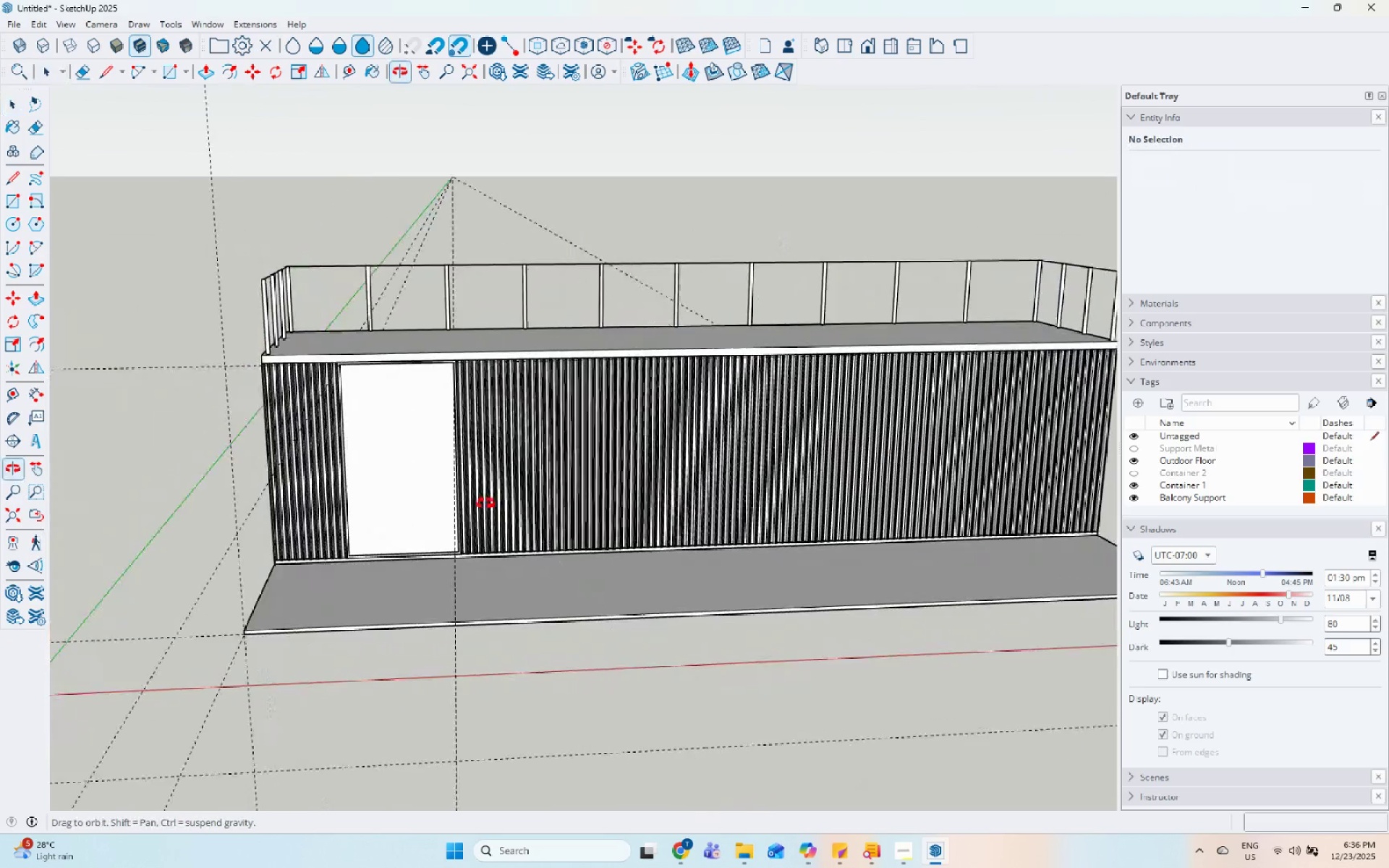 
double_click([591, 418])
 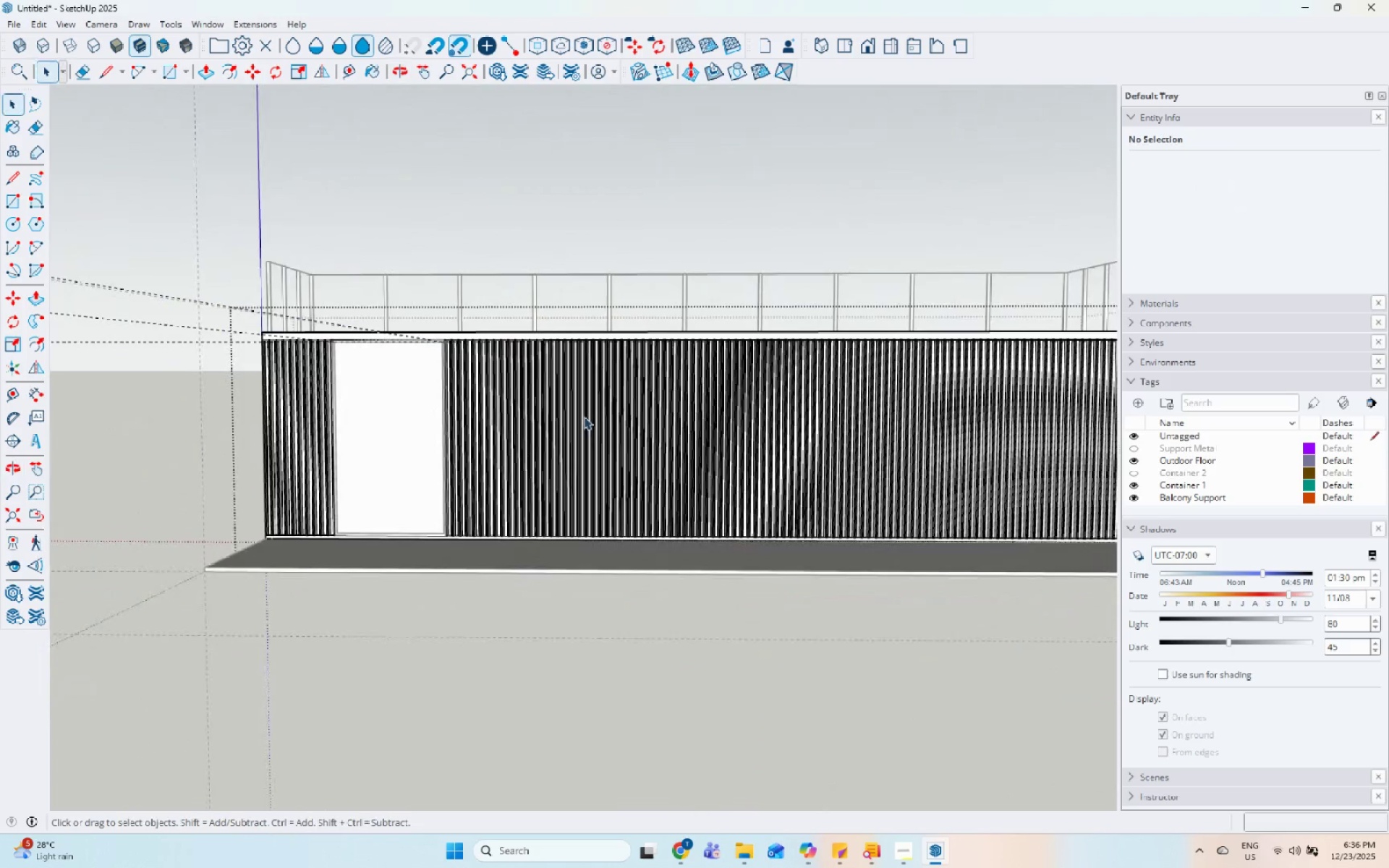 
left_click([421, 425])
 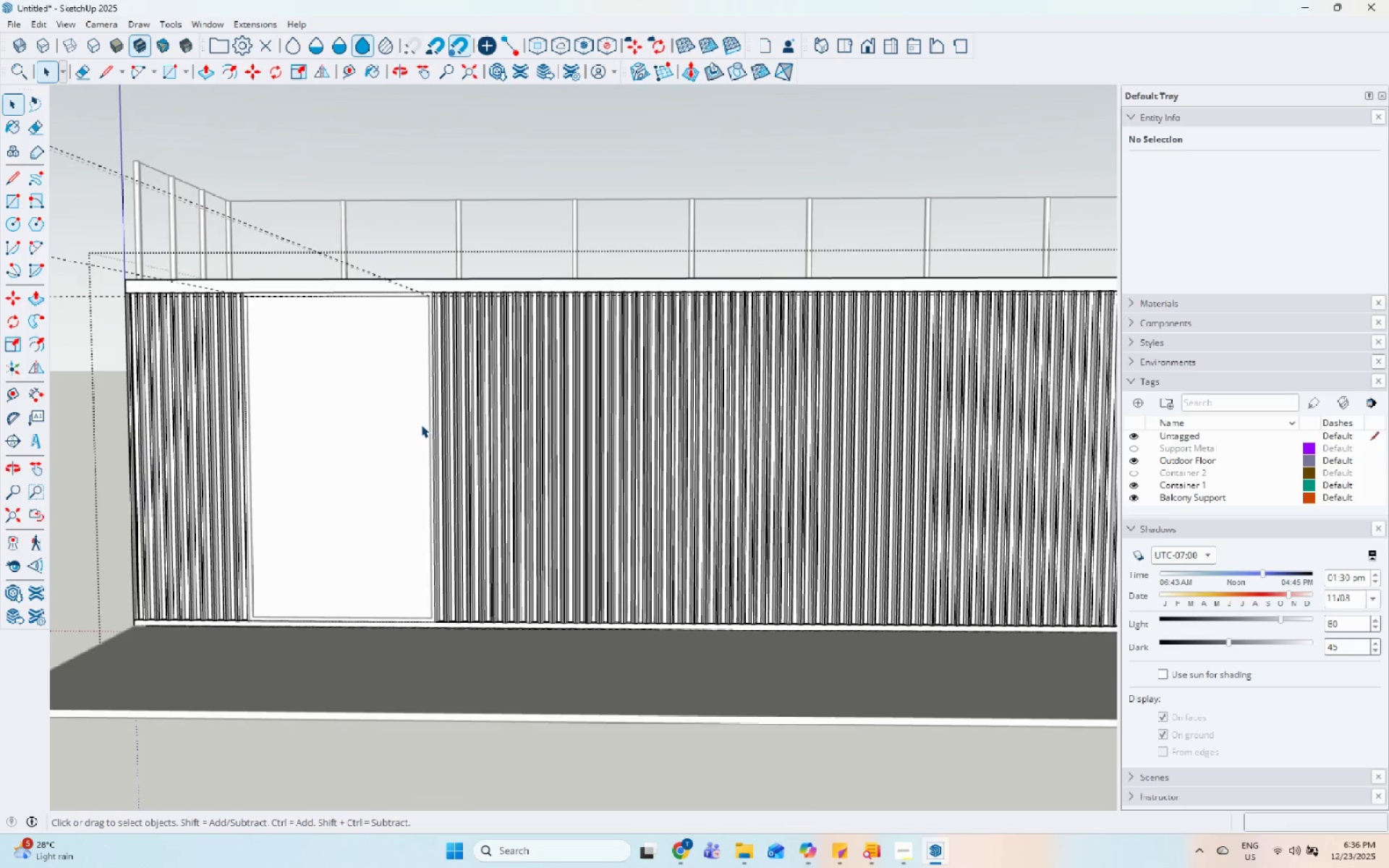 
scroll: coordinate [458, 409], scroll_direction: up, amount: 5.0
 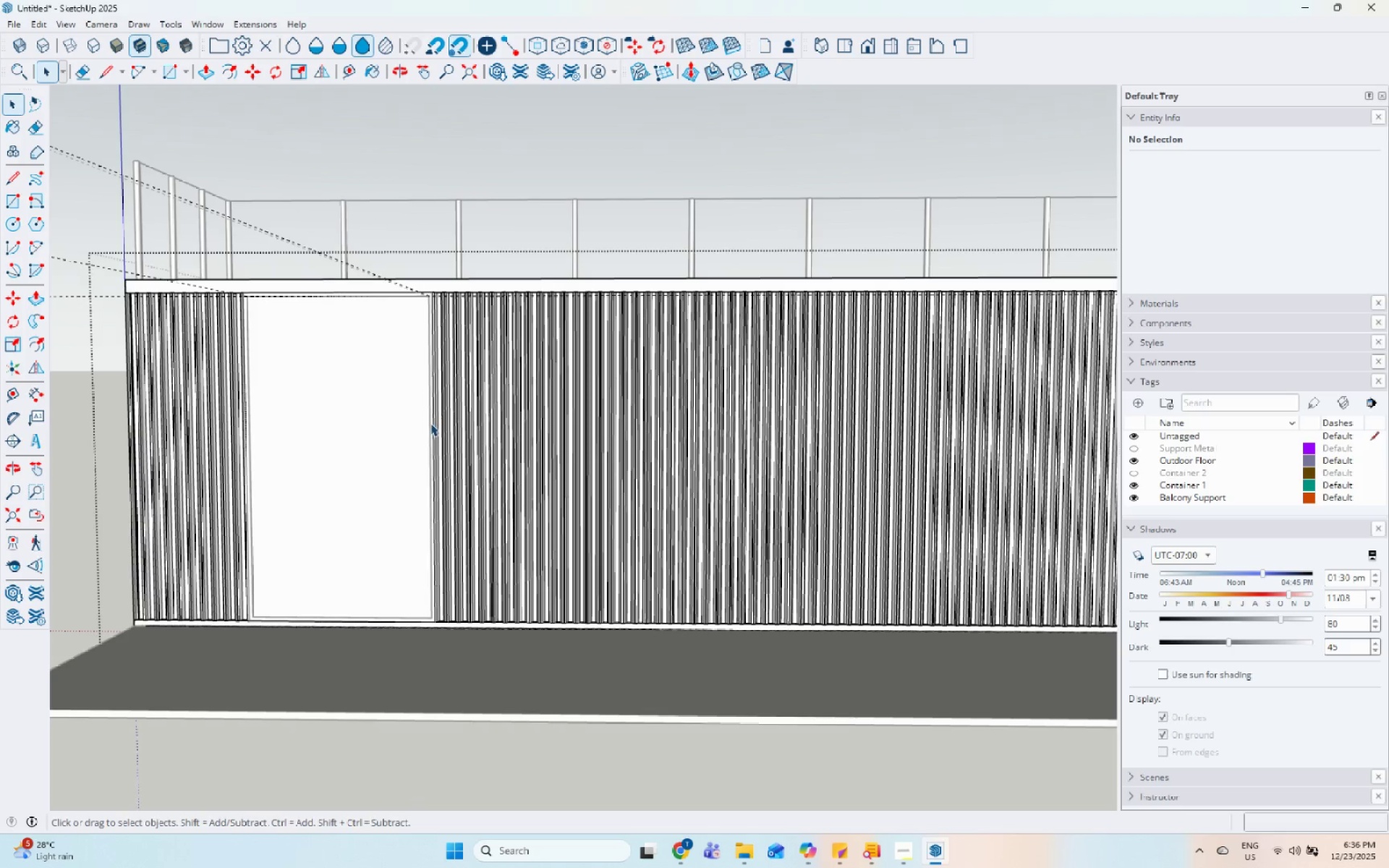 
key(Escape)
 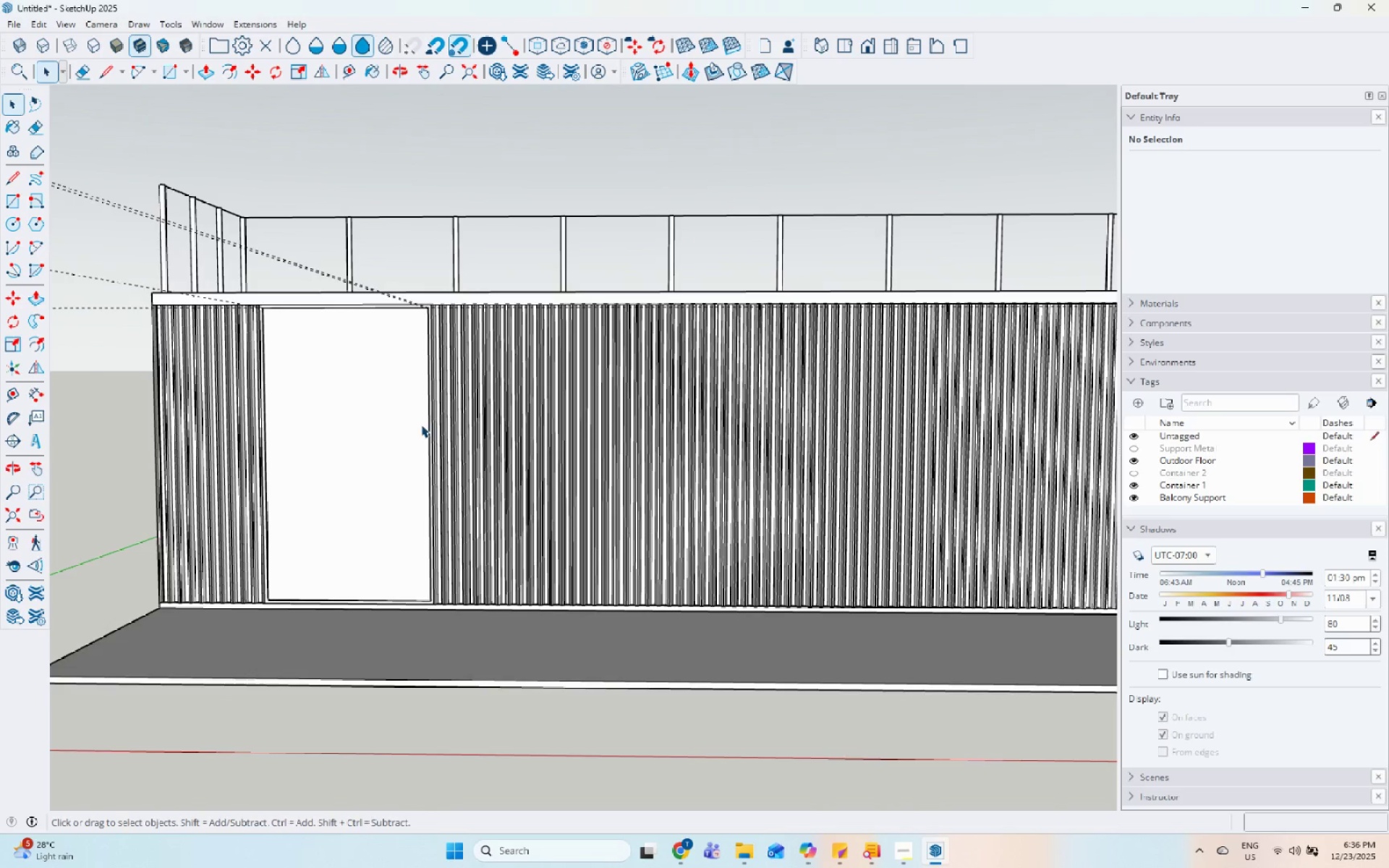 
key(Escape)
 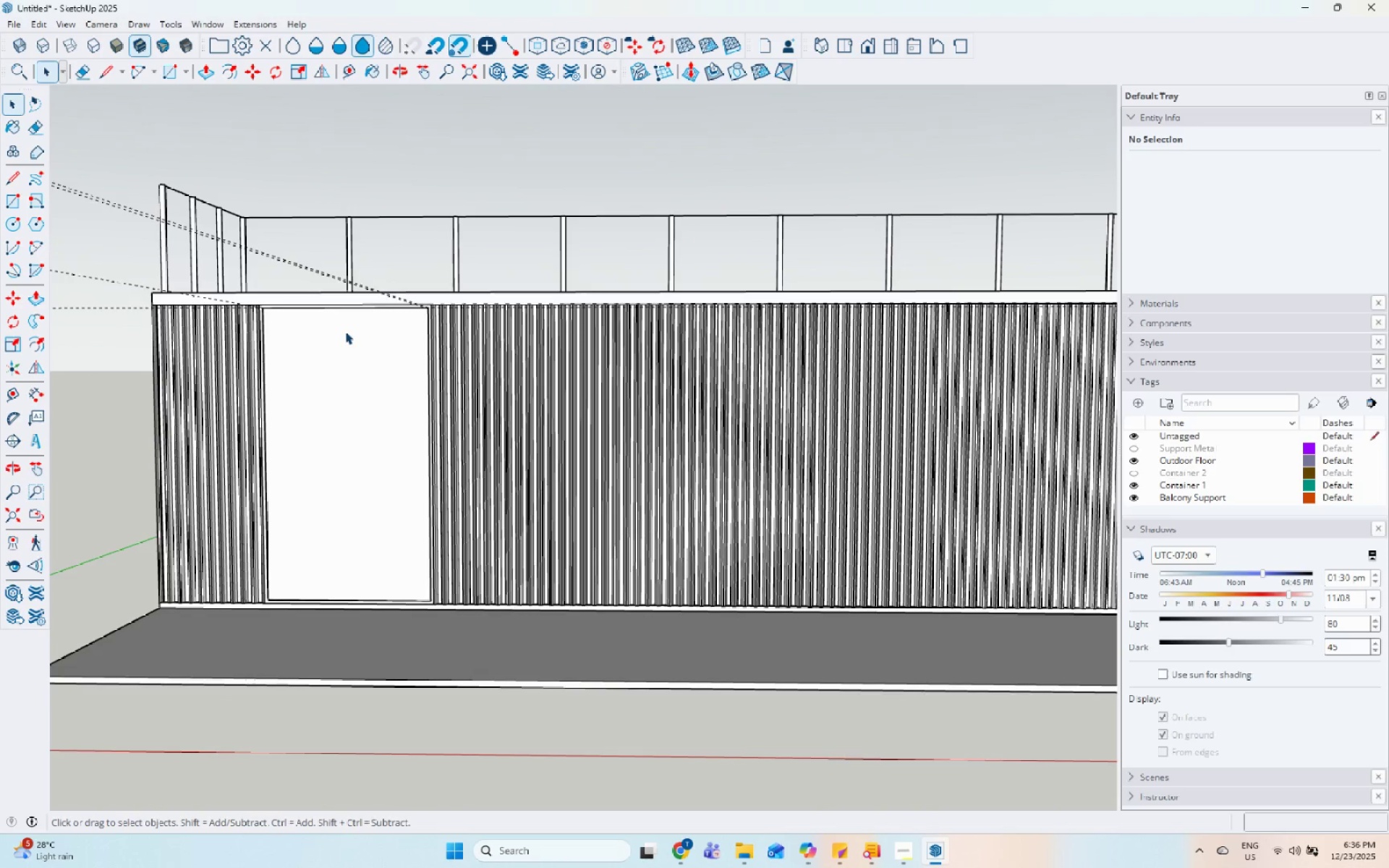 
left_click([345, 331])
 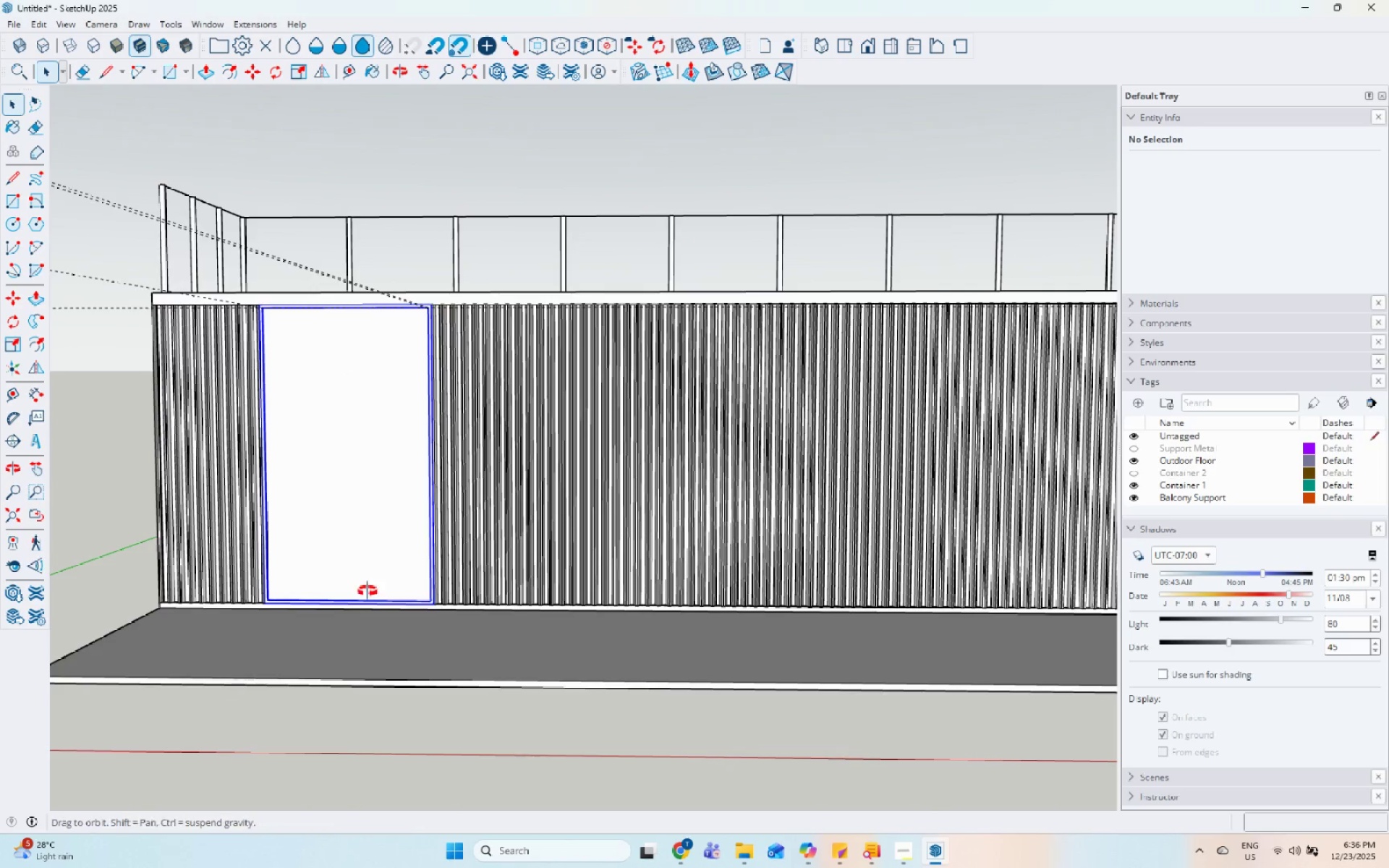 
scroll: coordinate [421, 425], scroll_direction: down, amount: 1.0
 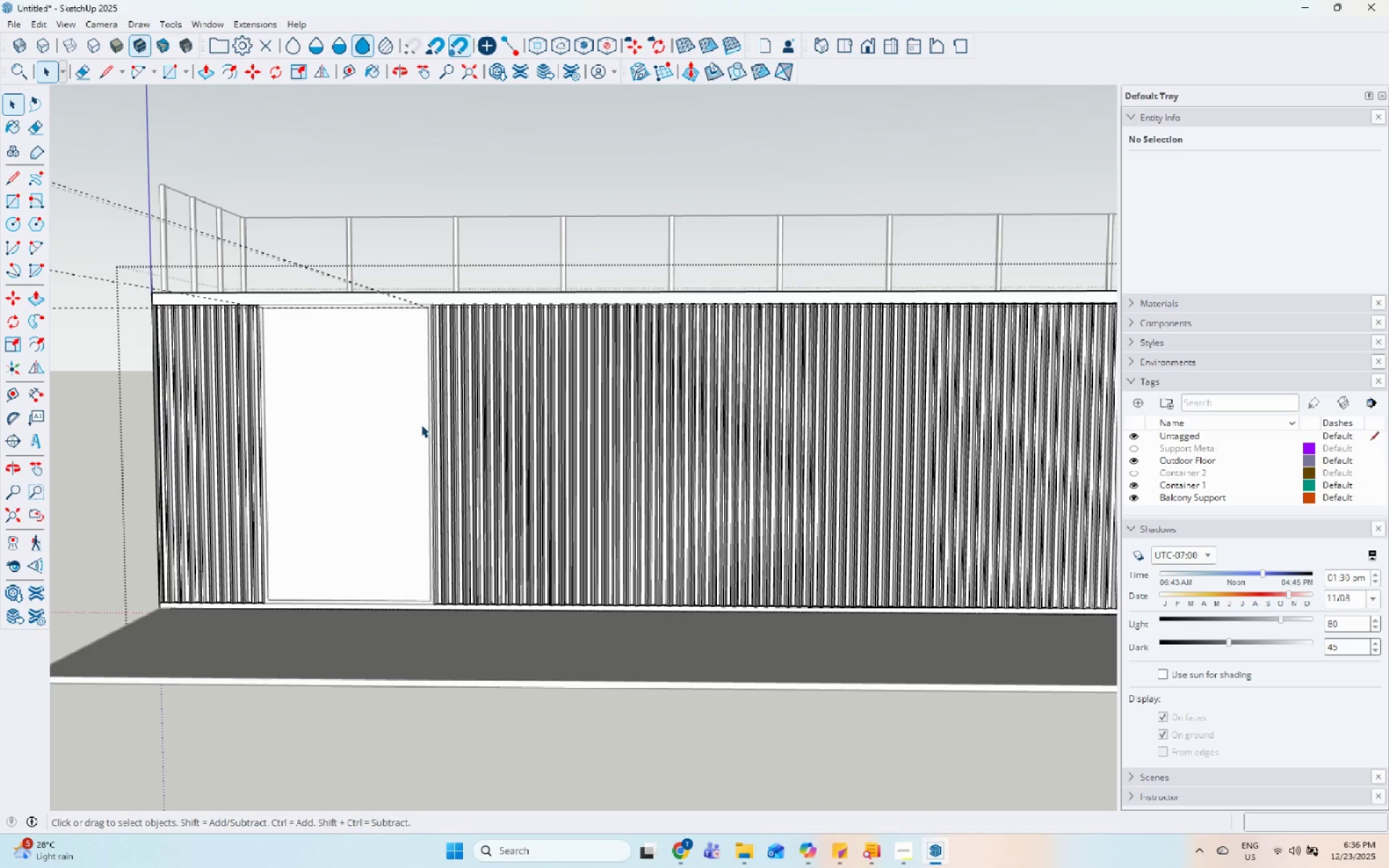 
scroll: coordinate [347, 579], scroll_direction: up, amount: 20.0
 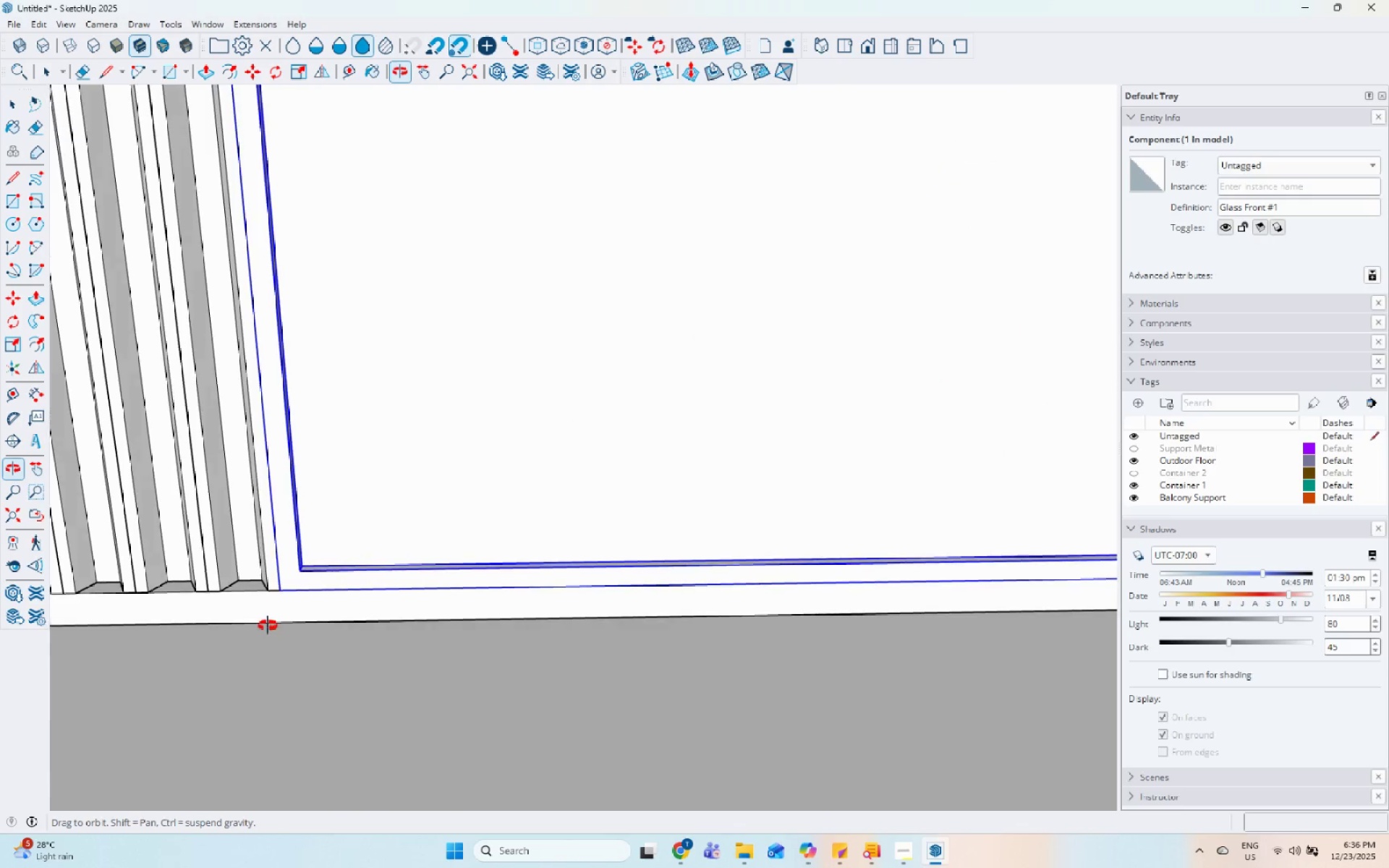 
key(M)
 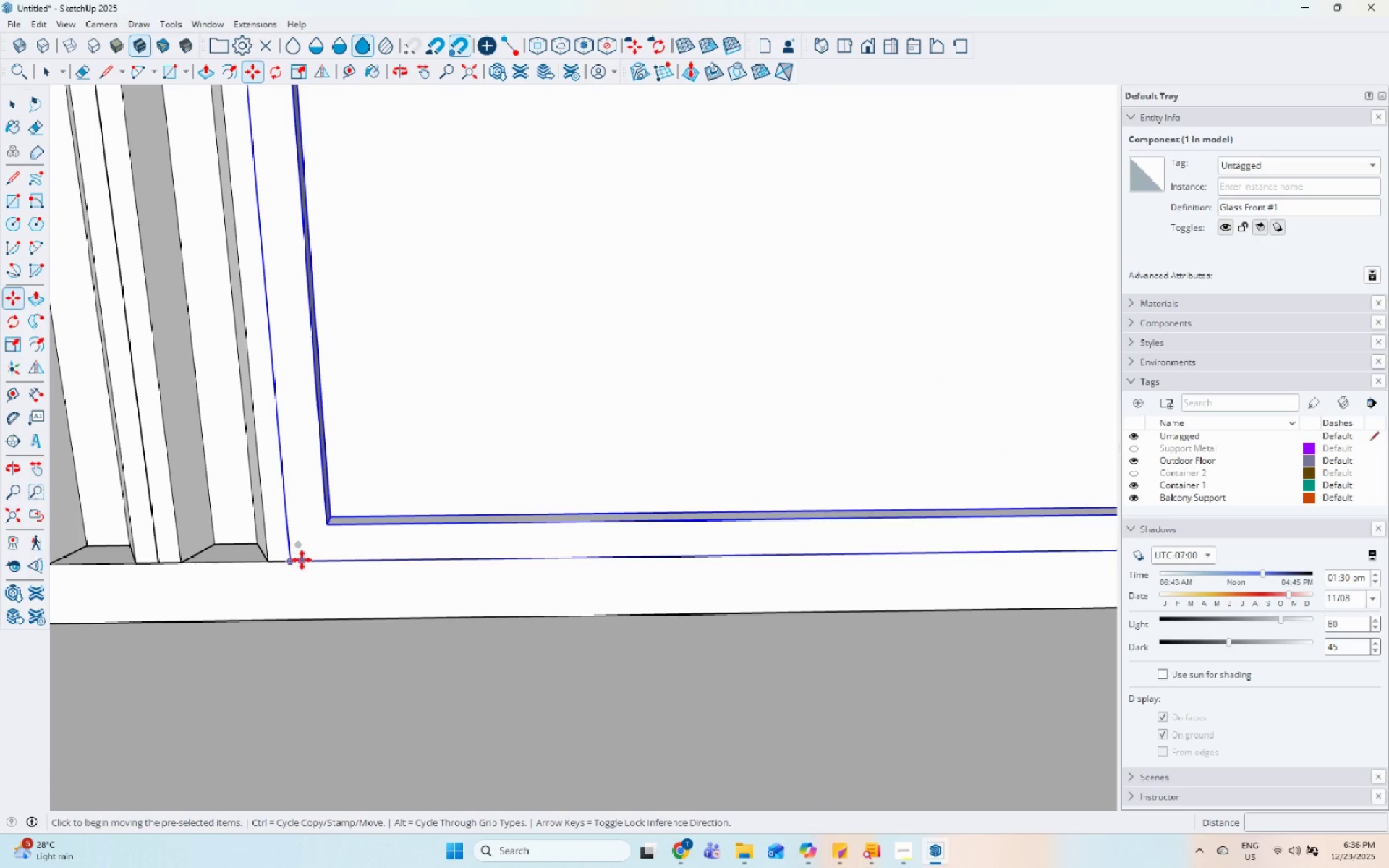 
scroll: coordinate [268, 626], scroll_direction: up, amount: 6.0
 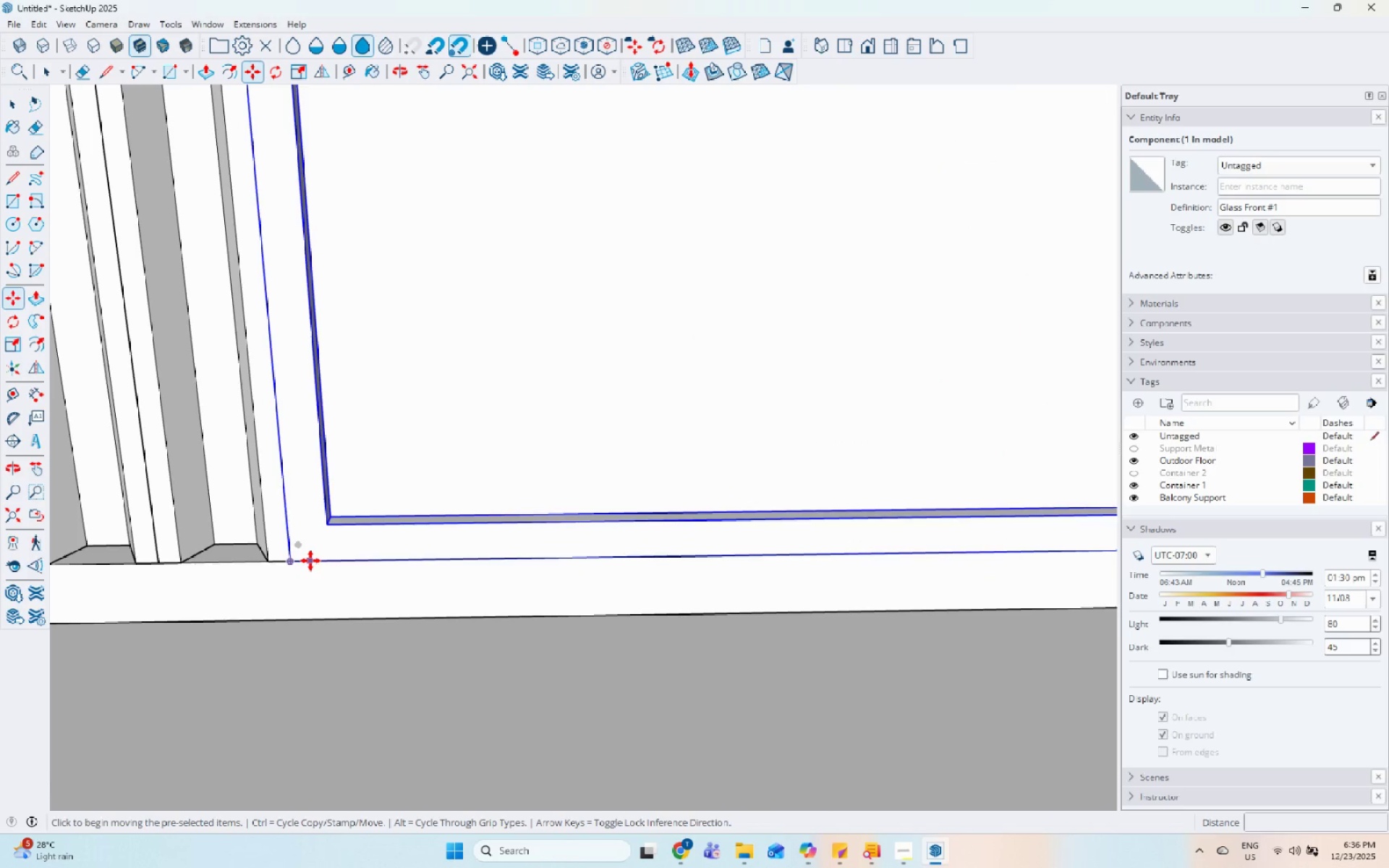 
key(Control+ControlLeft)
 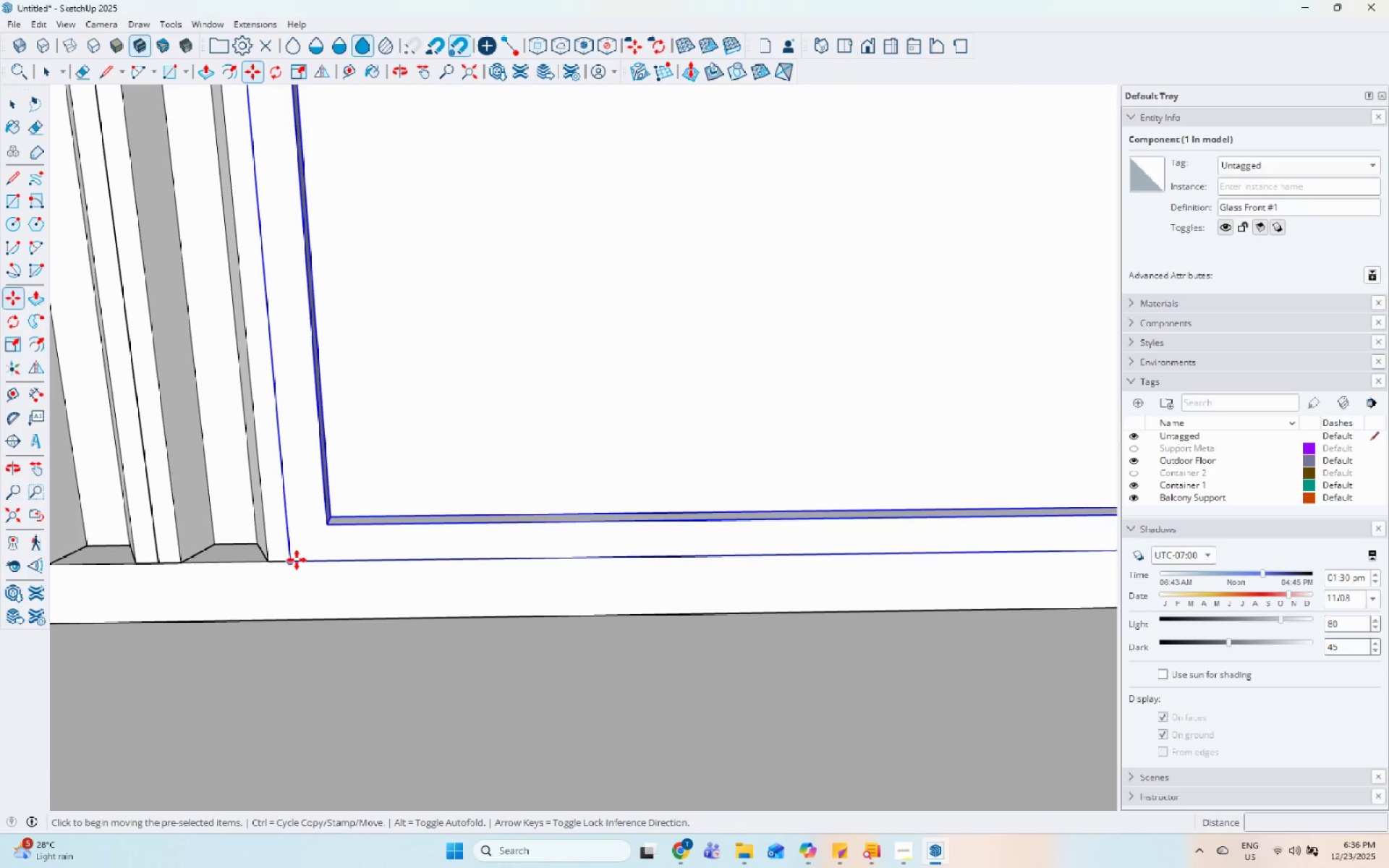 
left_click([296, 560])
 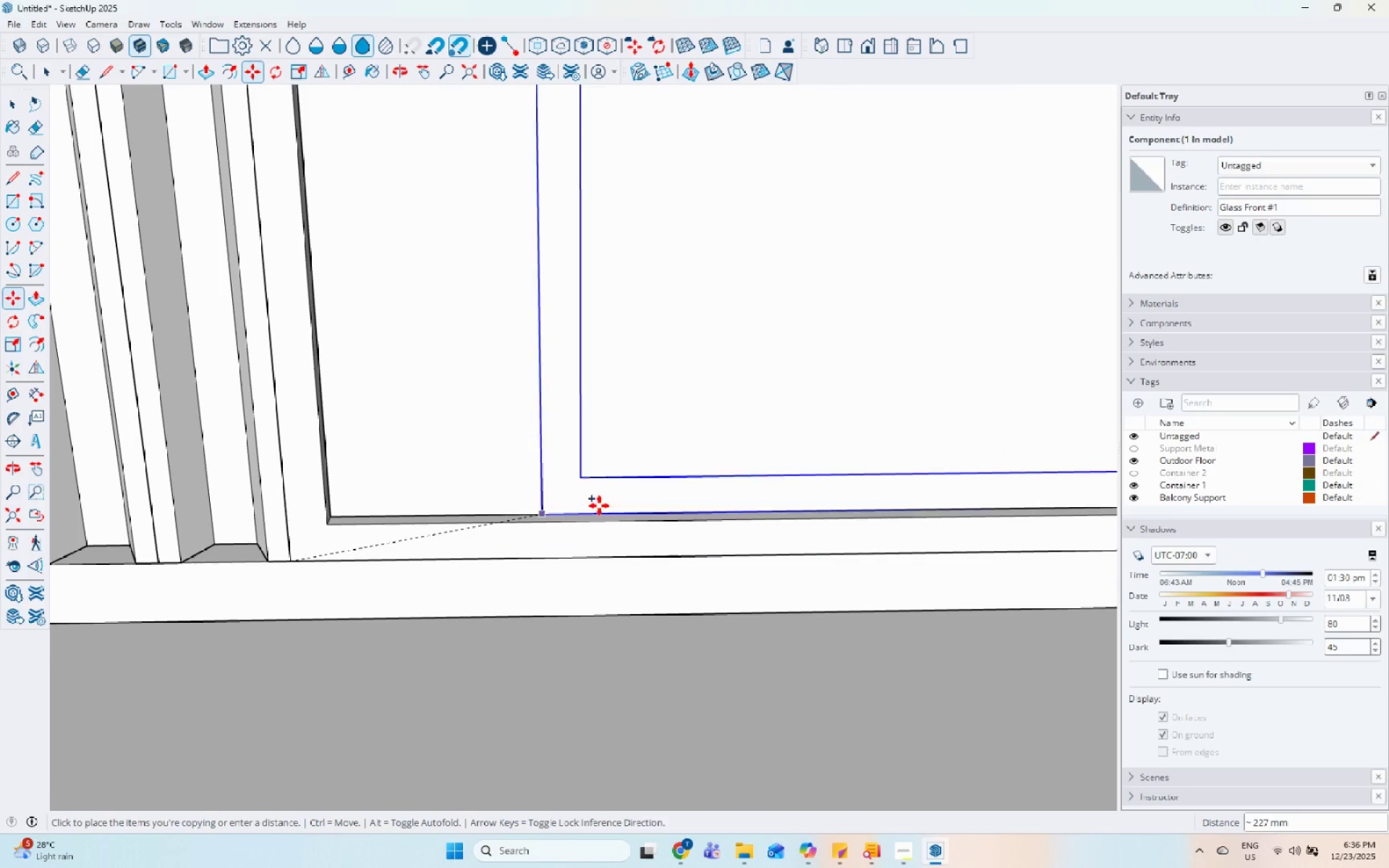 
scroll: coordinate [54, 608], scroll_direction: down, amount: 58.0
 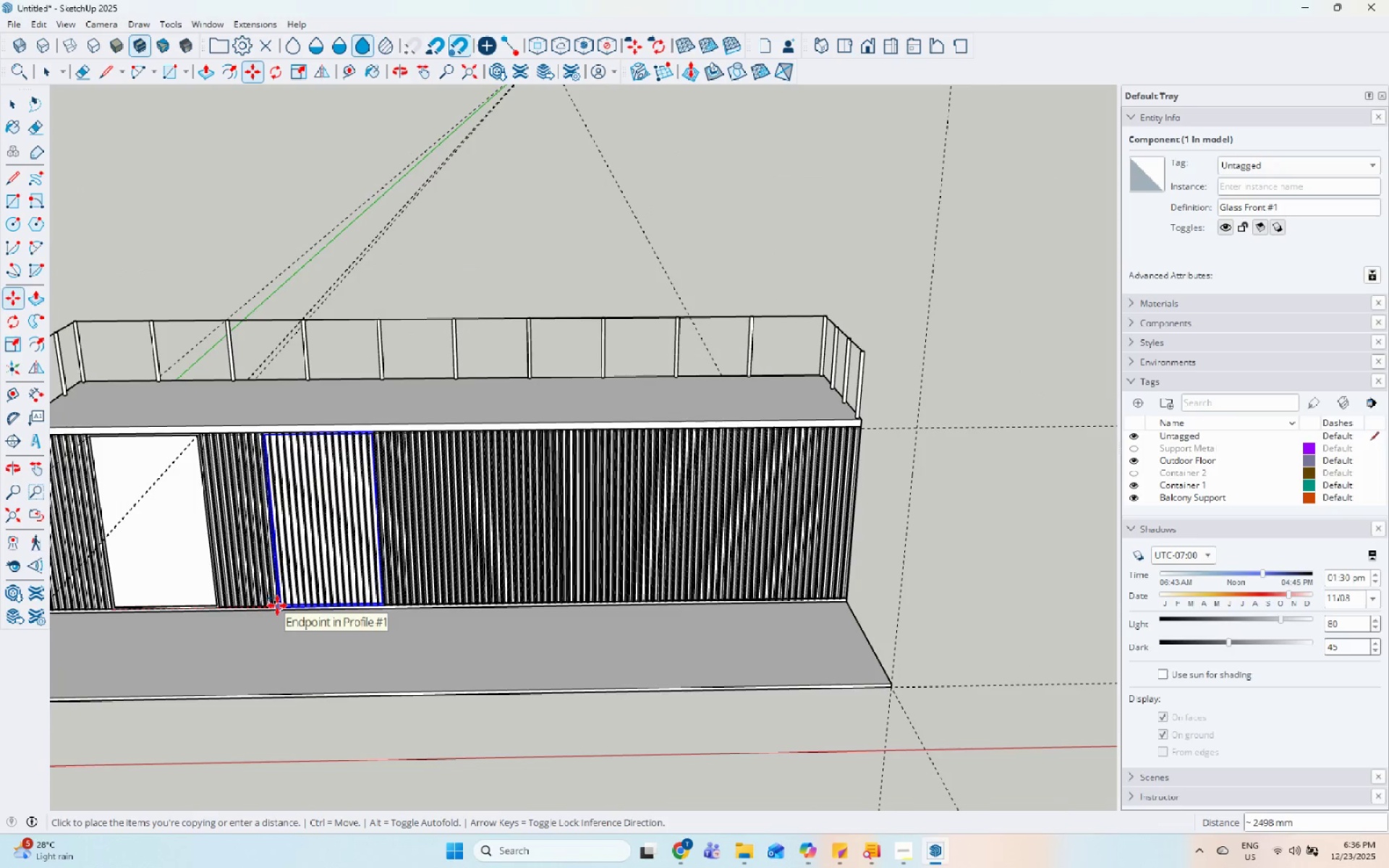 
scroll: coordinate [311, 610], scroll_direction: up, amount: 30.0
 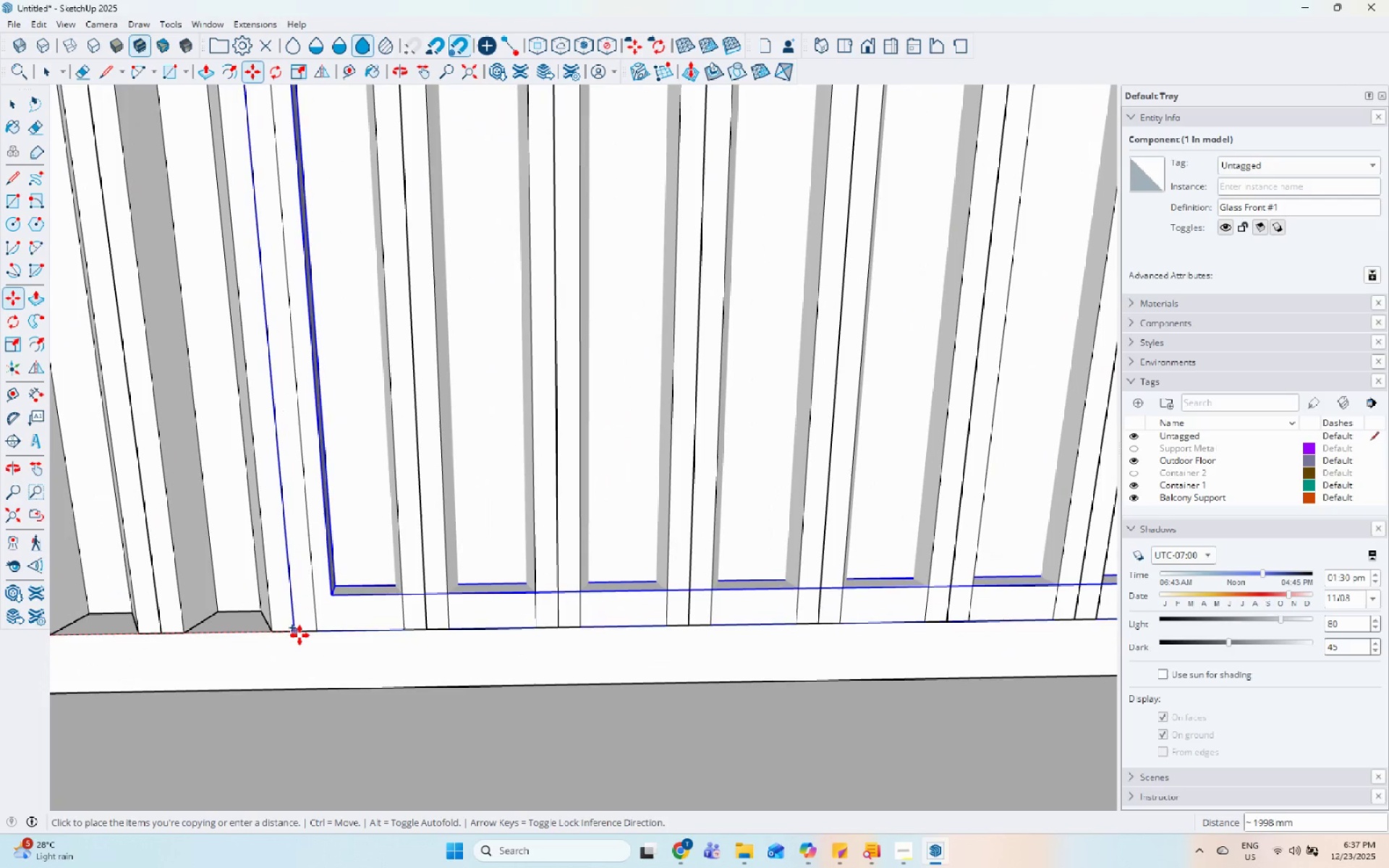 
left_click([300, 635])
 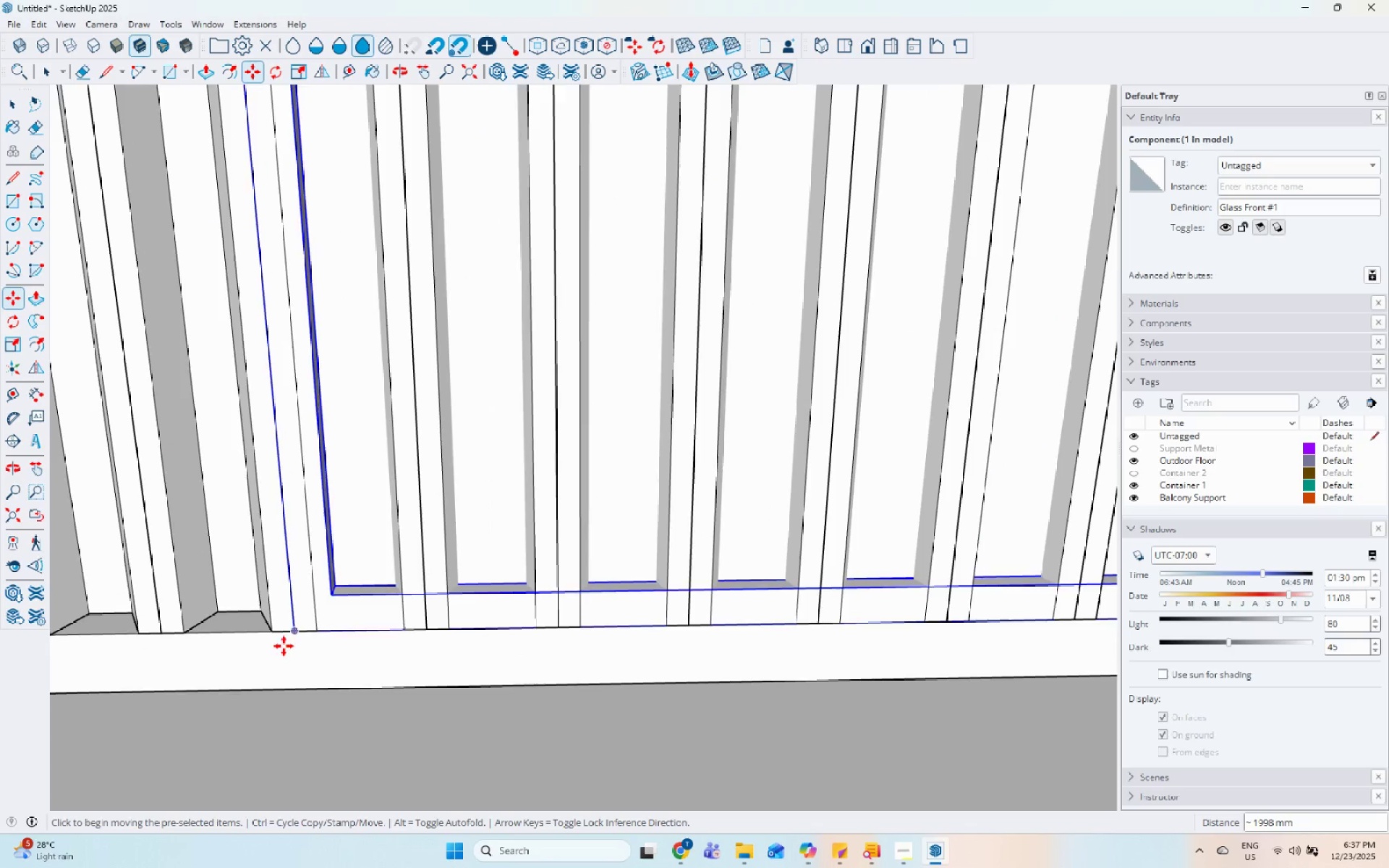 
scroll: coordinate [340, 723], scroll_direction: down, amount: 23.0
 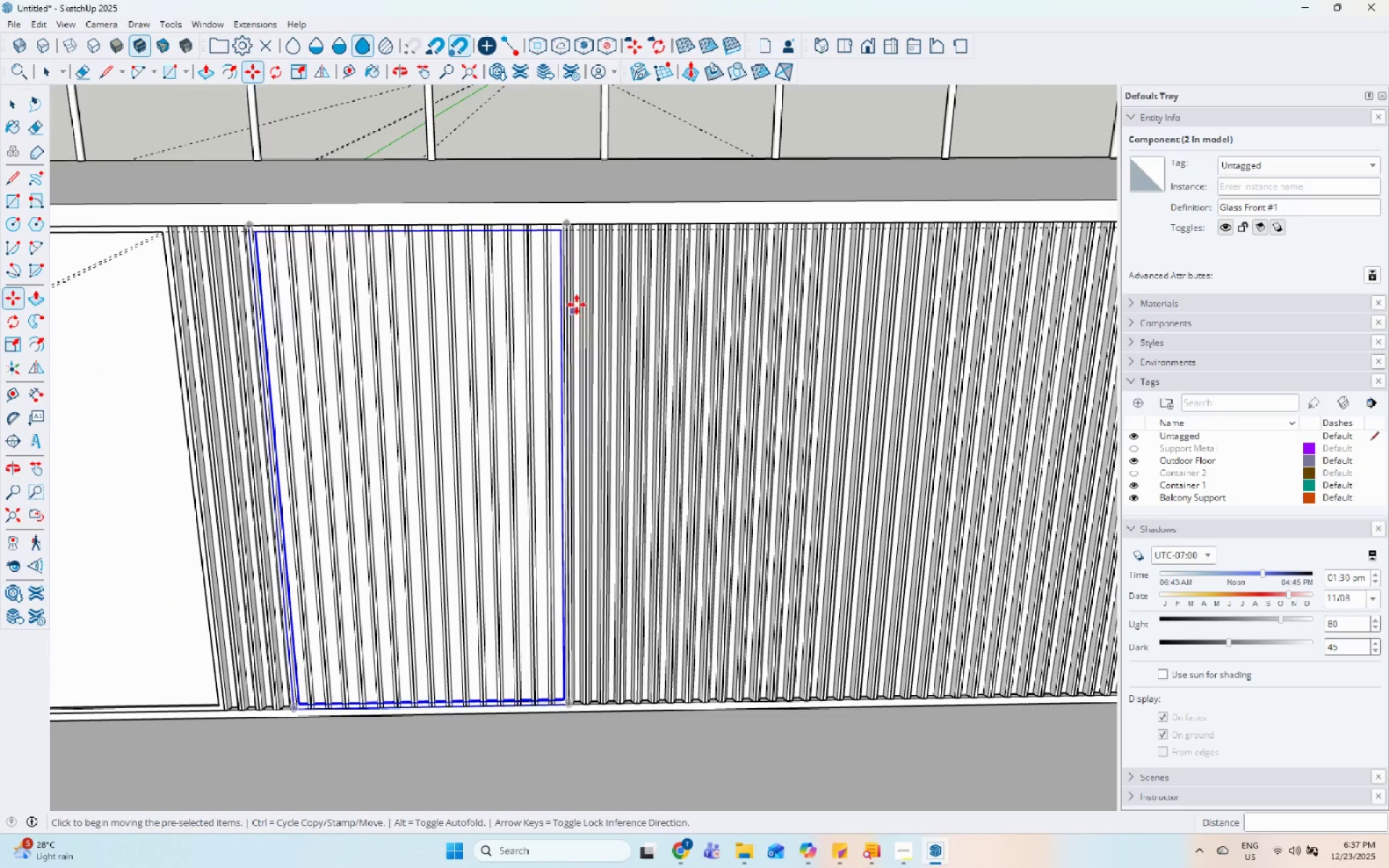 
key(Space)
 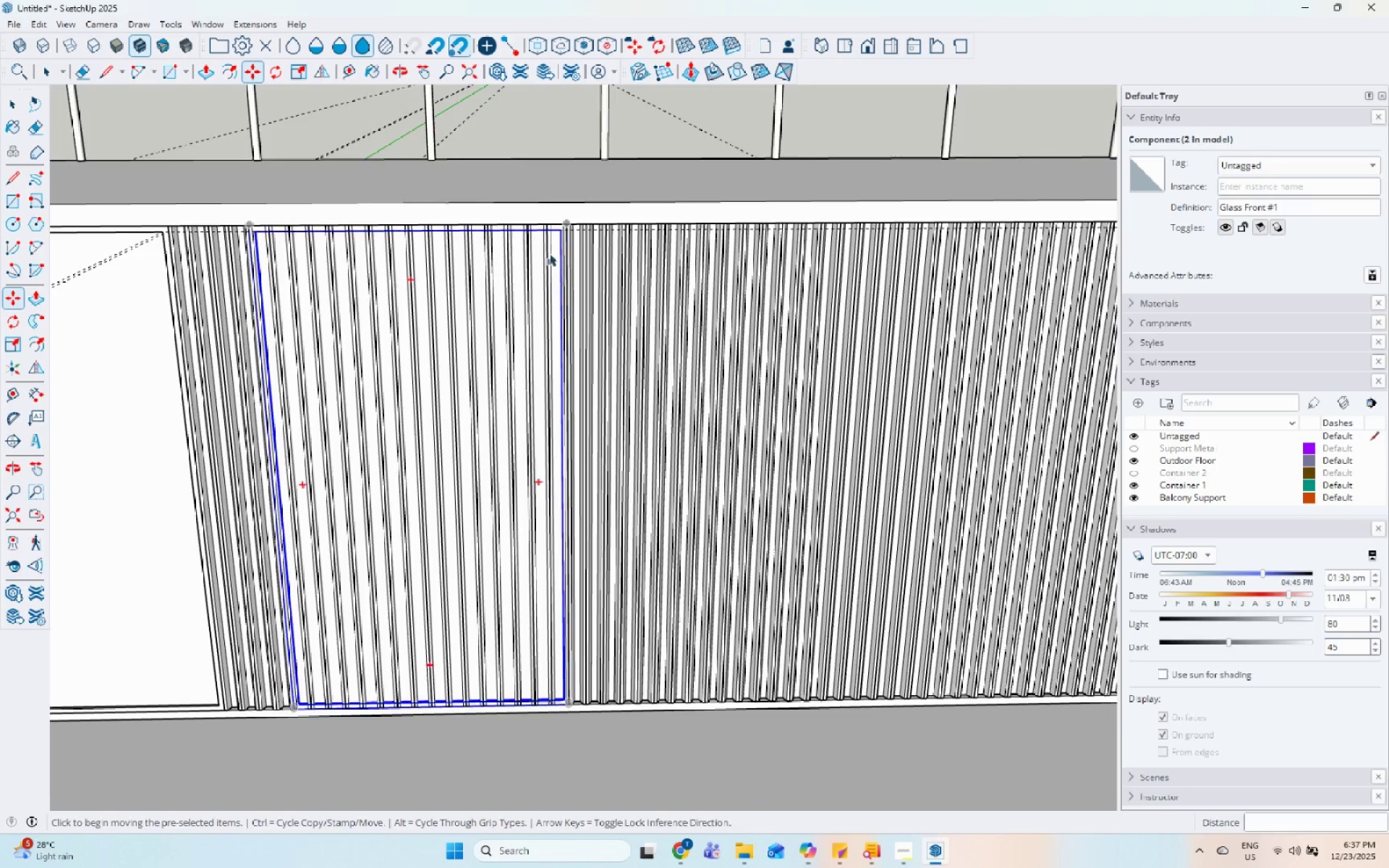 
left_click([551, 242])
 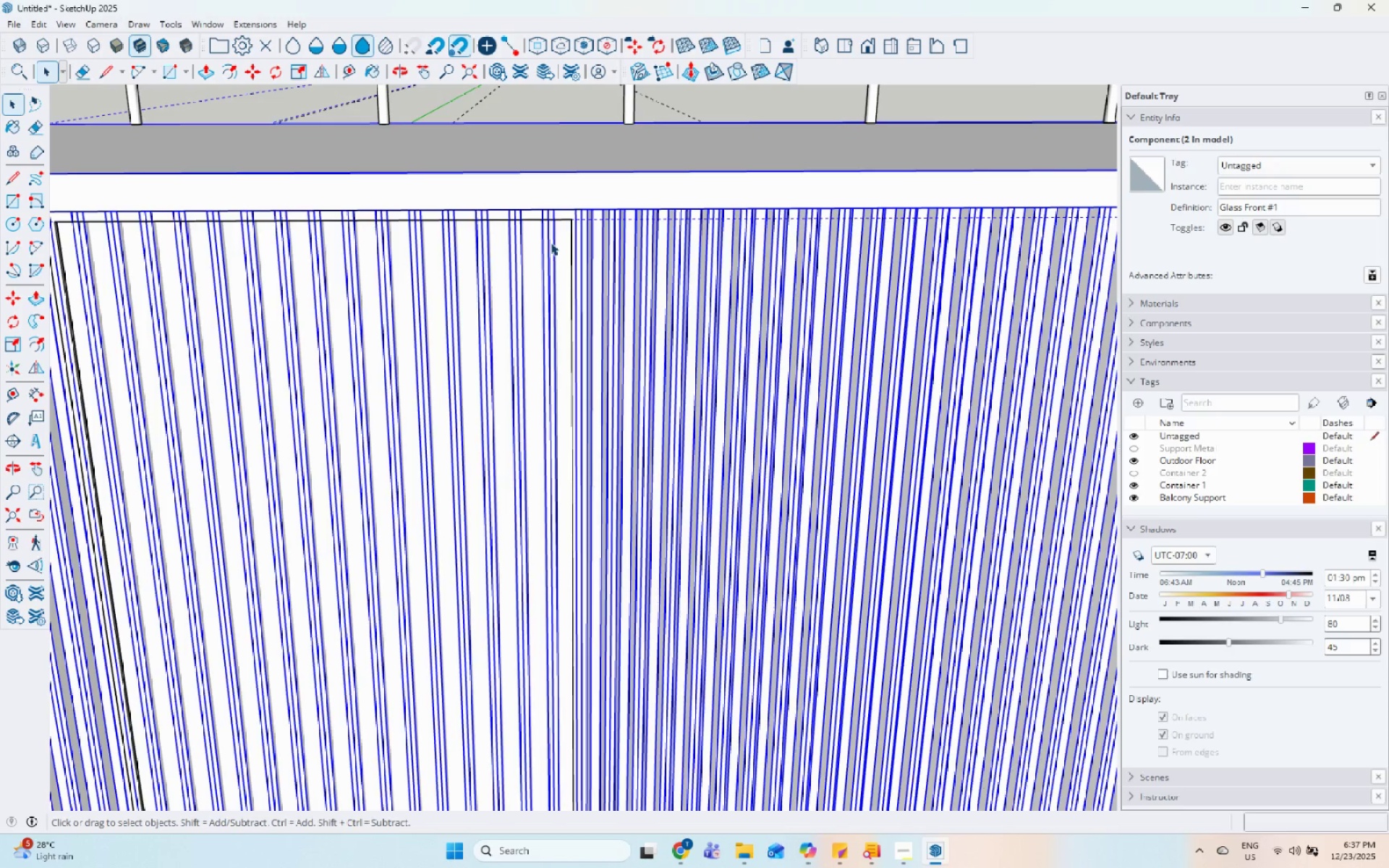 
scroll: coordinate [544, 244], scroll_direction: up, amount: 5.0
 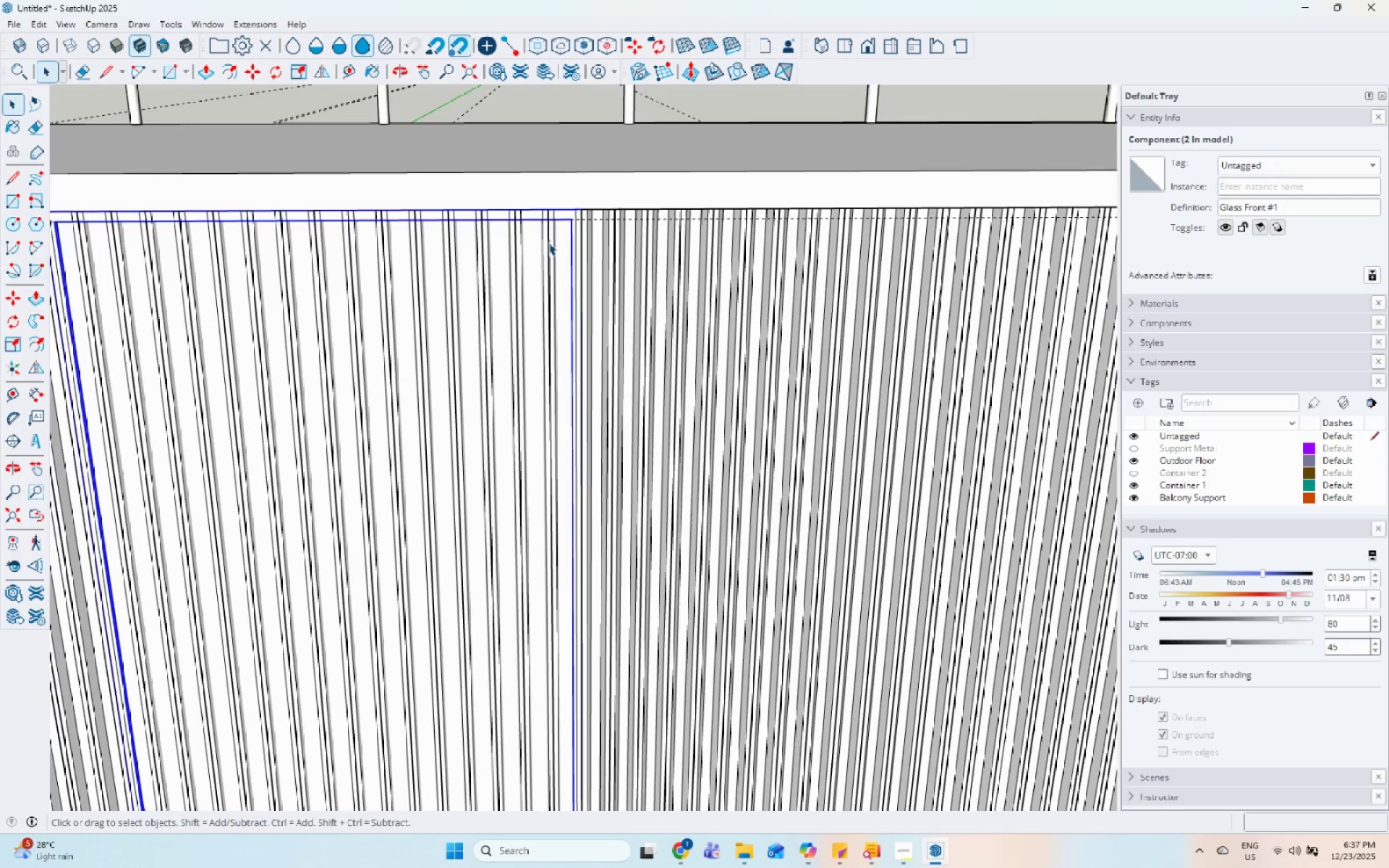 
double_click([551, 242])
 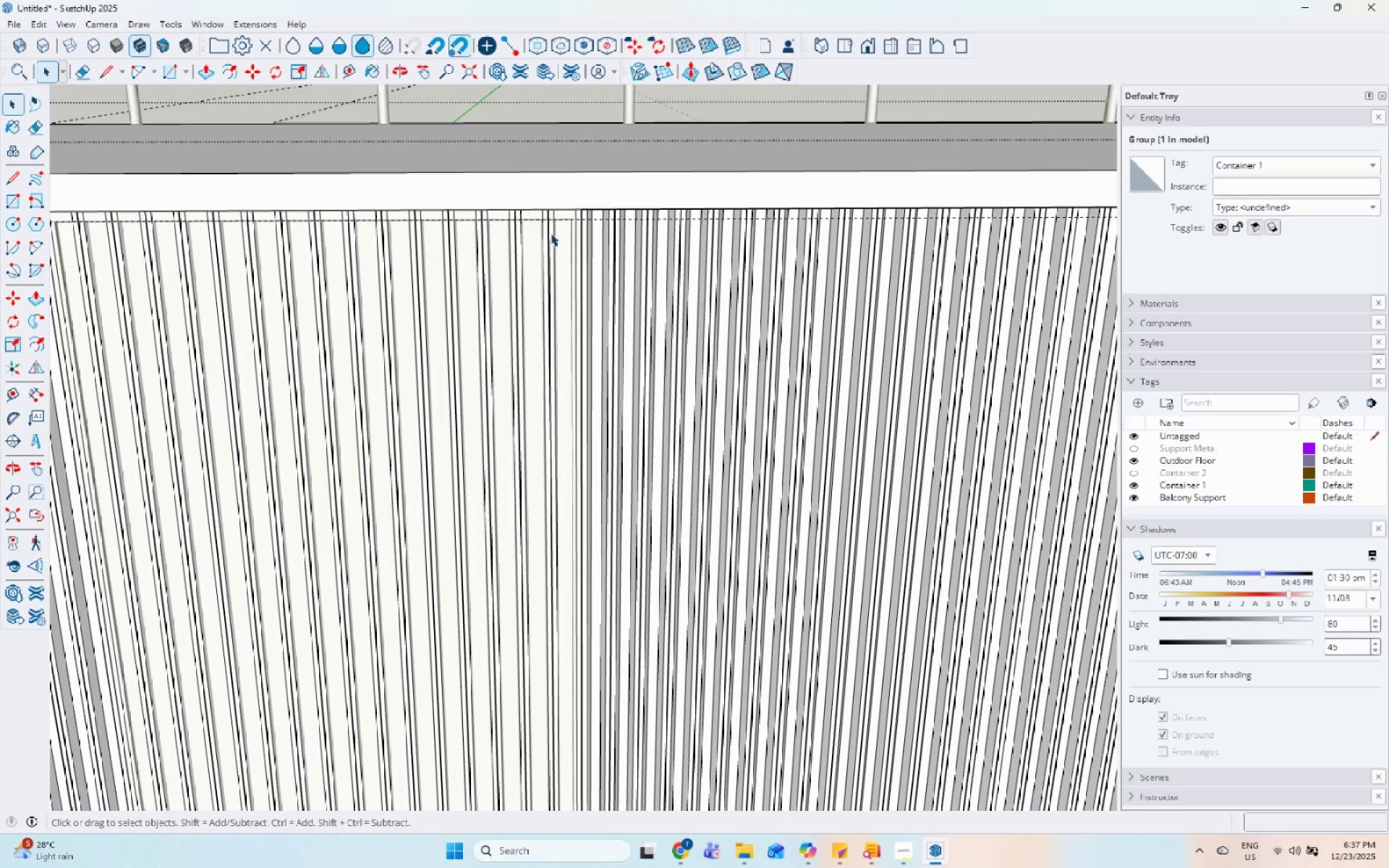 
triple_click([551, 231])
 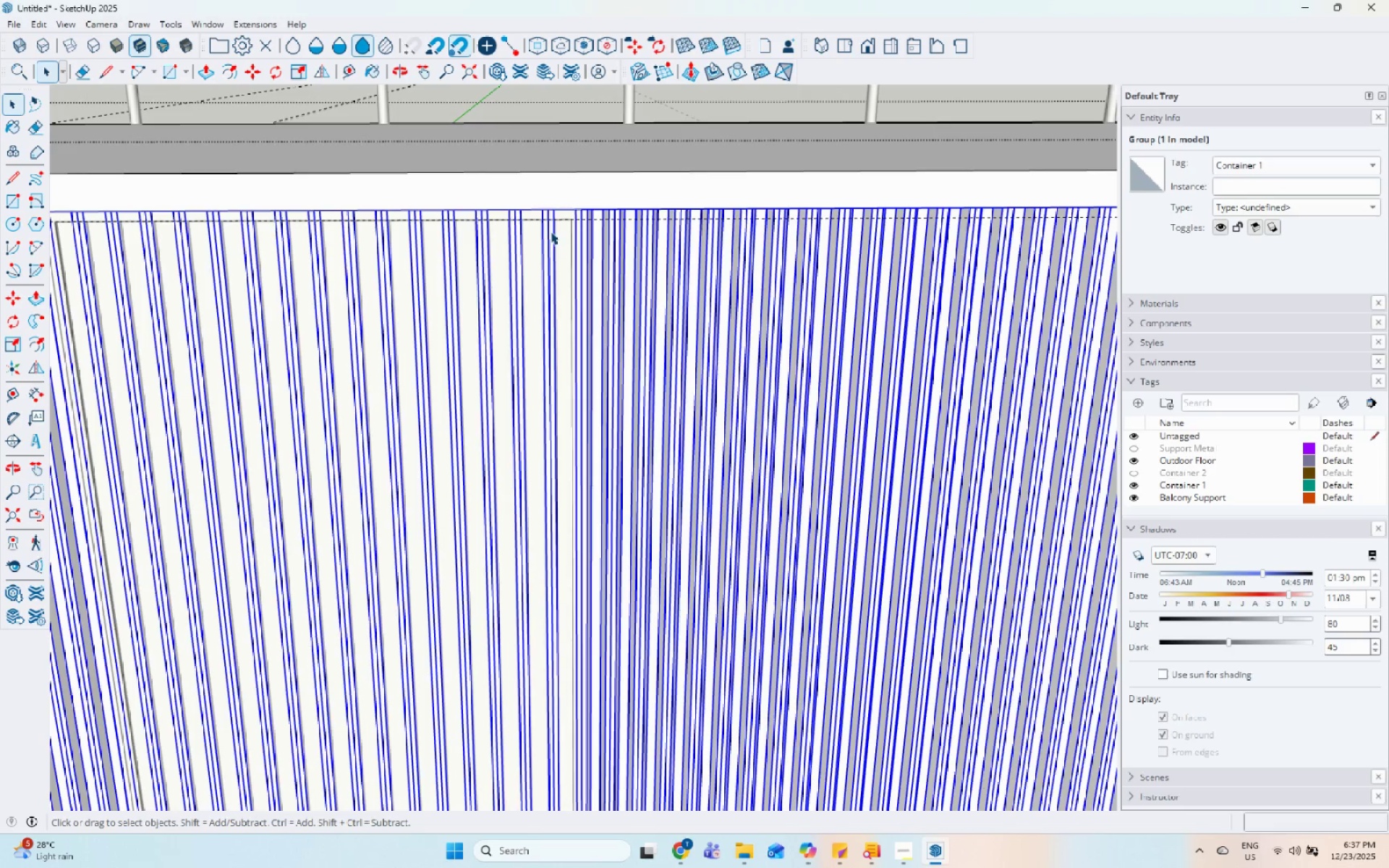 
triple_click([551, 231])
 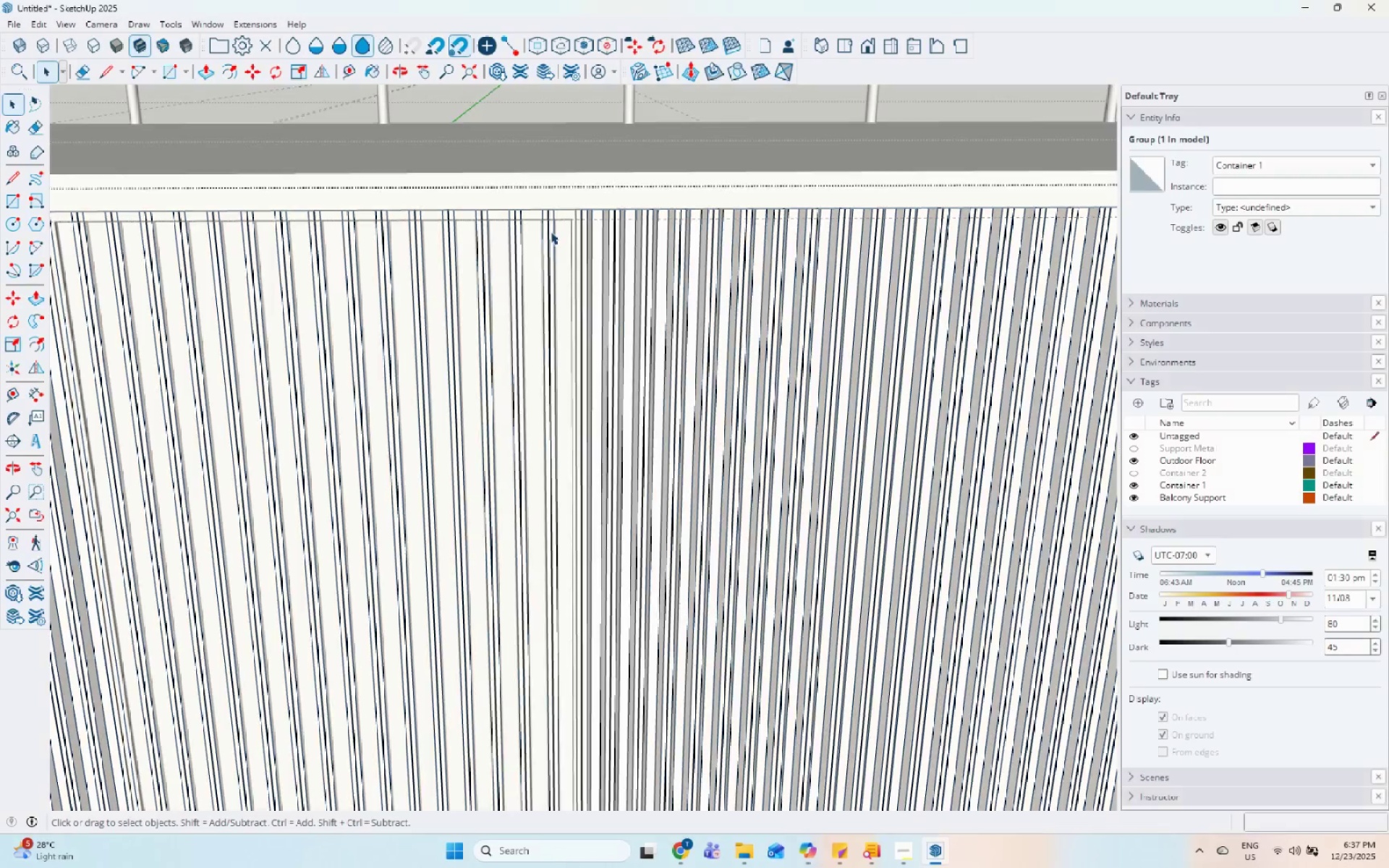 
triple_click([551, 231])
 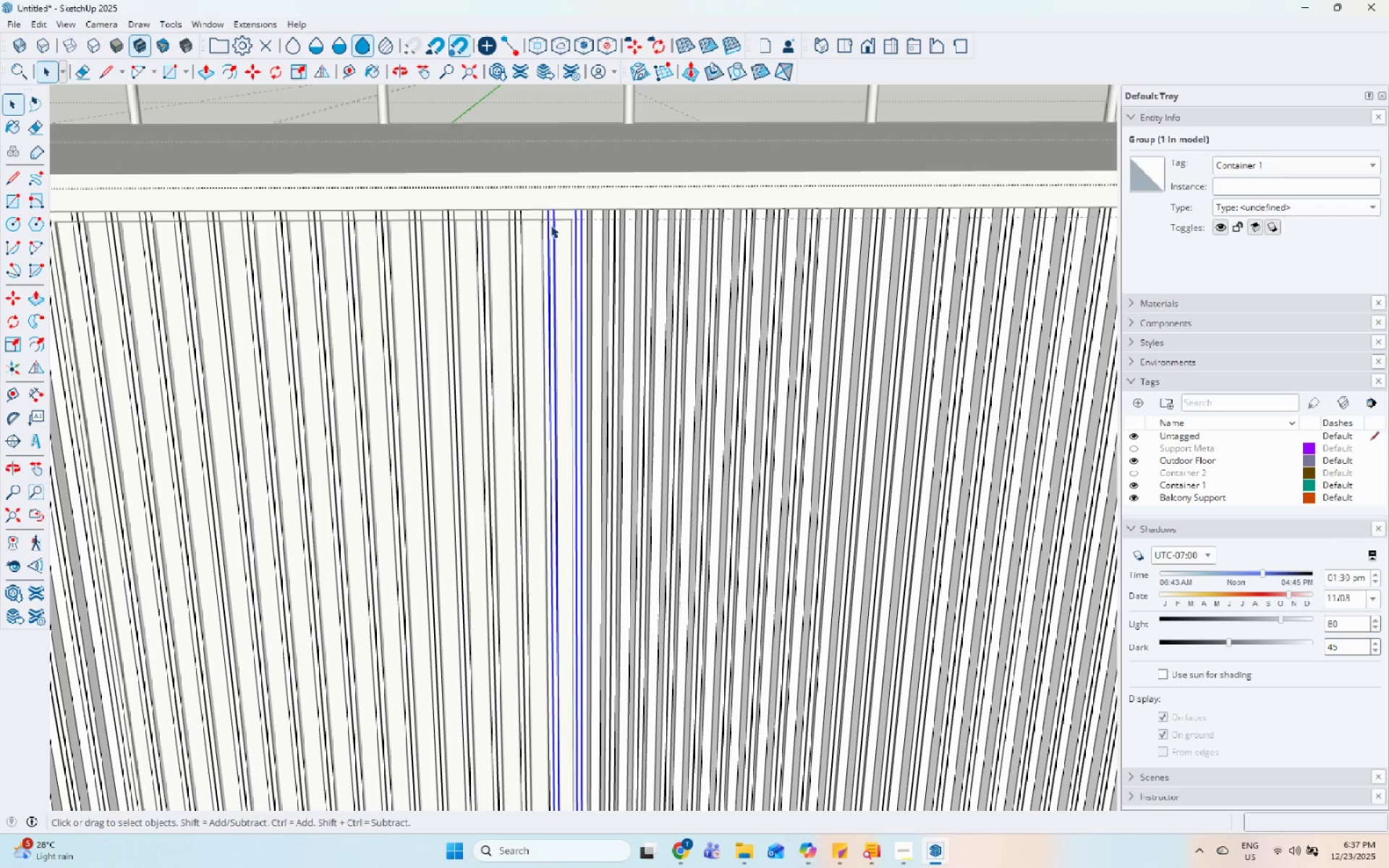 
hold_key(key=ControlLeft, duration=0.61)
left_click([540, 229])
 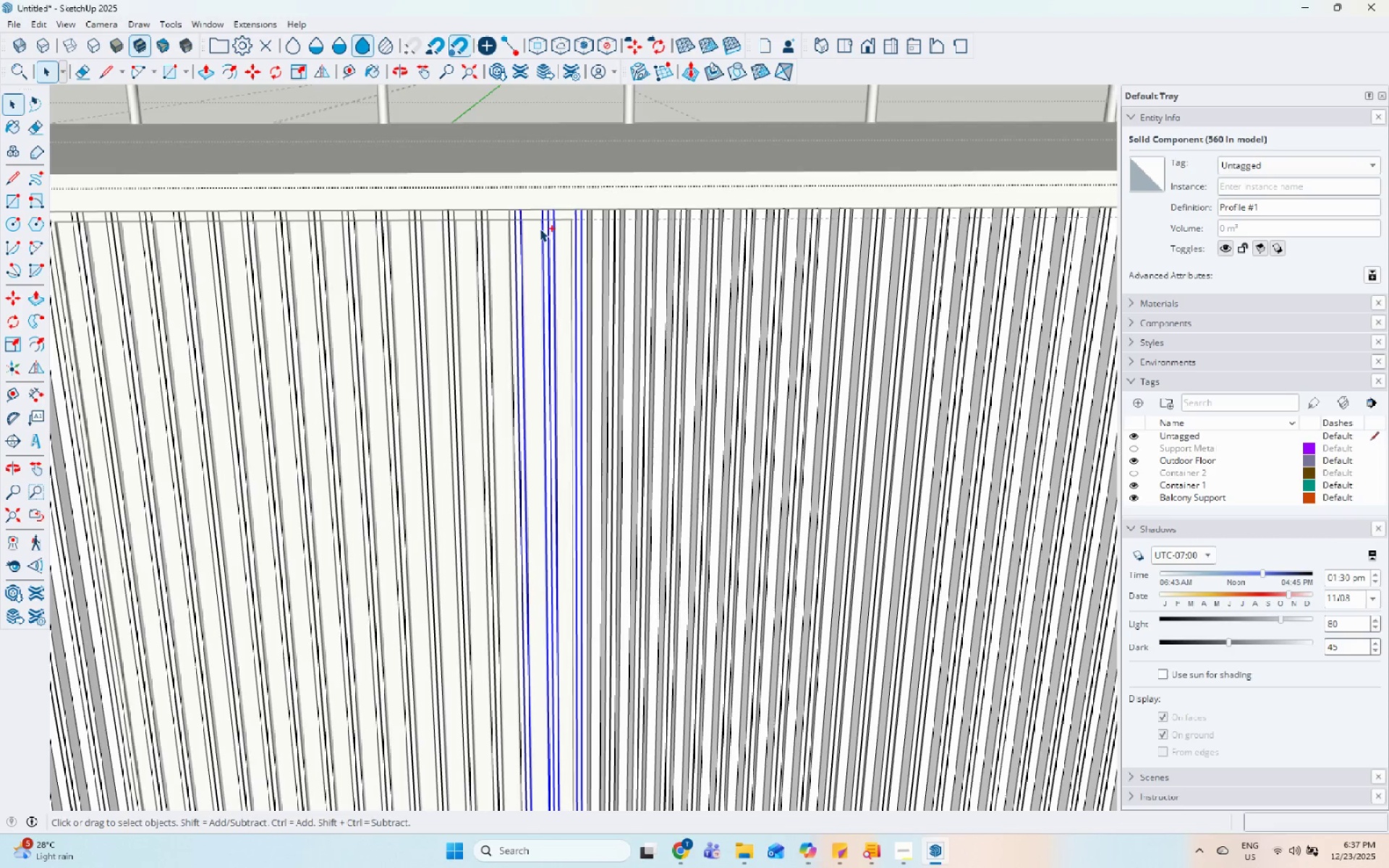 
scroll: coordinate [582, 303], scroll_direction: down, amount: 6.0
 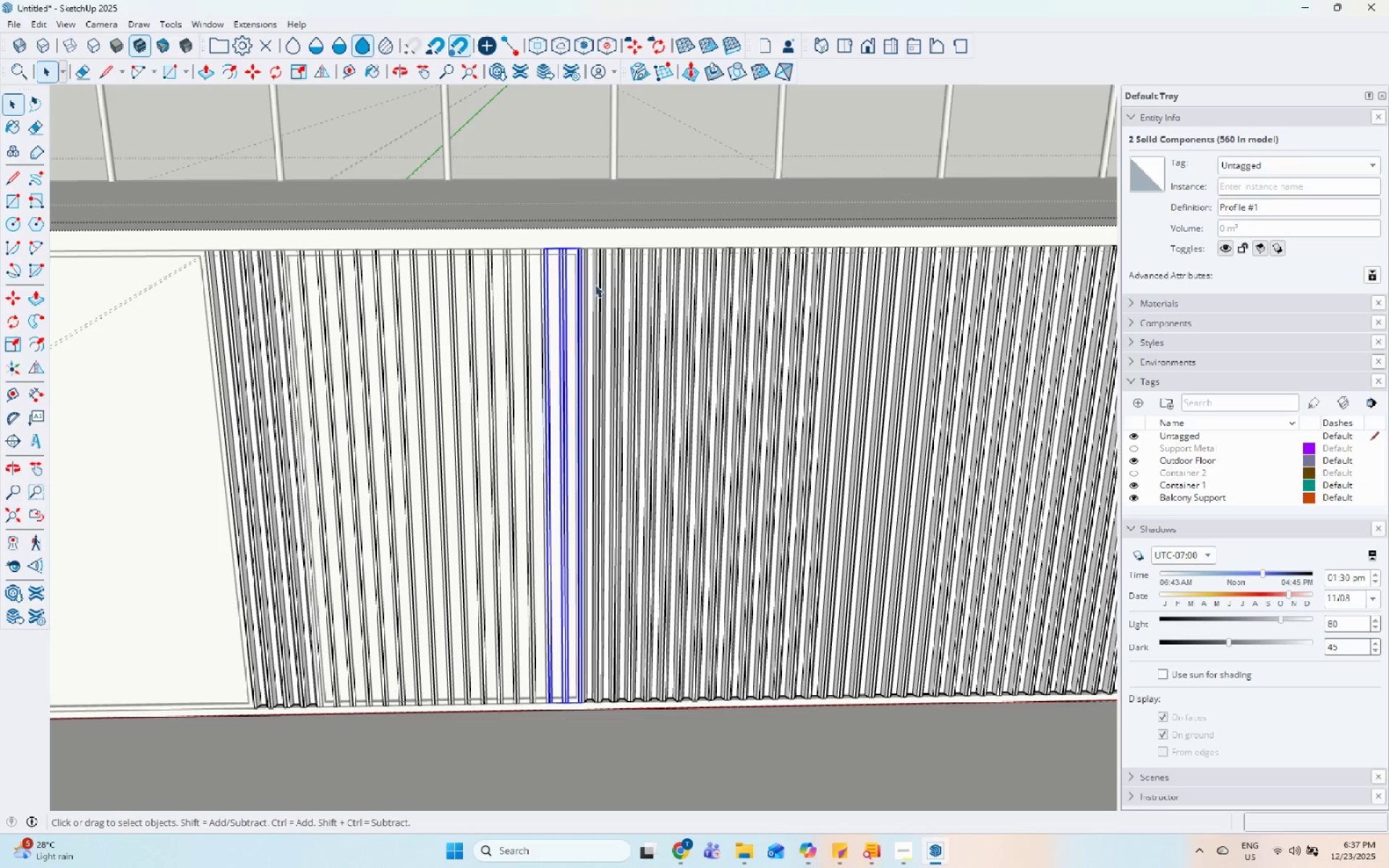 
left_click_drag(start_coordinate=[573, 284], to_coordinate=[299, 211])
 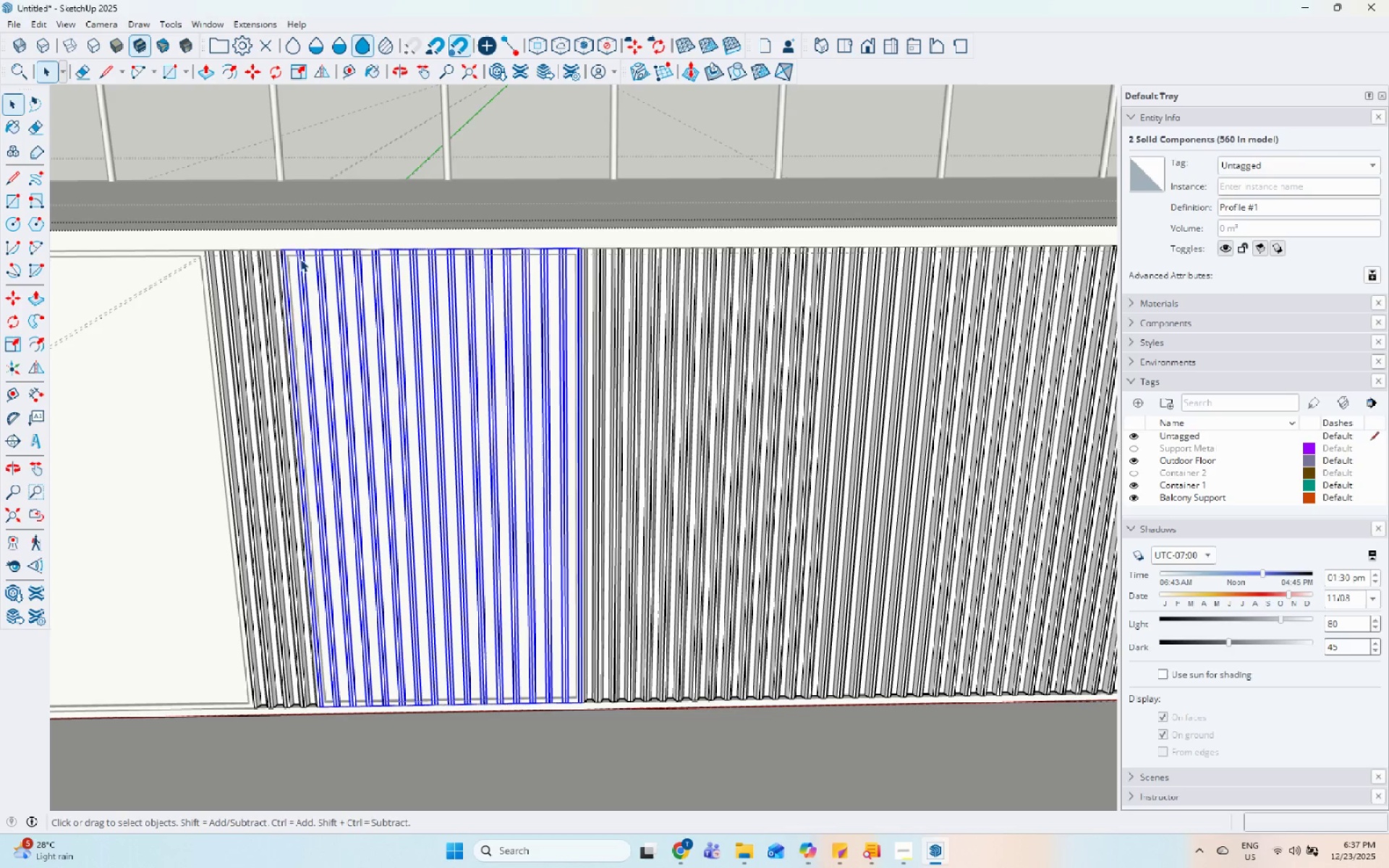 
right_click([305, 263])
 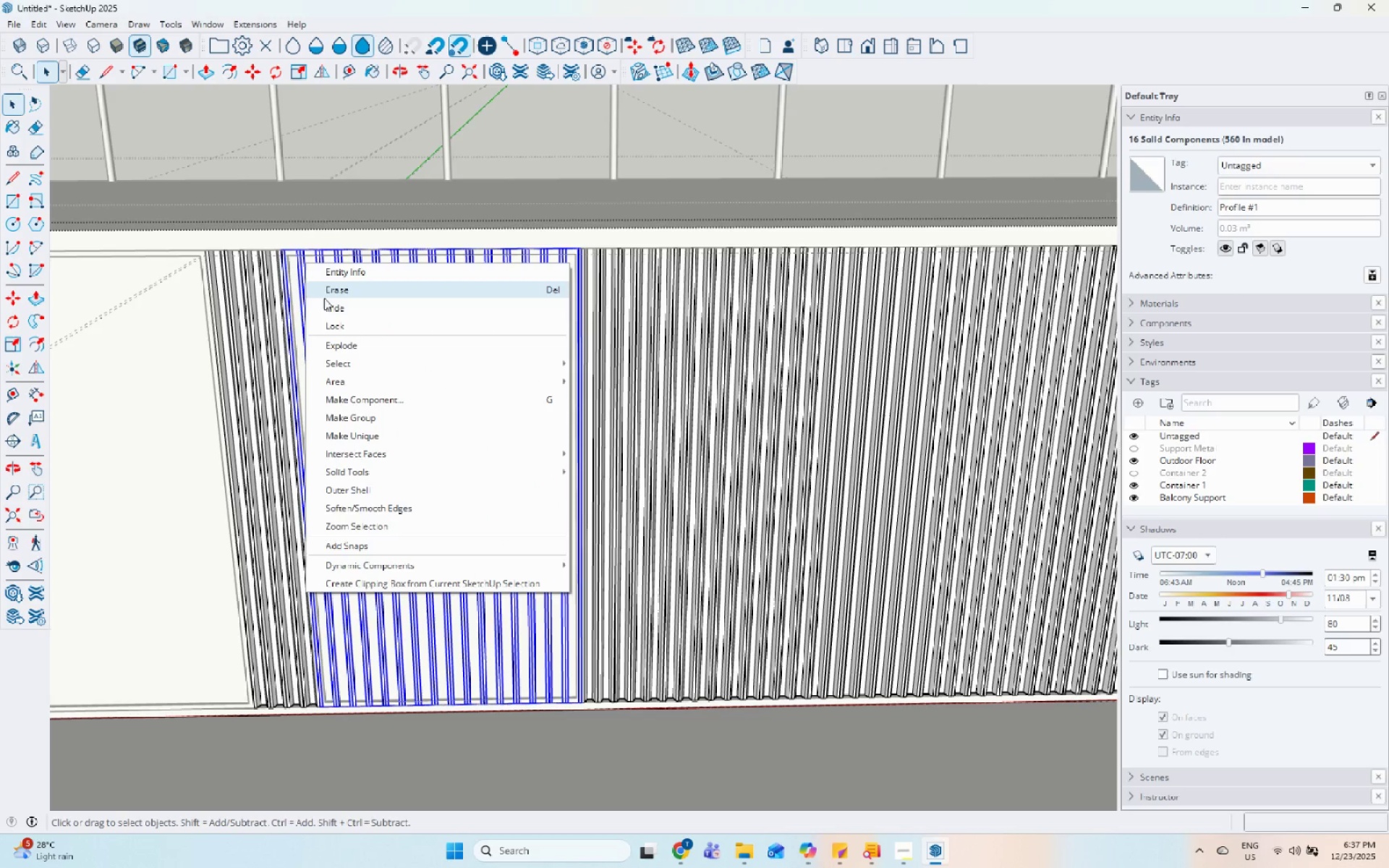 
left_click([324, 298])
 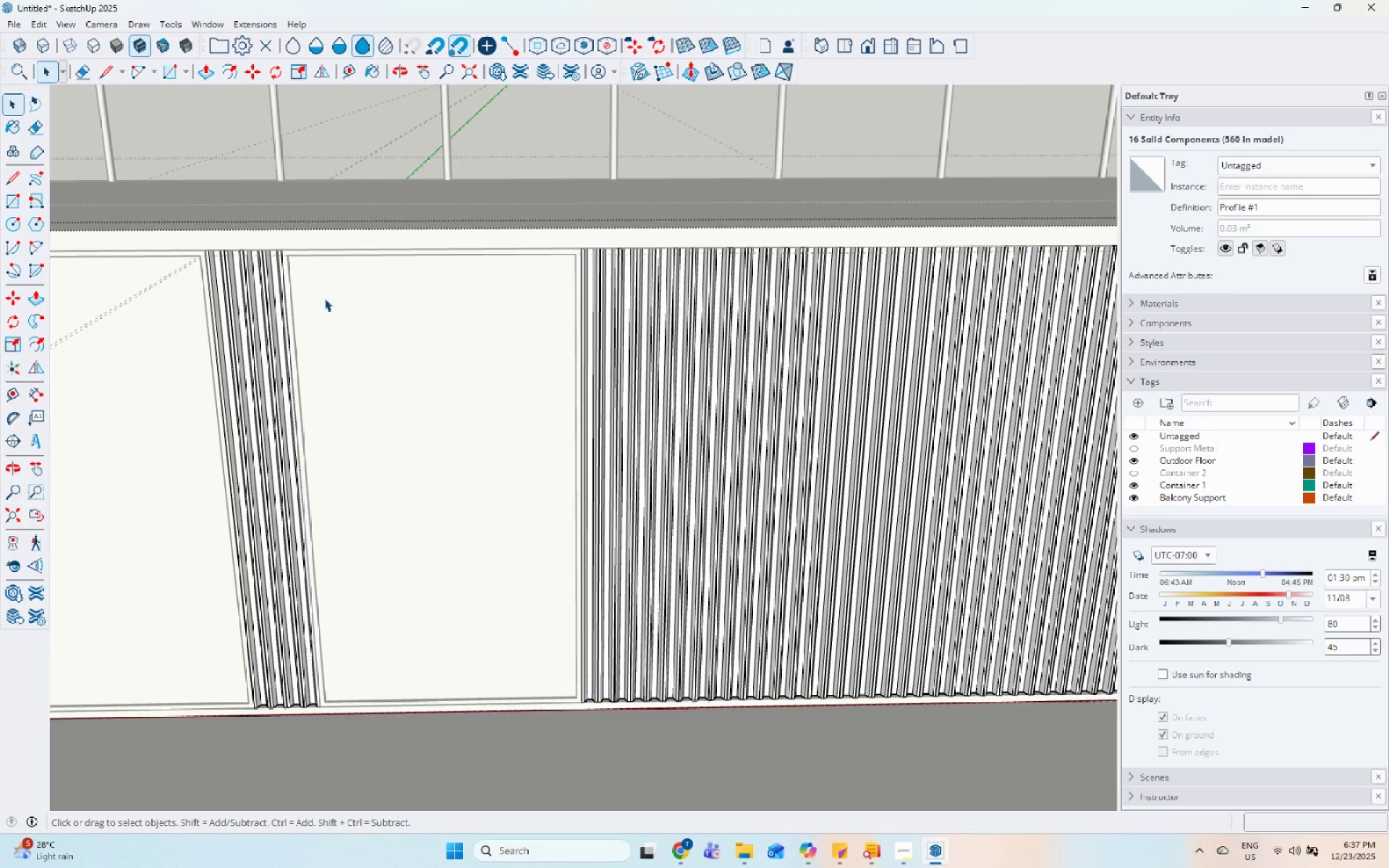 
key(Escape)
 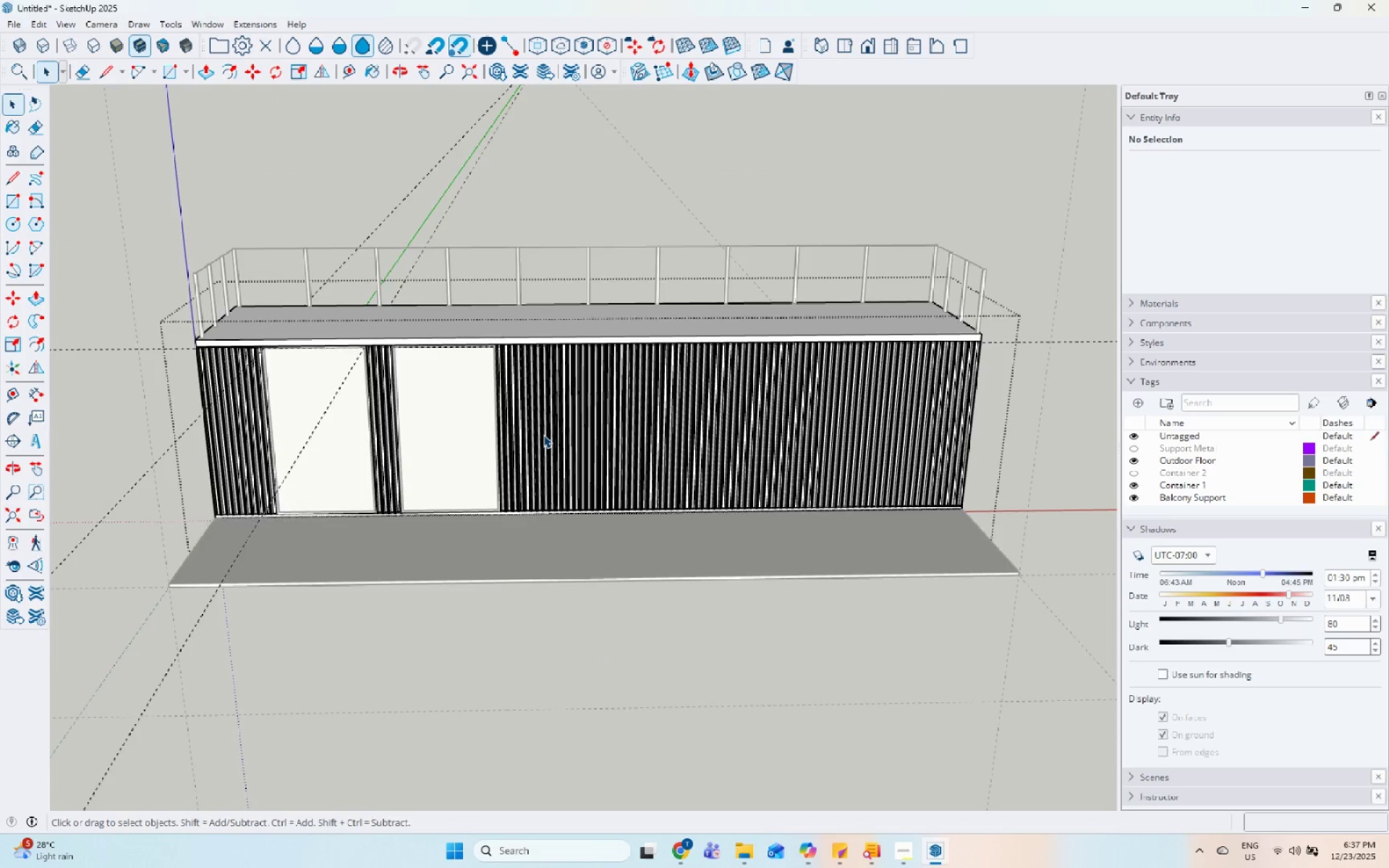 
key(Escape)
 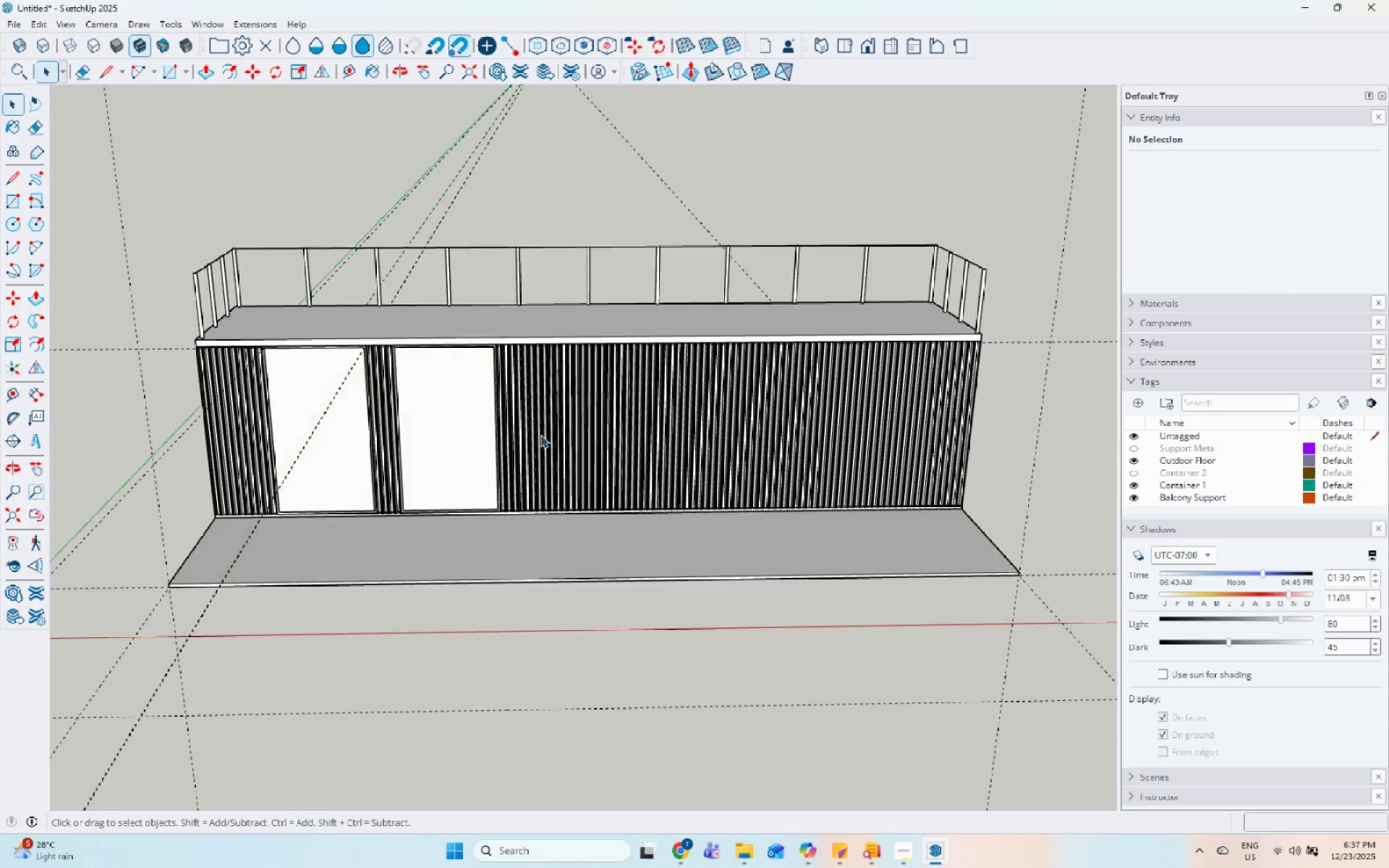 
scroll: coordinate [511, 434], scroll_direction: down, amount: 11.0
 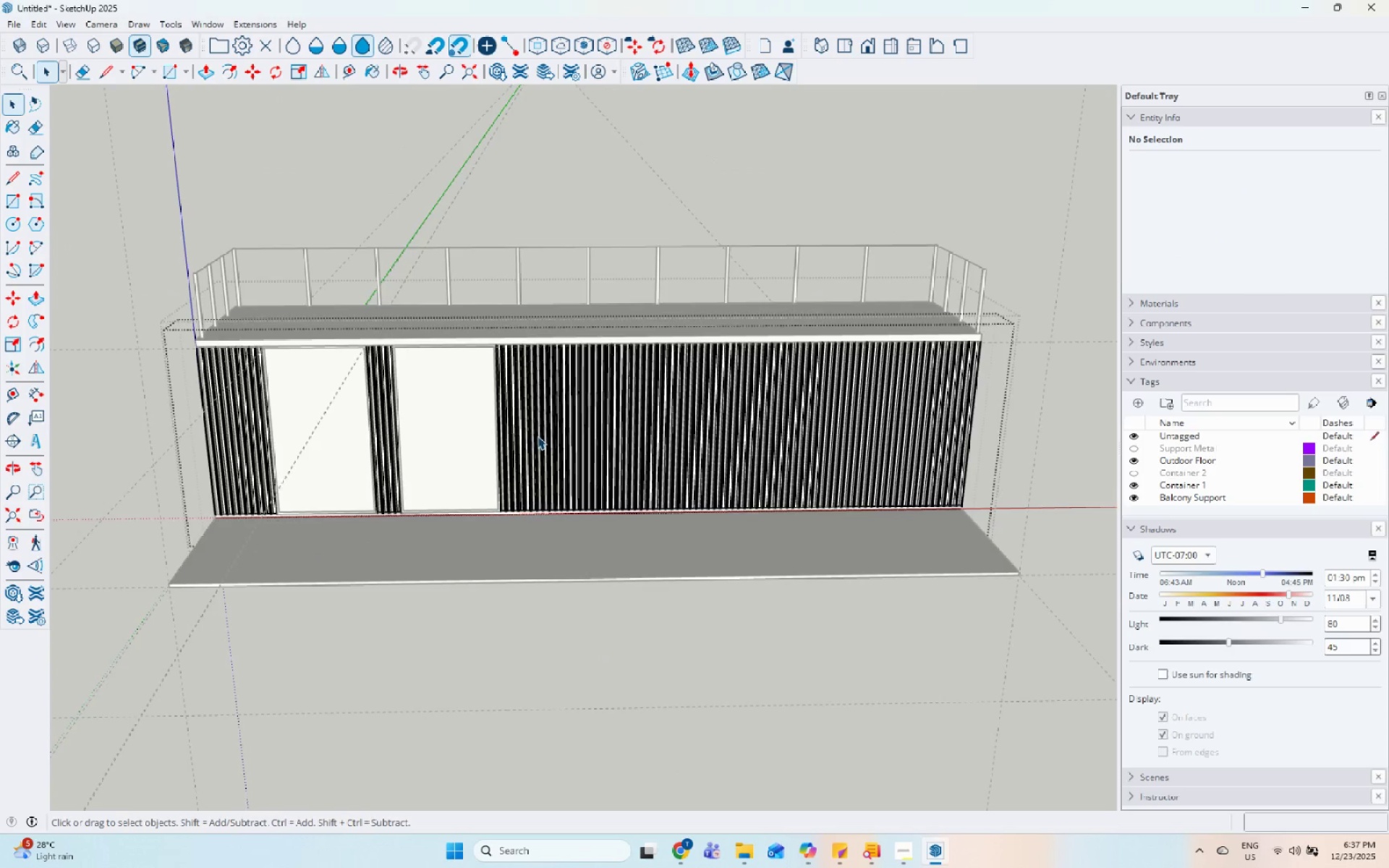 
key(Escape)
 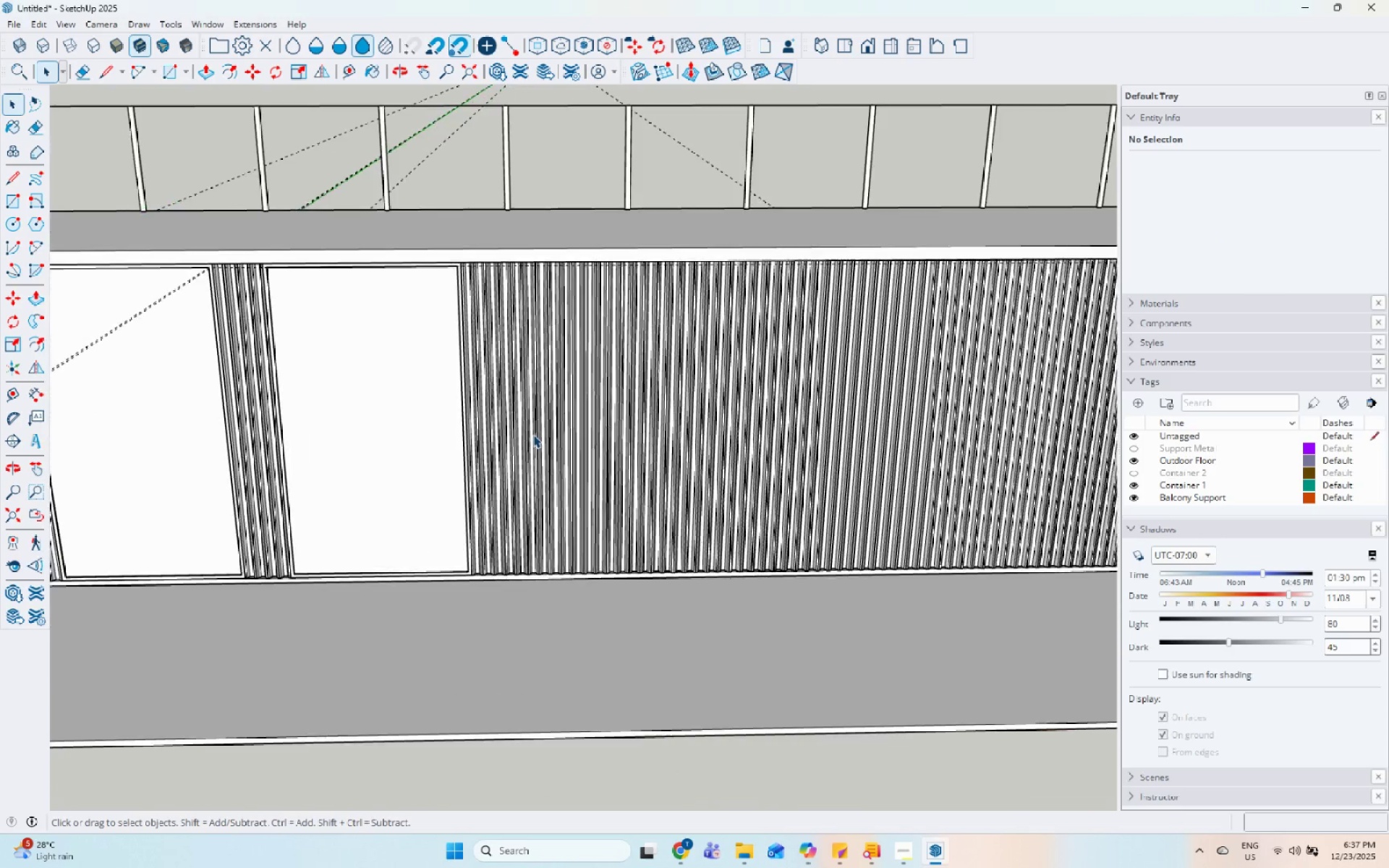 
key(Escape)
 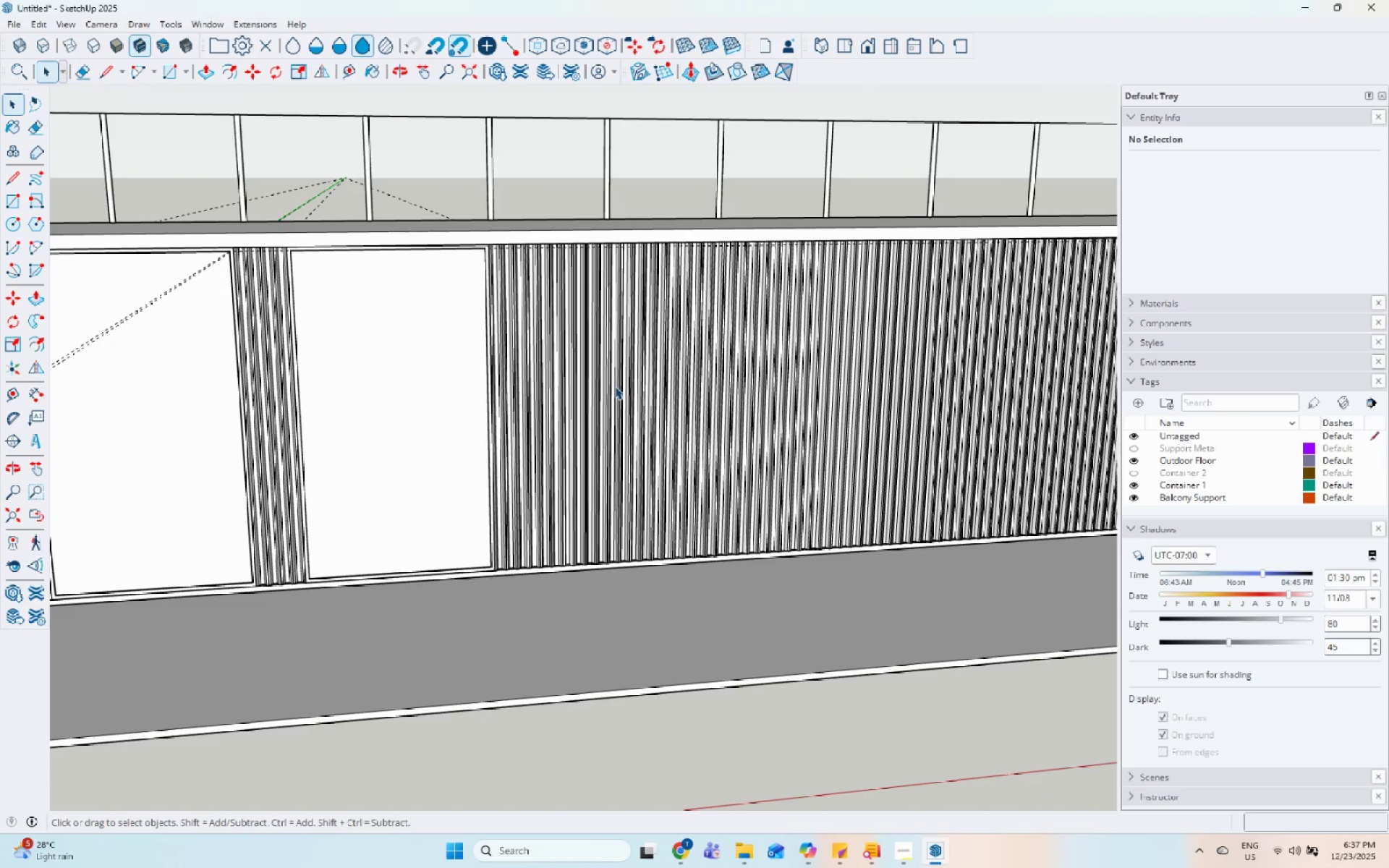 
scroll: coordinate [533, 435], scroll_direction: up, amount: 6.0
 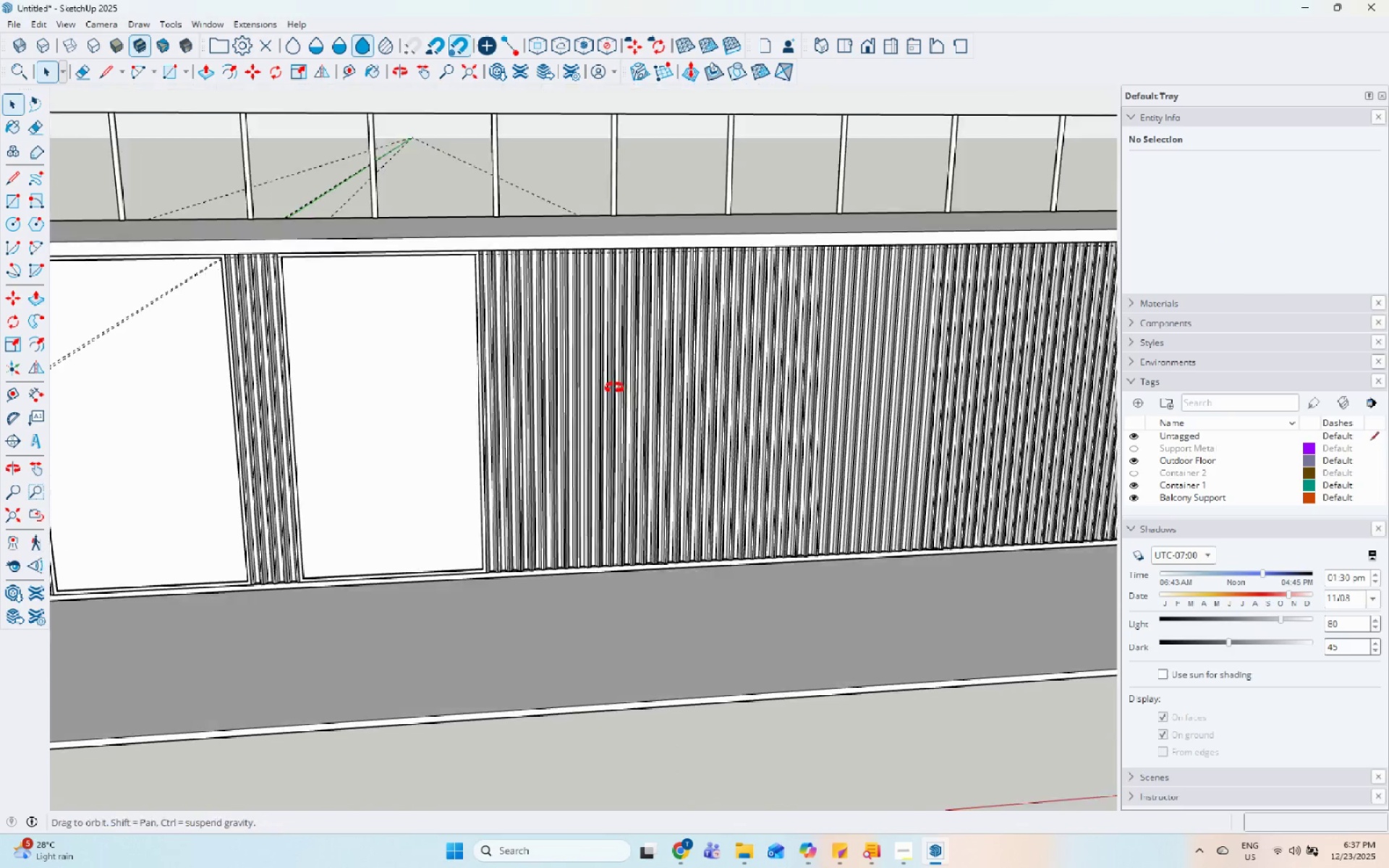 
scroll: coordinate [384, 399], scroll_direction: down, amount: 7.0
 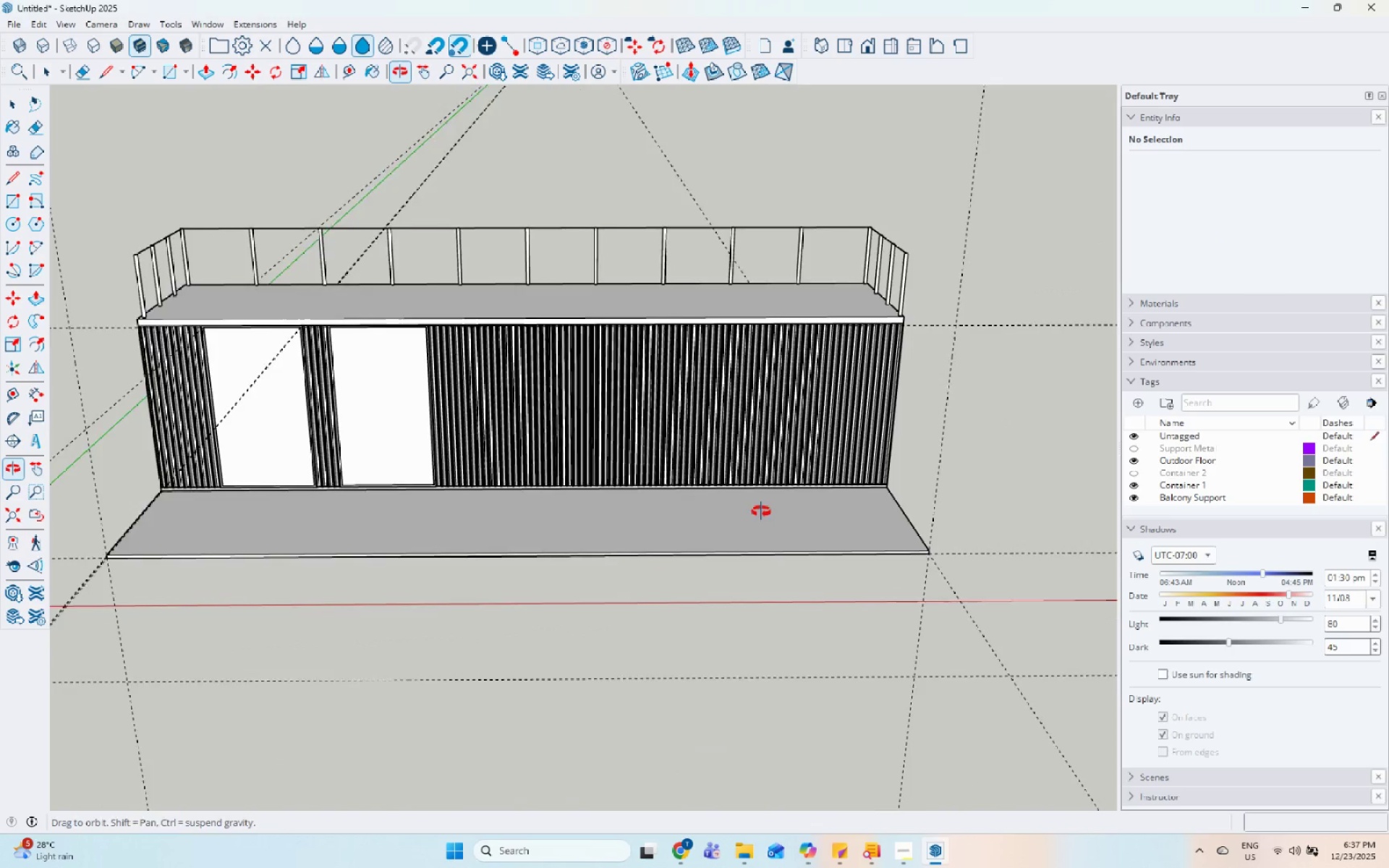 
left_click([350, 383])
 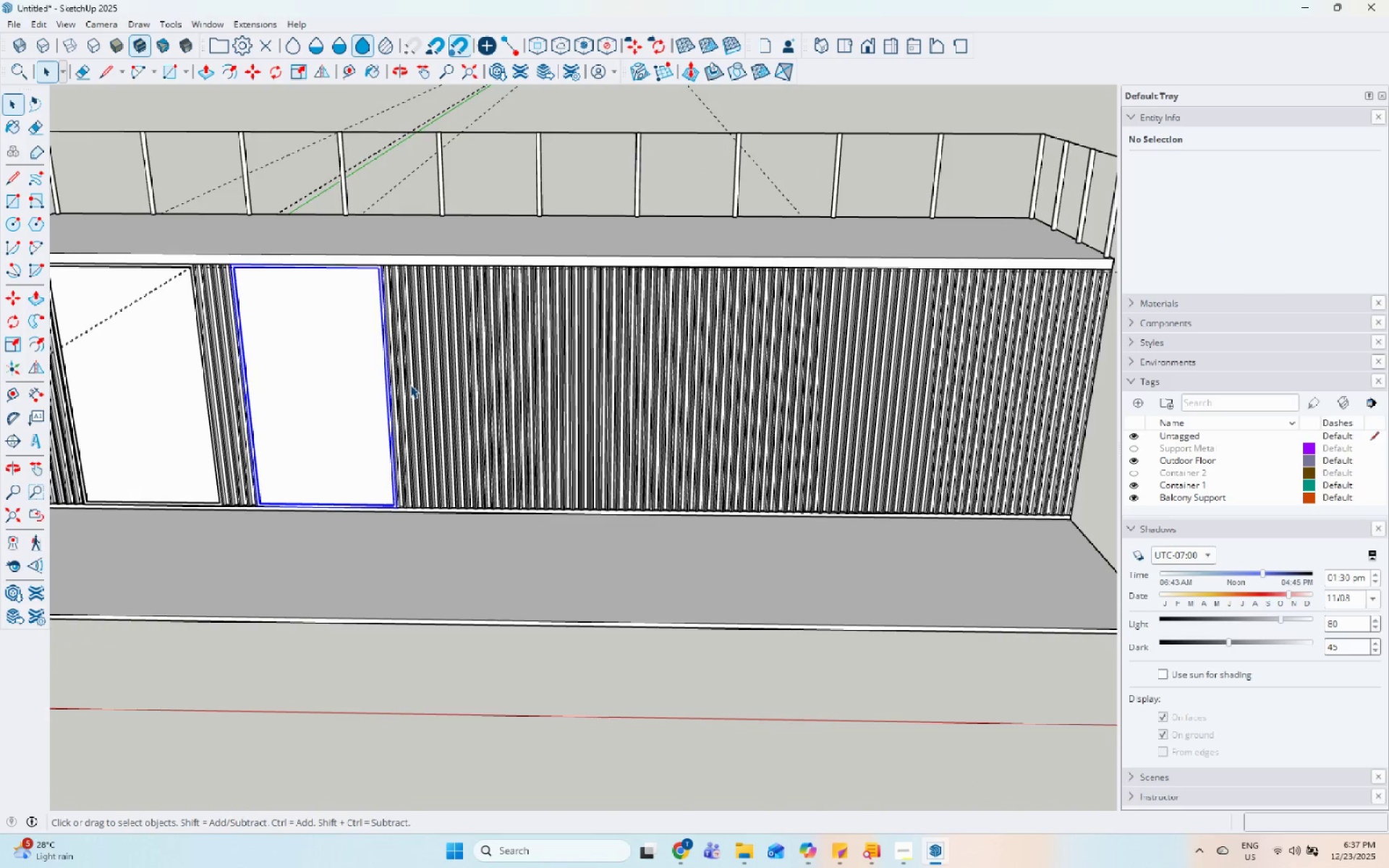 
scroll: coordinate [485, 431], scroll_direction: up, amount: 4.0
 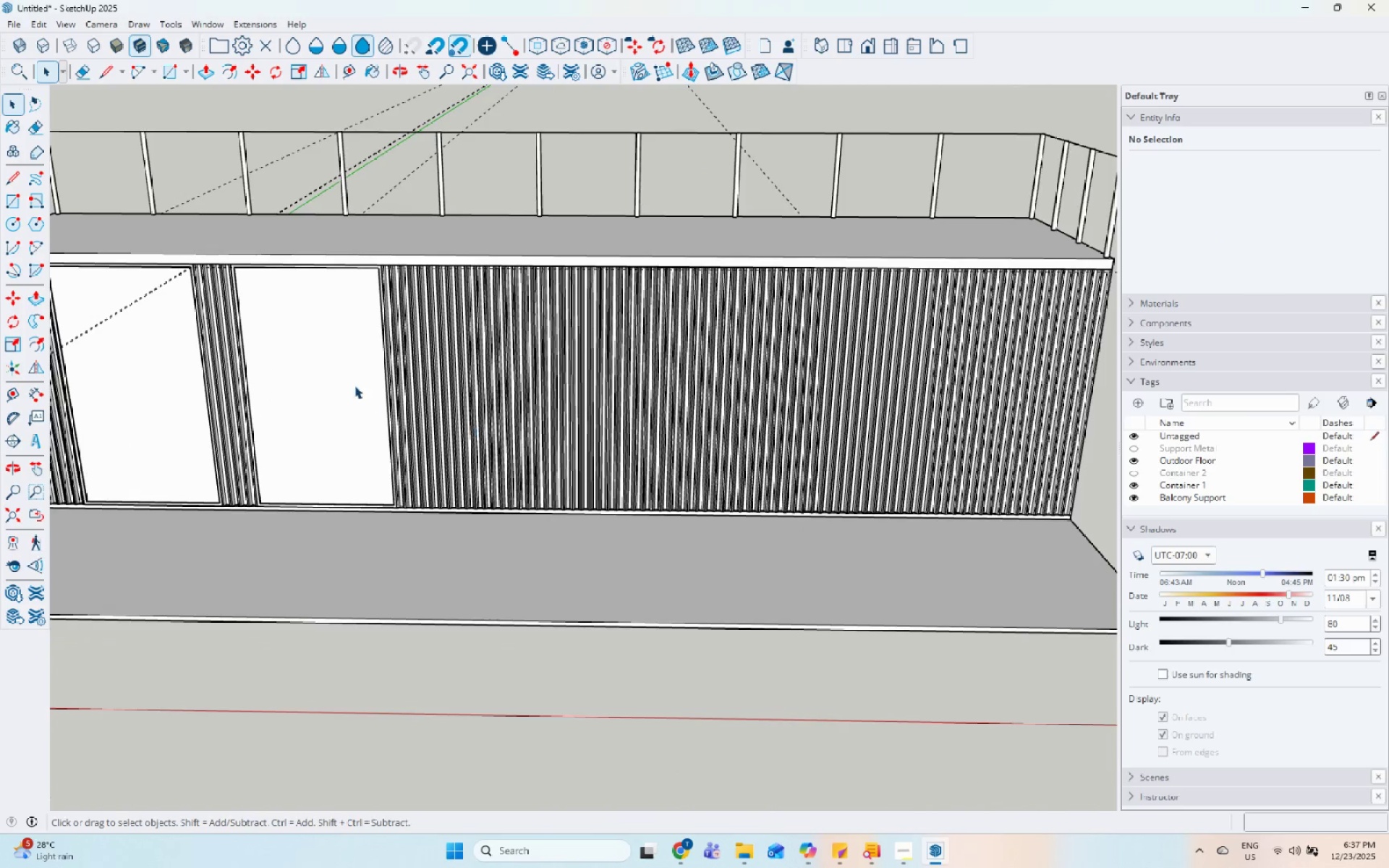 
hold_key(key=ControlLeft, duration=0.39)
left_click([245, 400])
 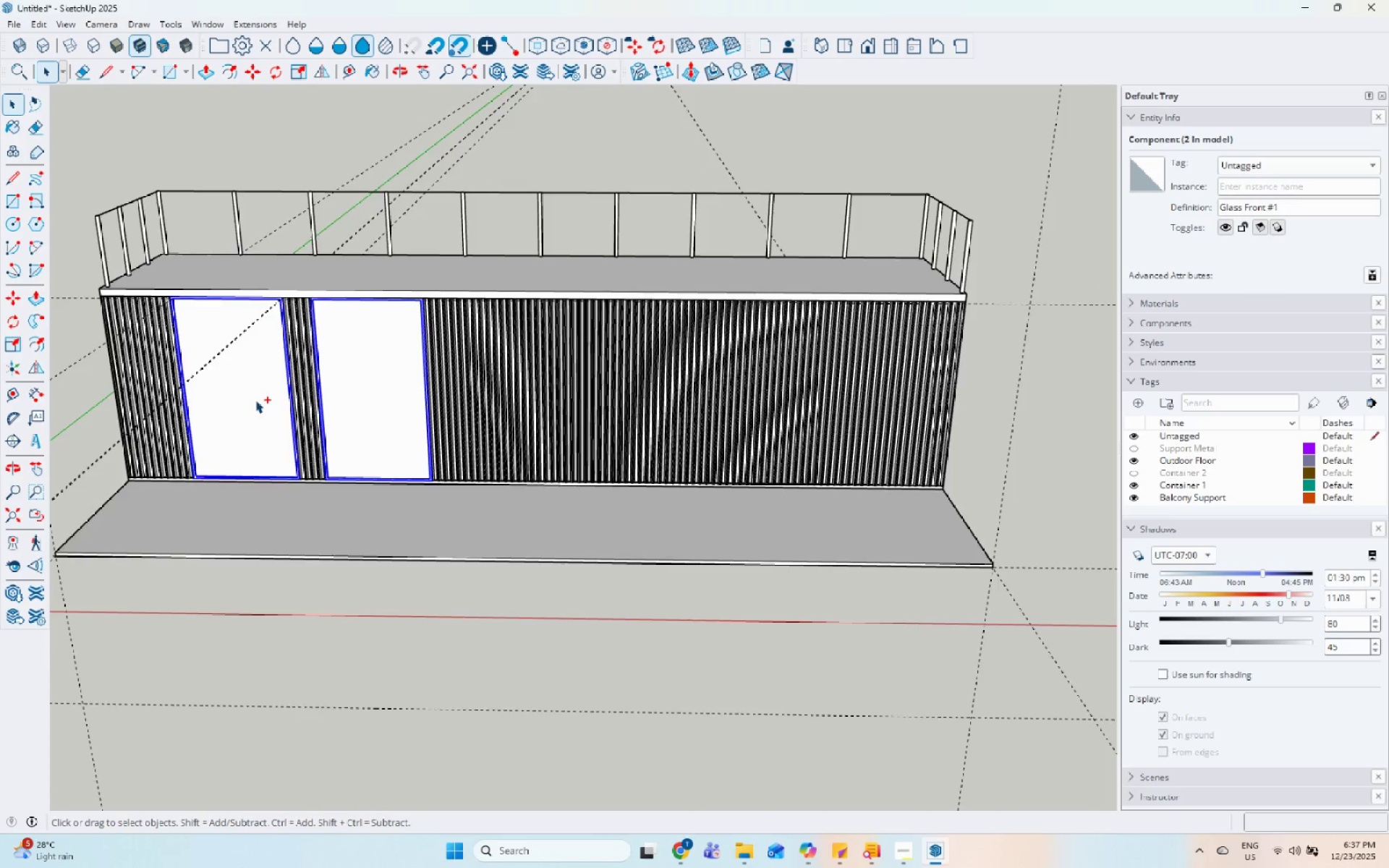 
scroll: coordinate [544, 395], scroll_direction: down, amount: 3.0
 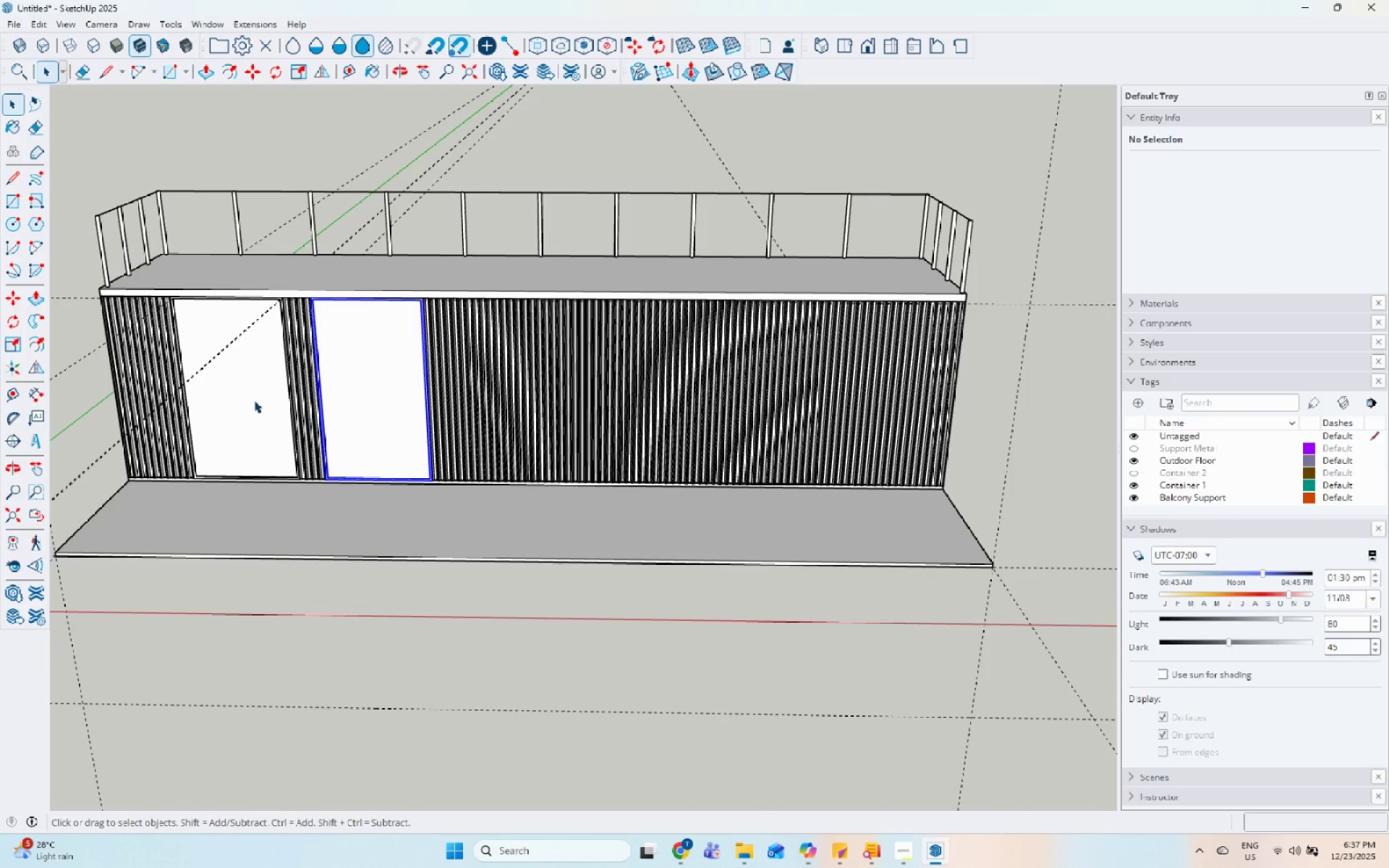 
type(mm)
 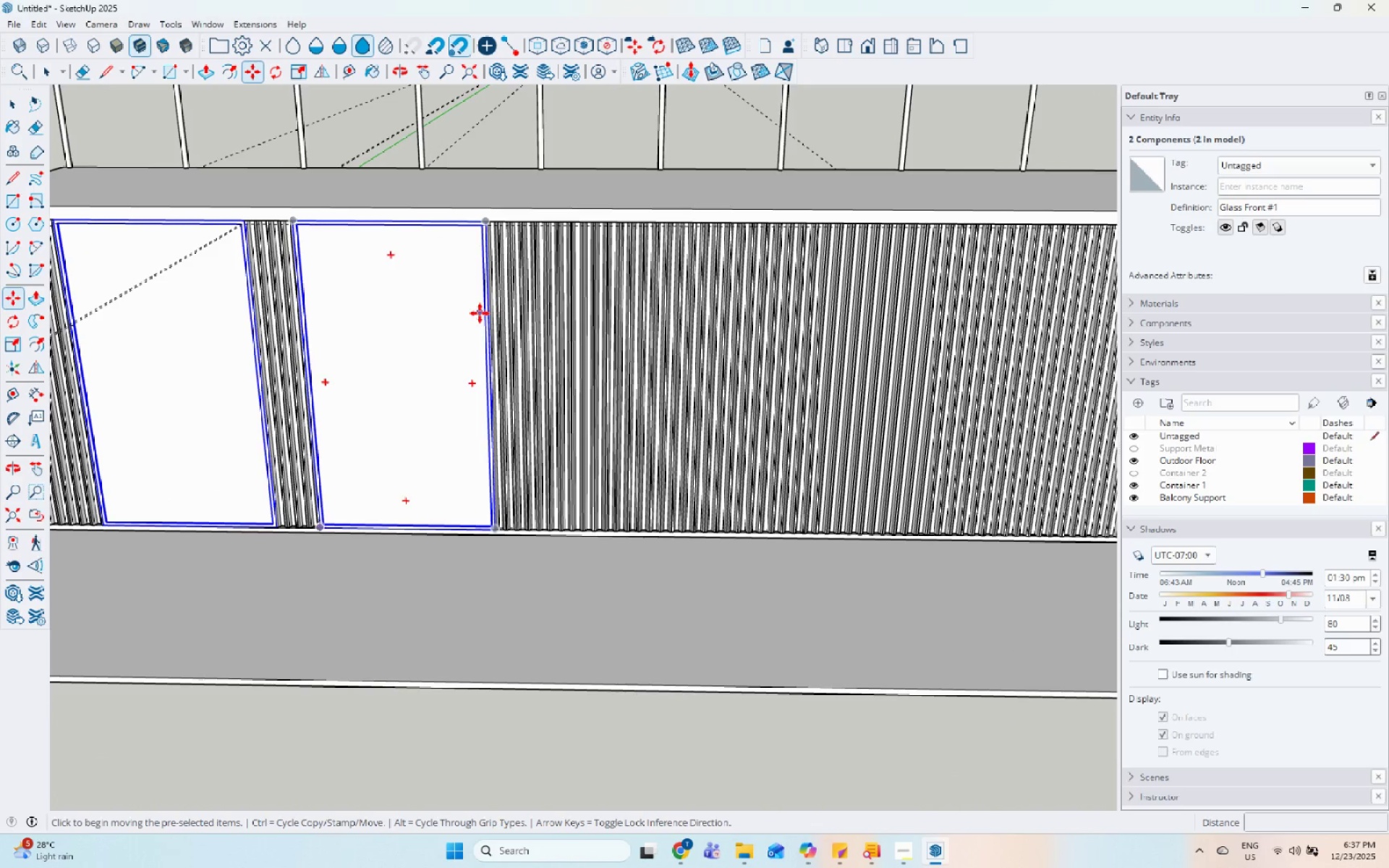 
scroll: coordinate [335, 405], scroll_direction: up, amount: 5.0
 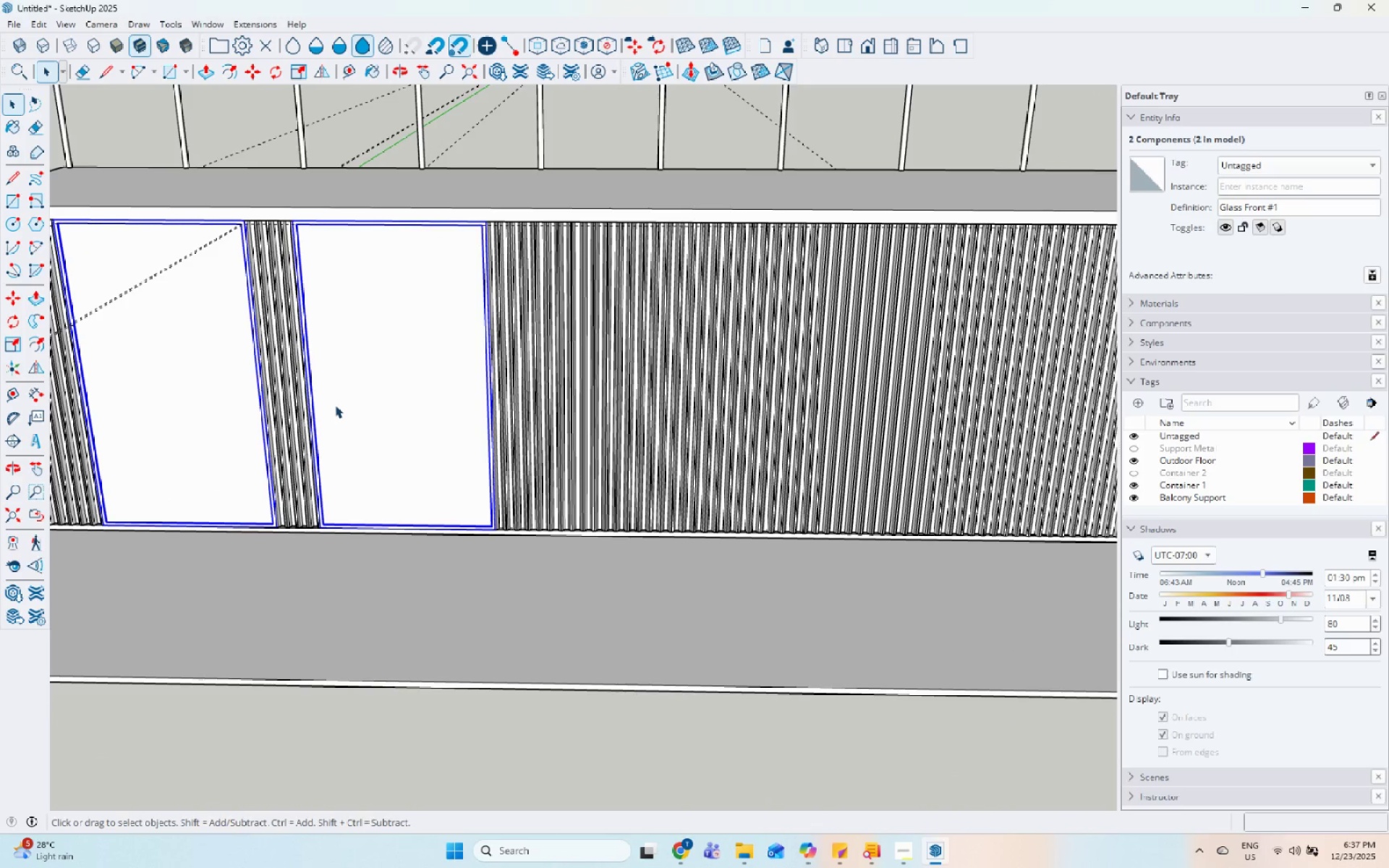 
key(Space)
 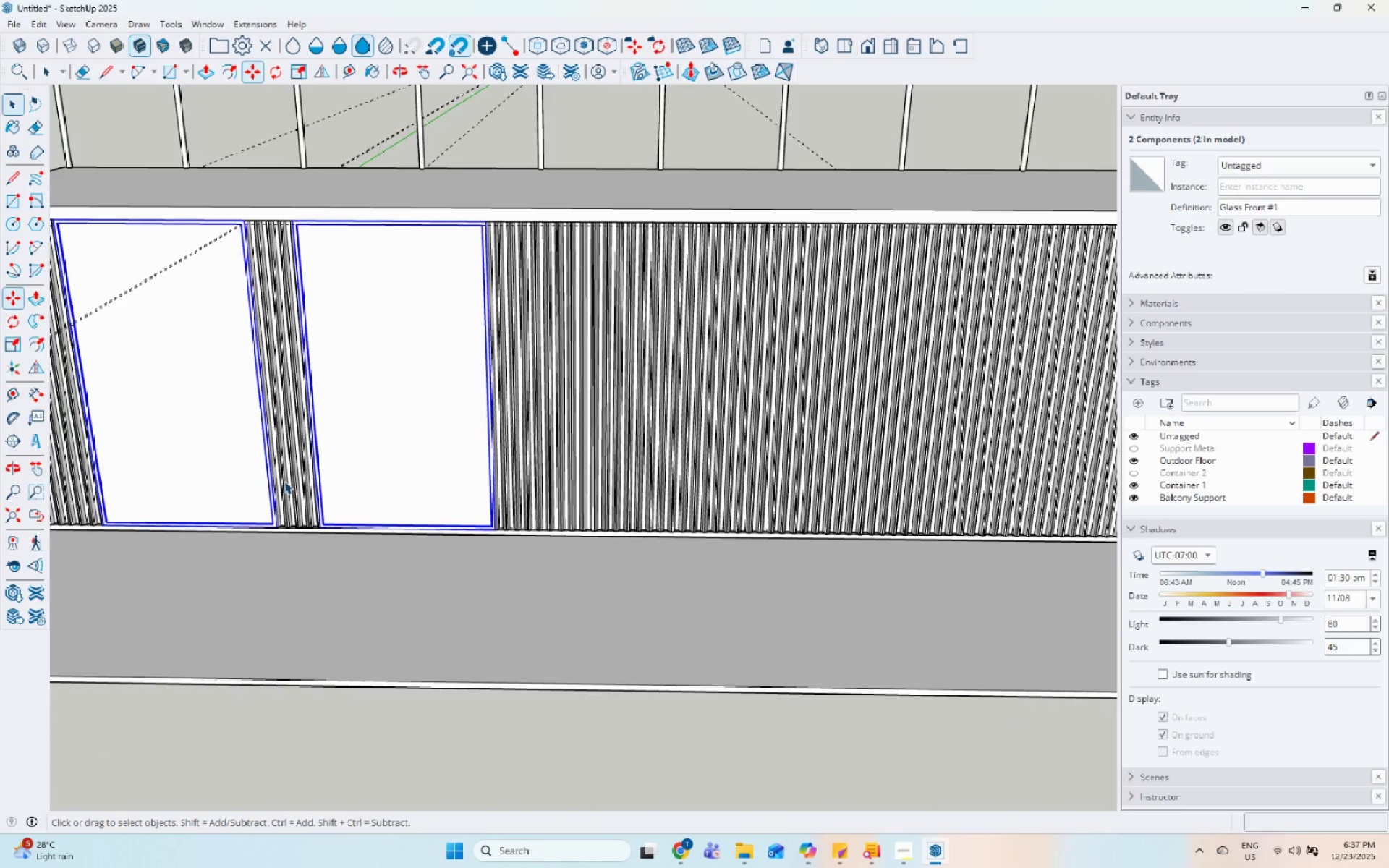 
scroll: coordinate [266, 509], scroll_direction: down, amount: 5.0
 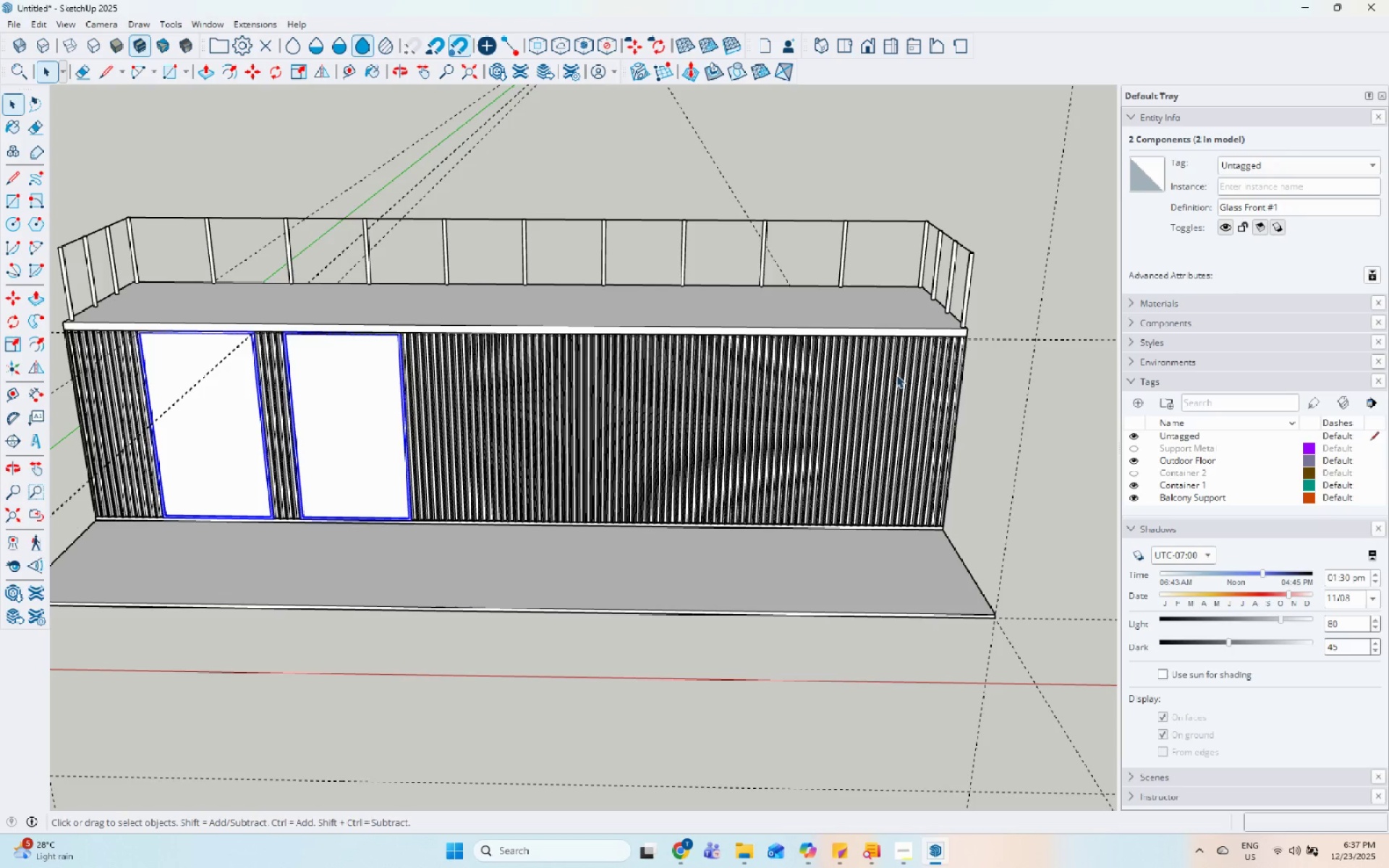 
key(Escape)
 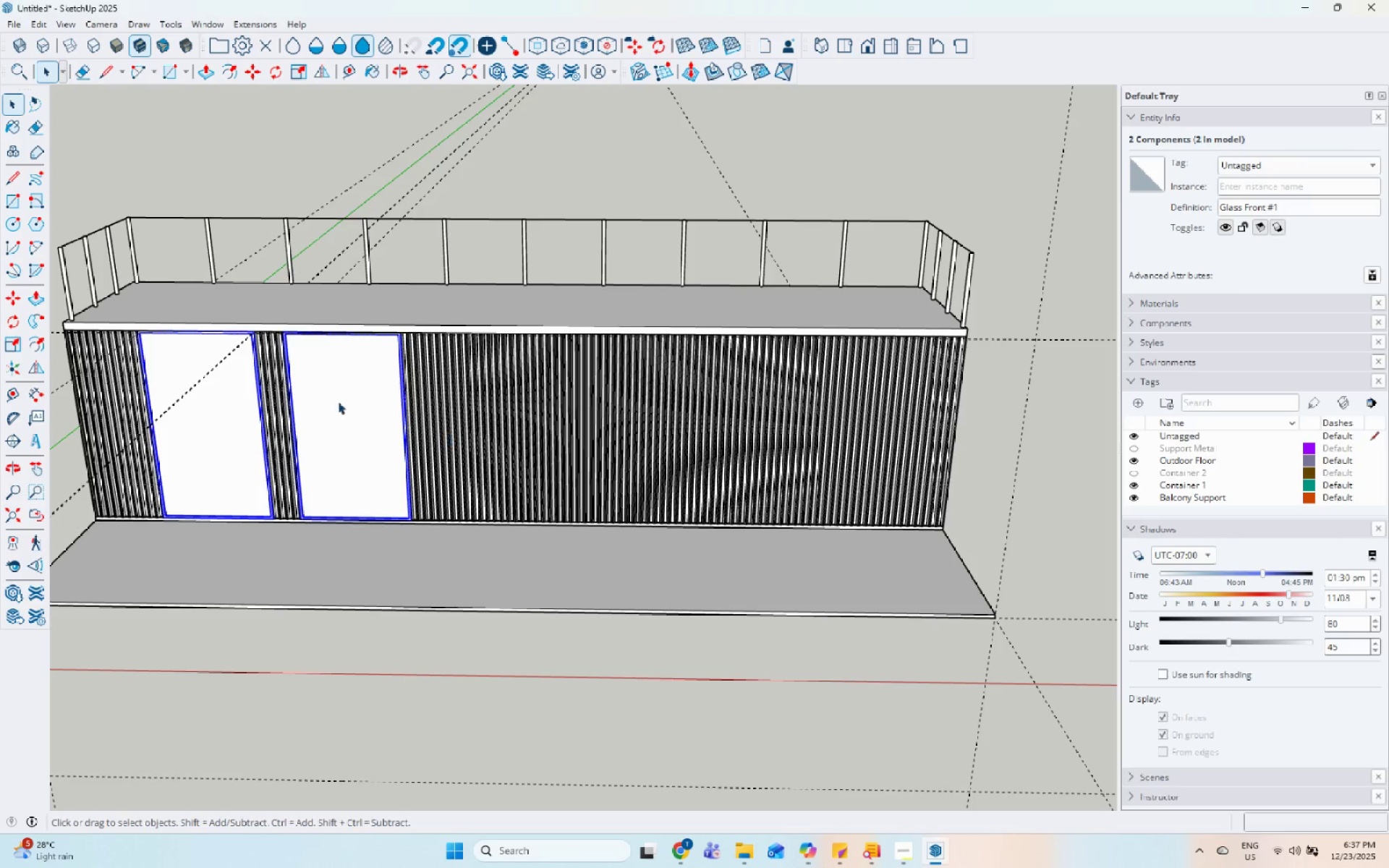 
left_click([328, 399])
 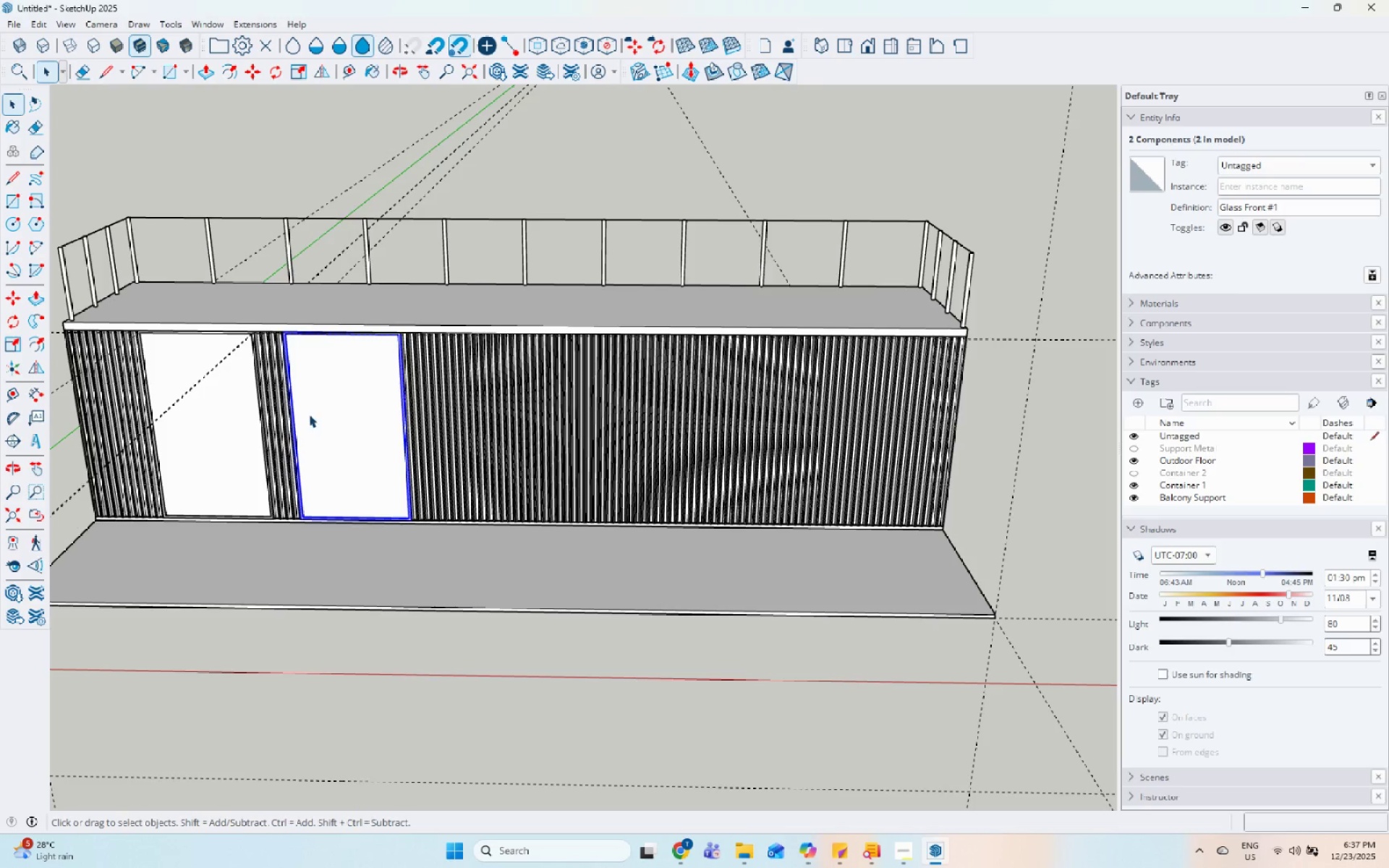 
hold_key(key=ControlLeft, duration=0.33)
left_click([216, 463])
 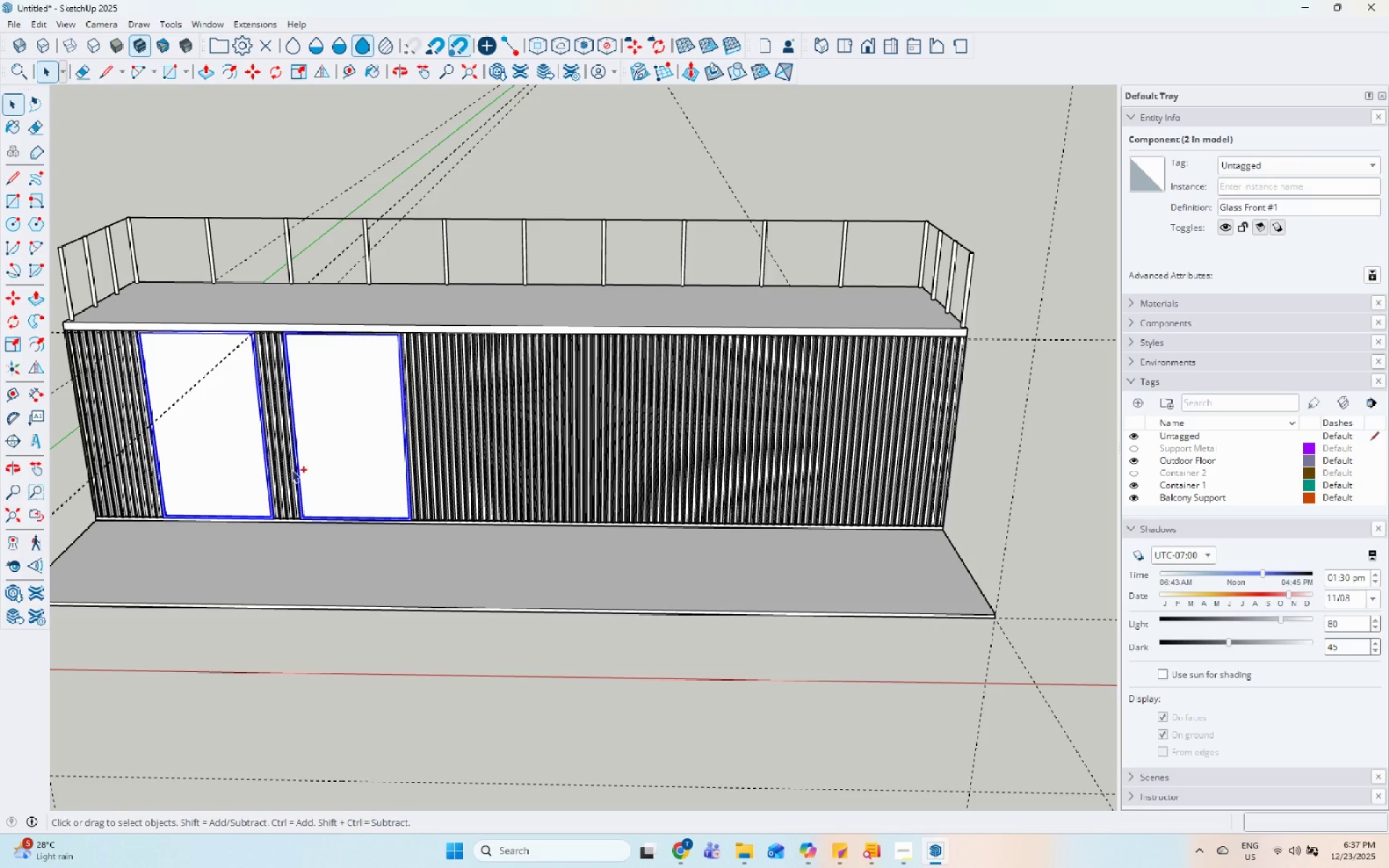 
key(M)
 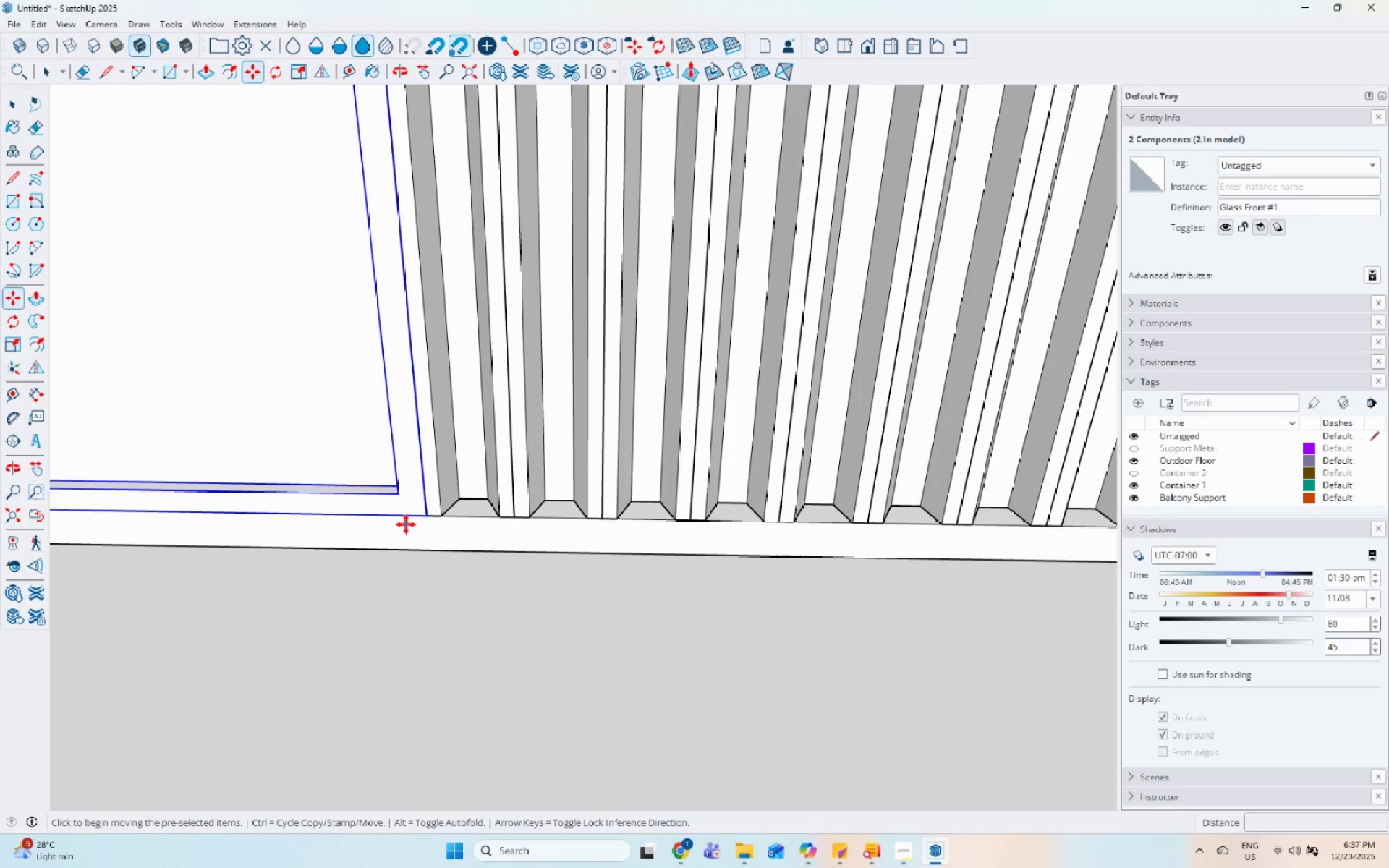 
scroll: coordinate [377, 517], scroll_direction: up, amount: 25.0
 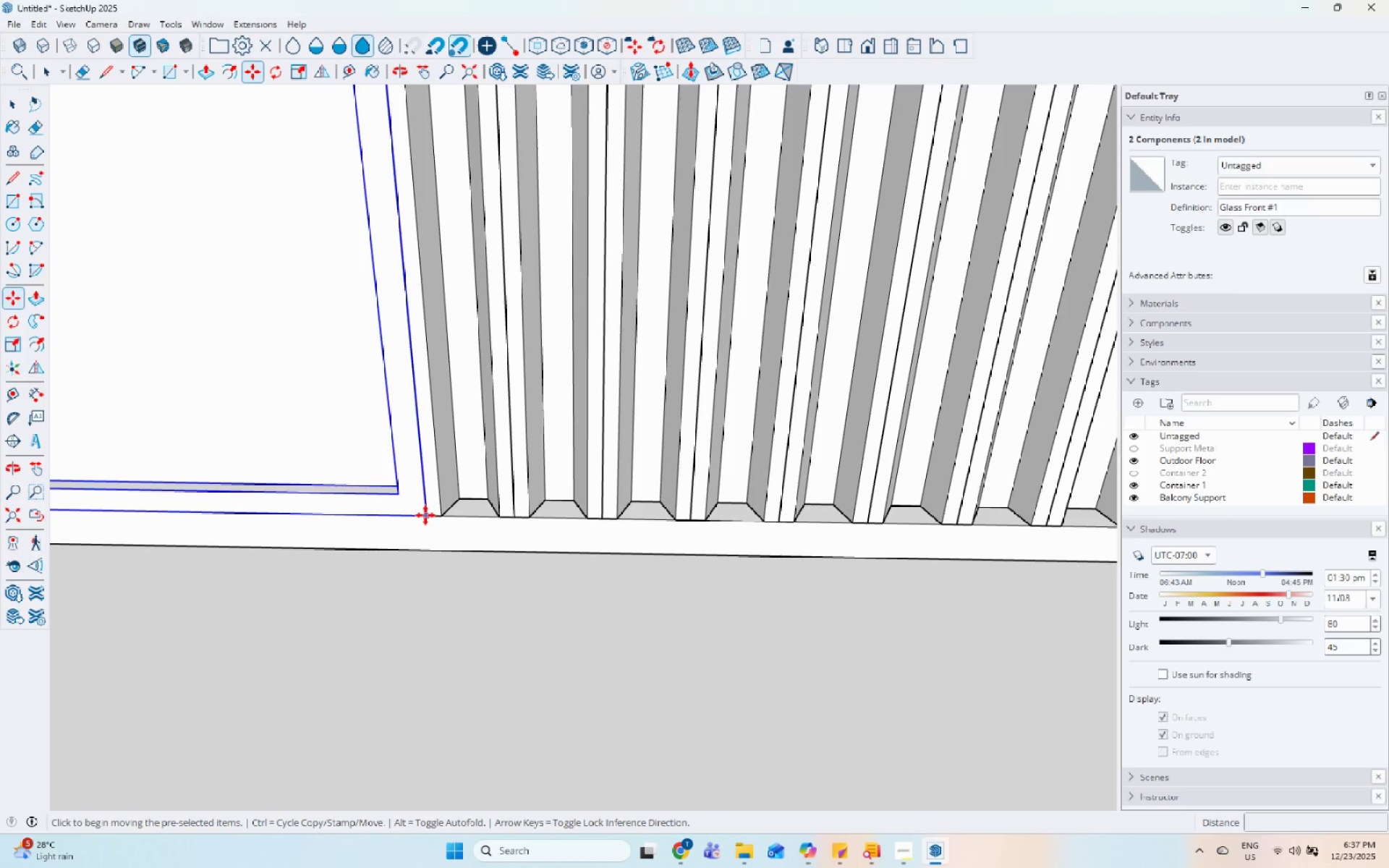 
left_click_drag(start_coordinate=[425, 515], to_coordinate=[381, 529])
 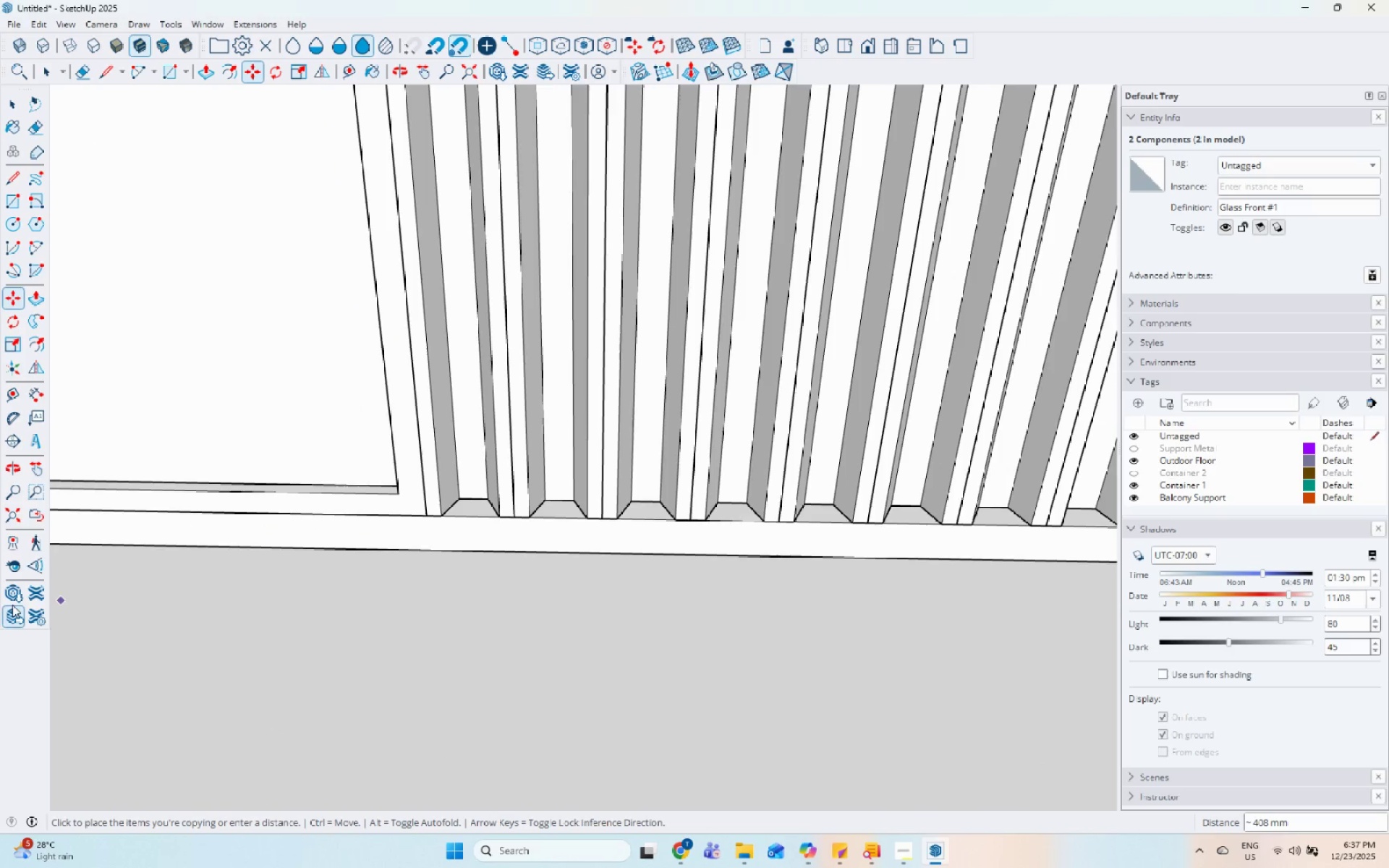 
key(Control+ControlLeft)
 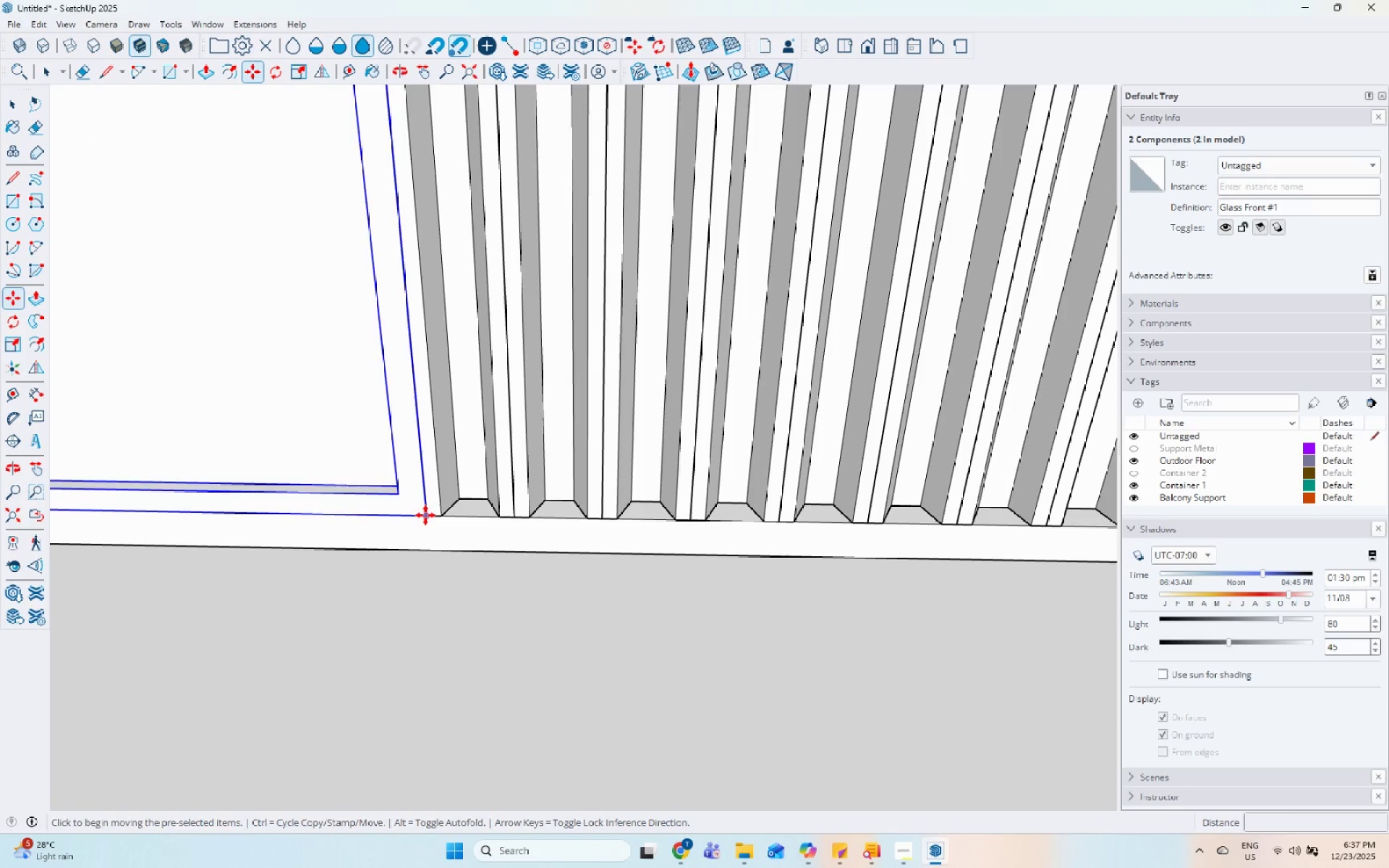 
scroll: coordinate [808, 589], scroll_direction: down, amount: 31.0
 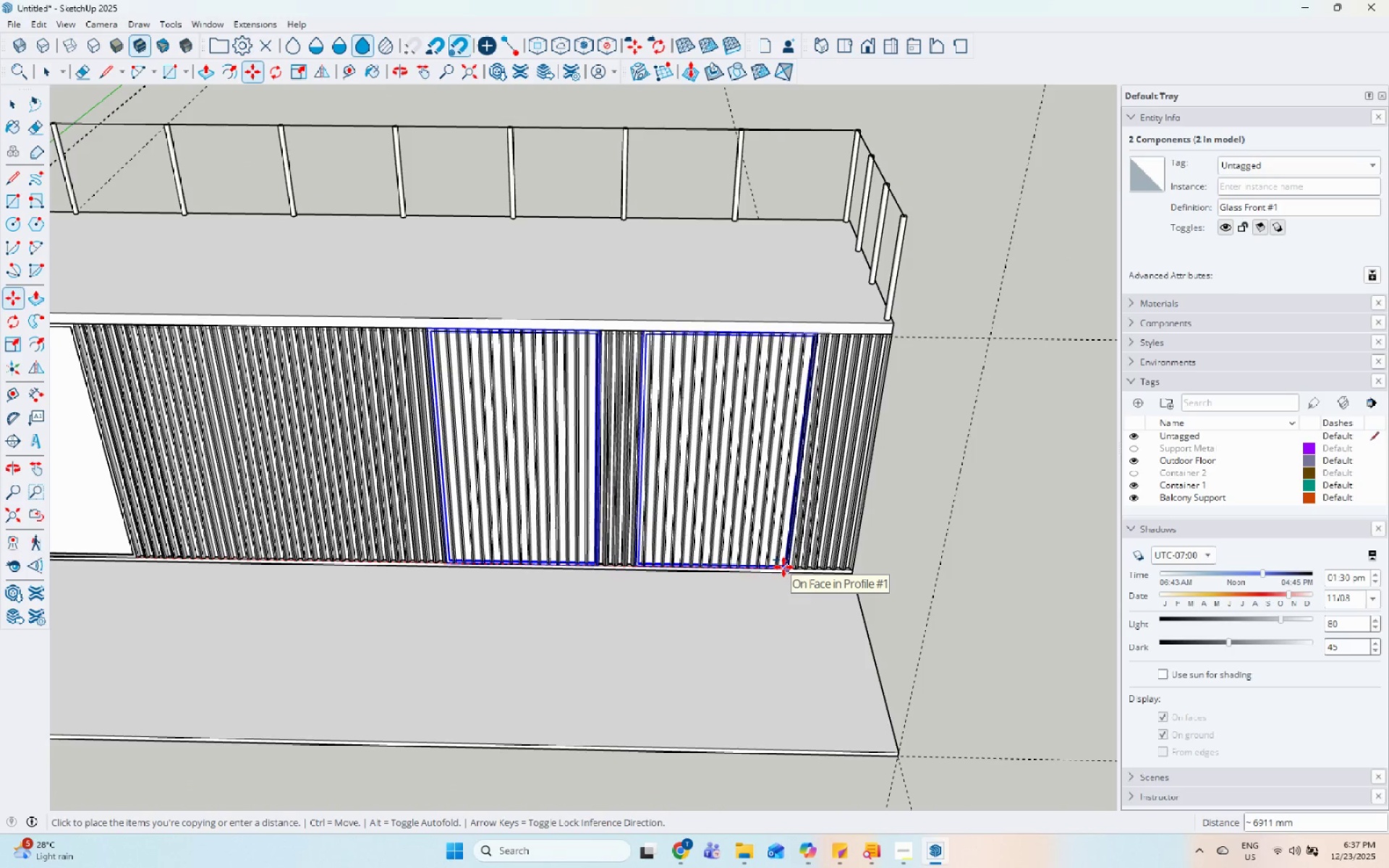 
scroll: coordinate [783, 573], scroll_direction: up, amount: 17.0
 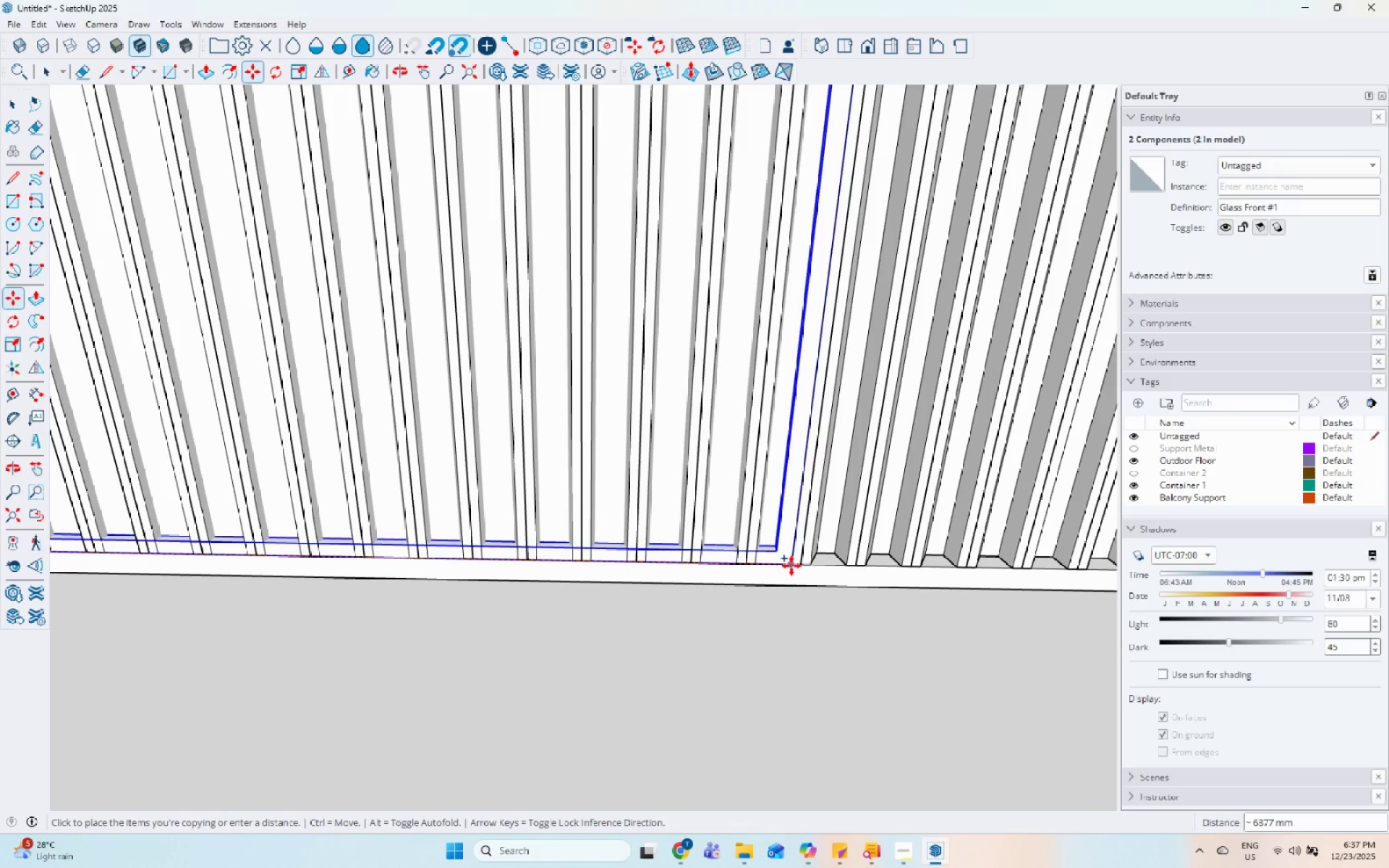 
left_click([794, 565])
 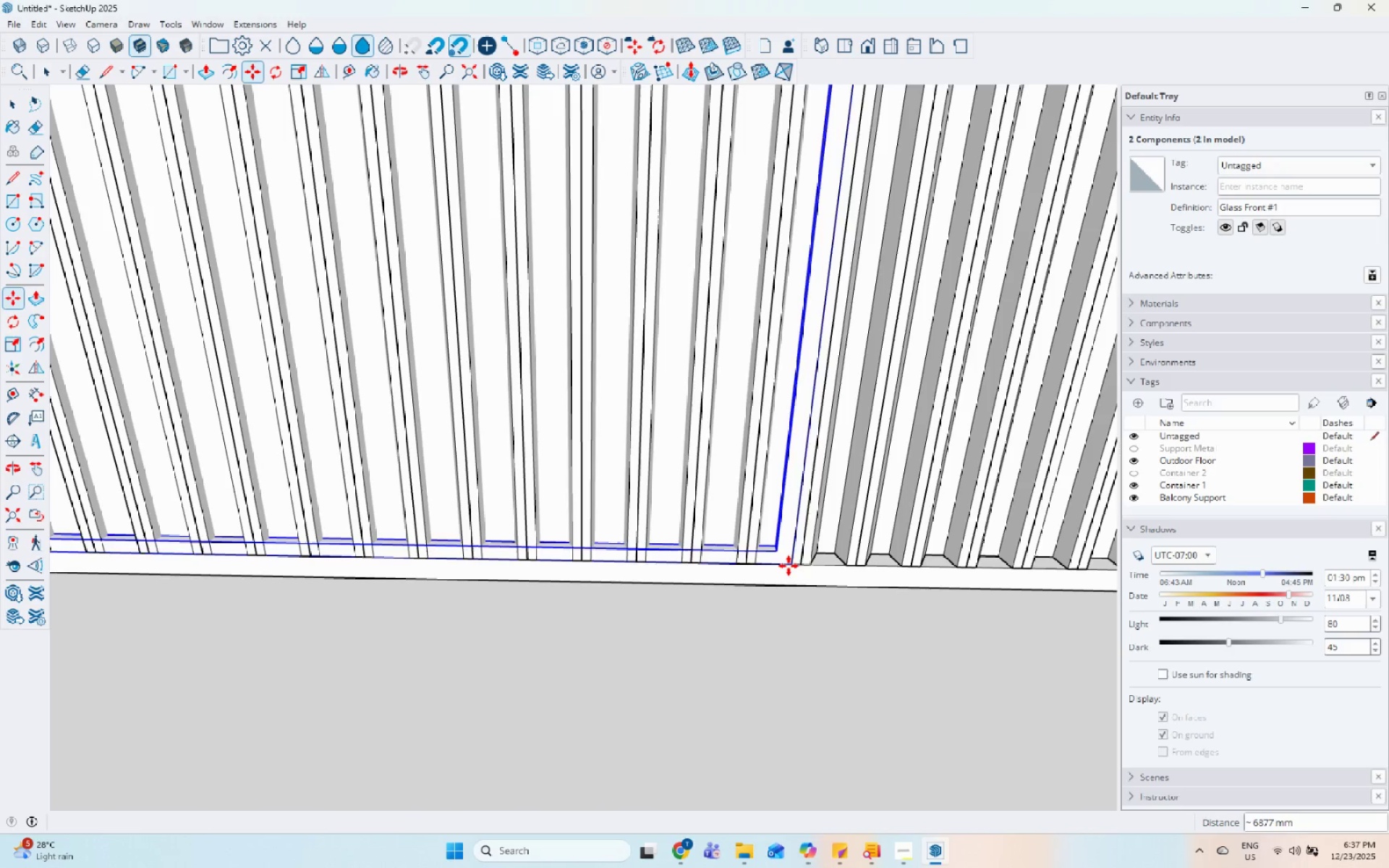 
key(Space)
 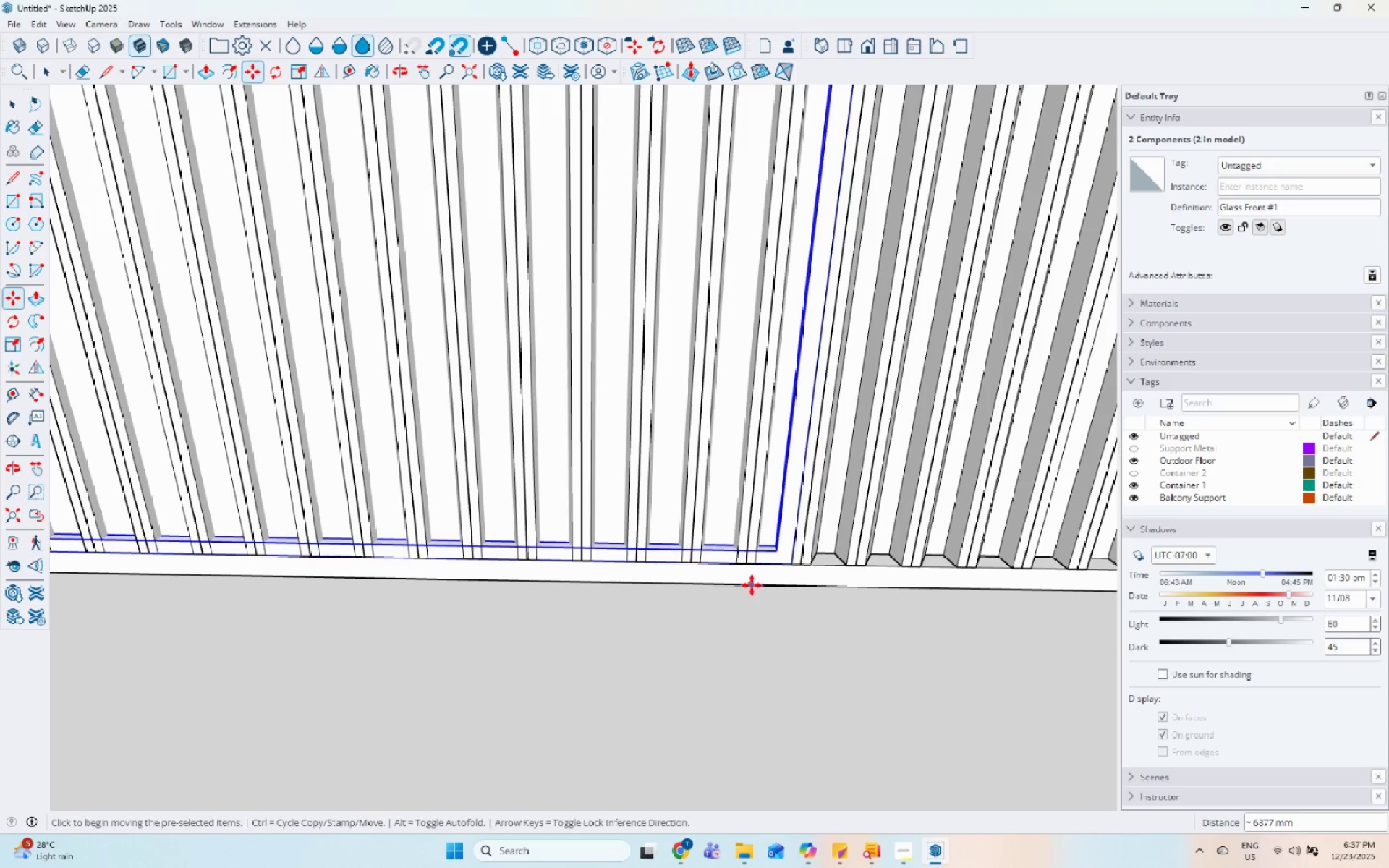 
scroll: coordinate [723, 358], scroll_direction: down, amount: 31.0
 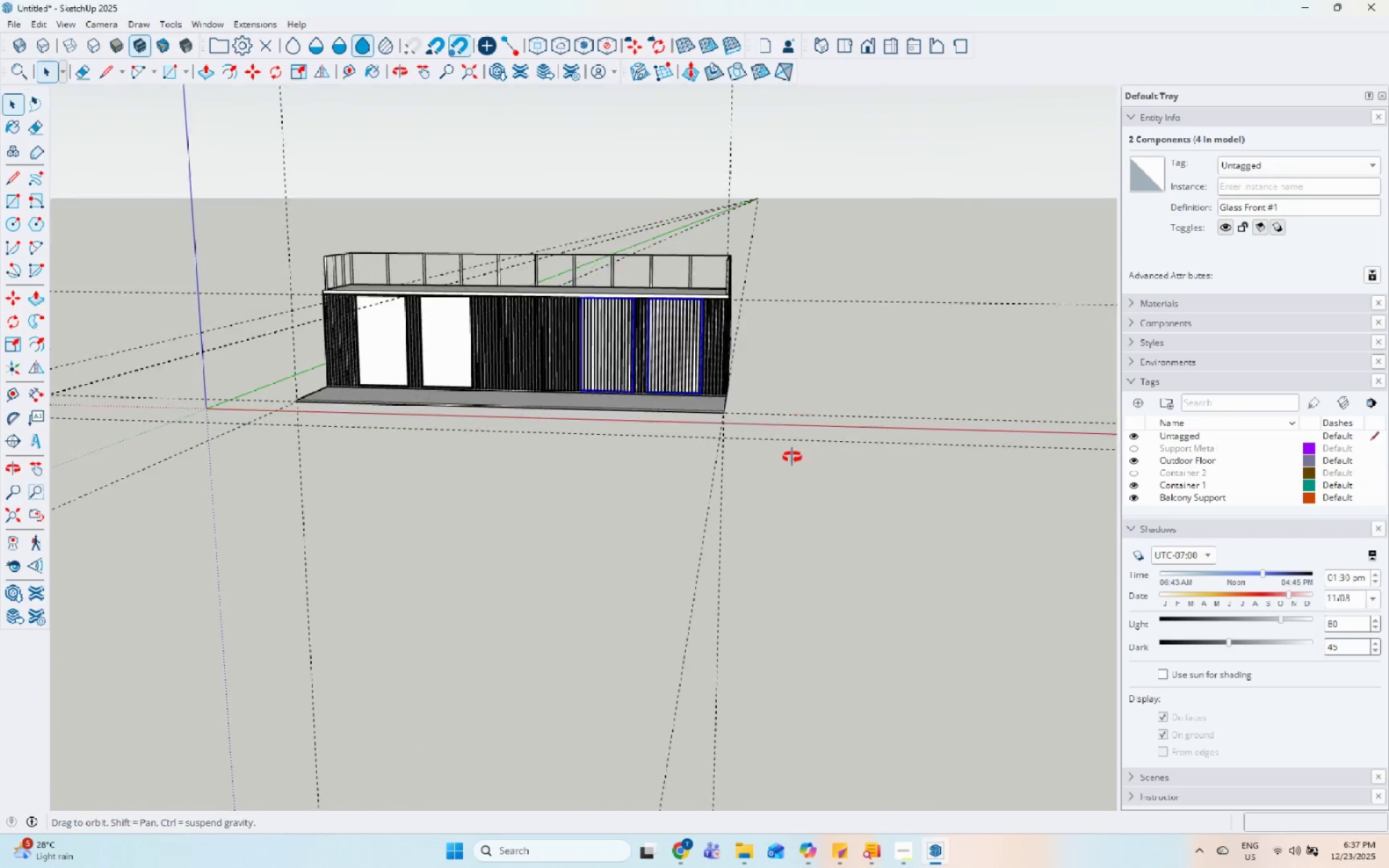 
scroll: coordinate [519, 285], scroll_direction: up, amount: 20.0
 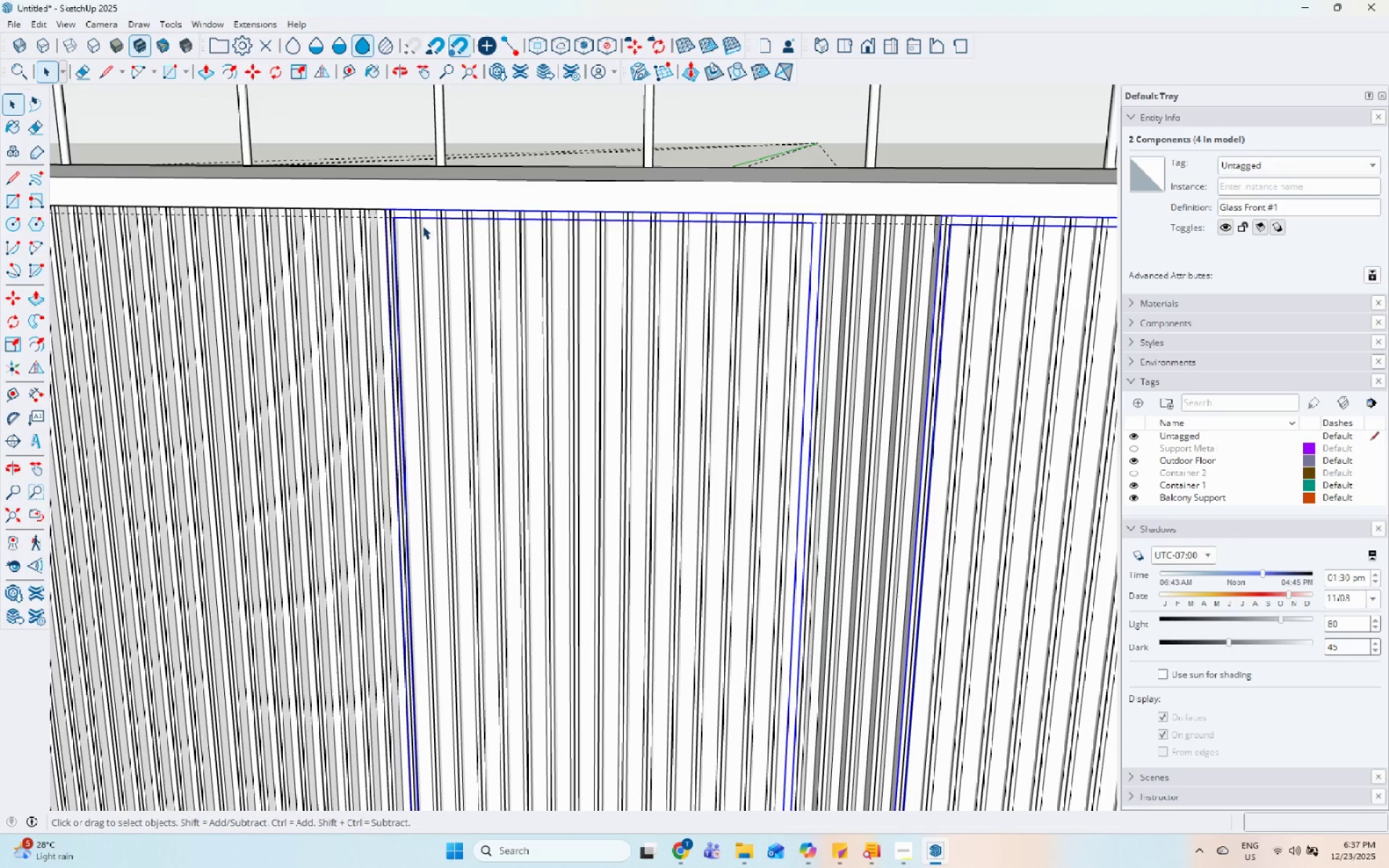 
double_click([419, 226])
 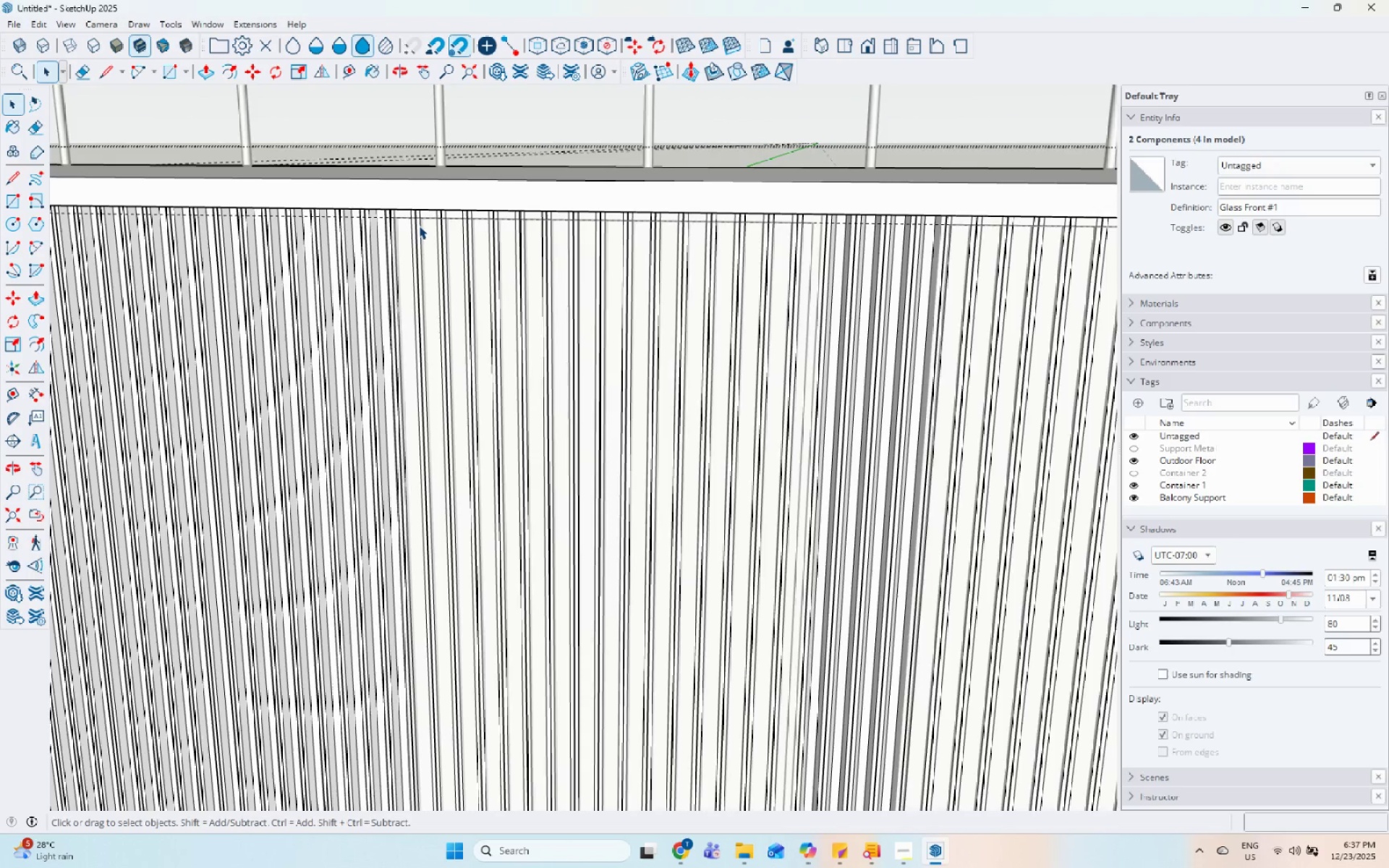 
triple_click([419, 228])
 